 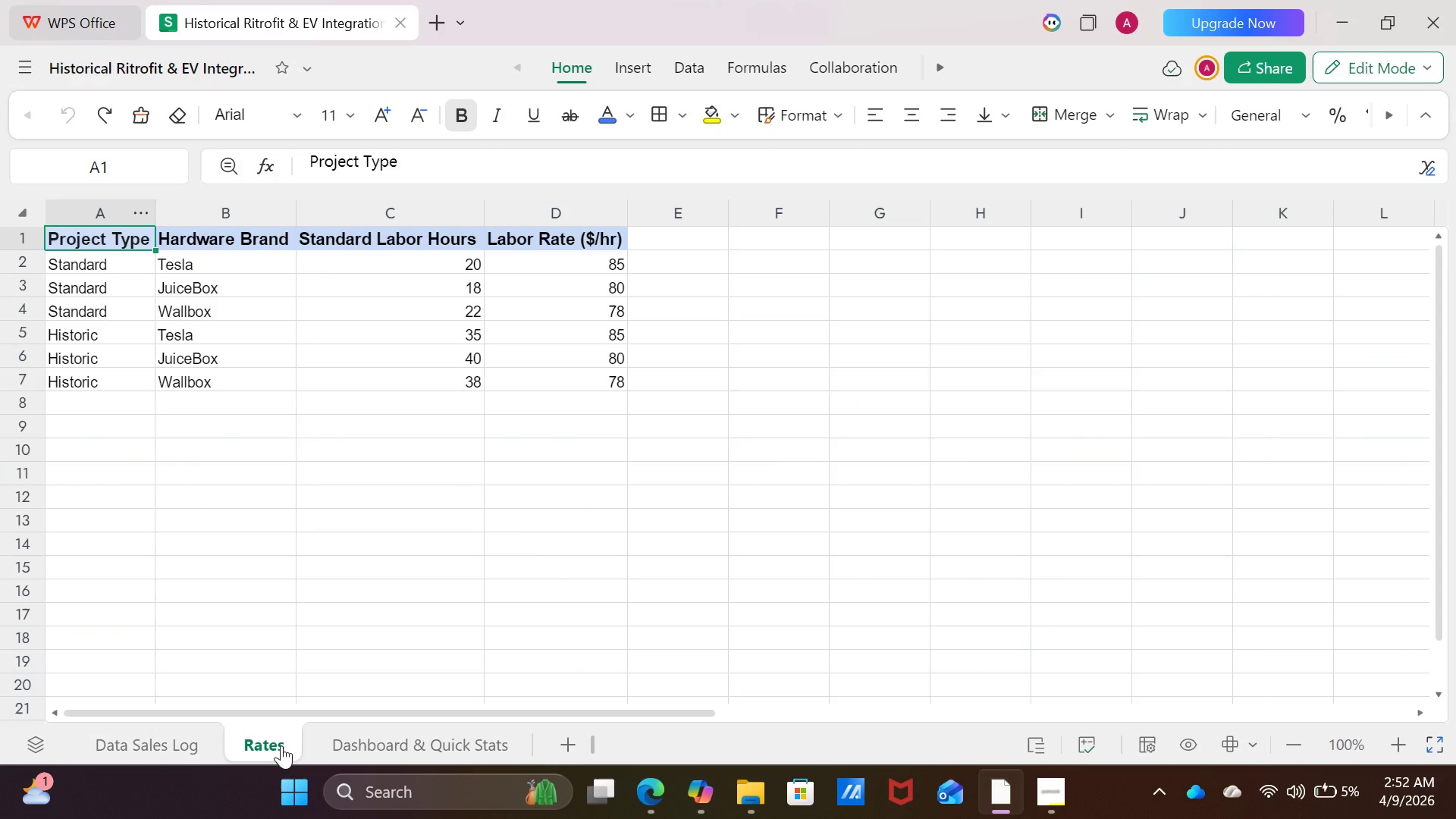 
left_click([356, 745])
 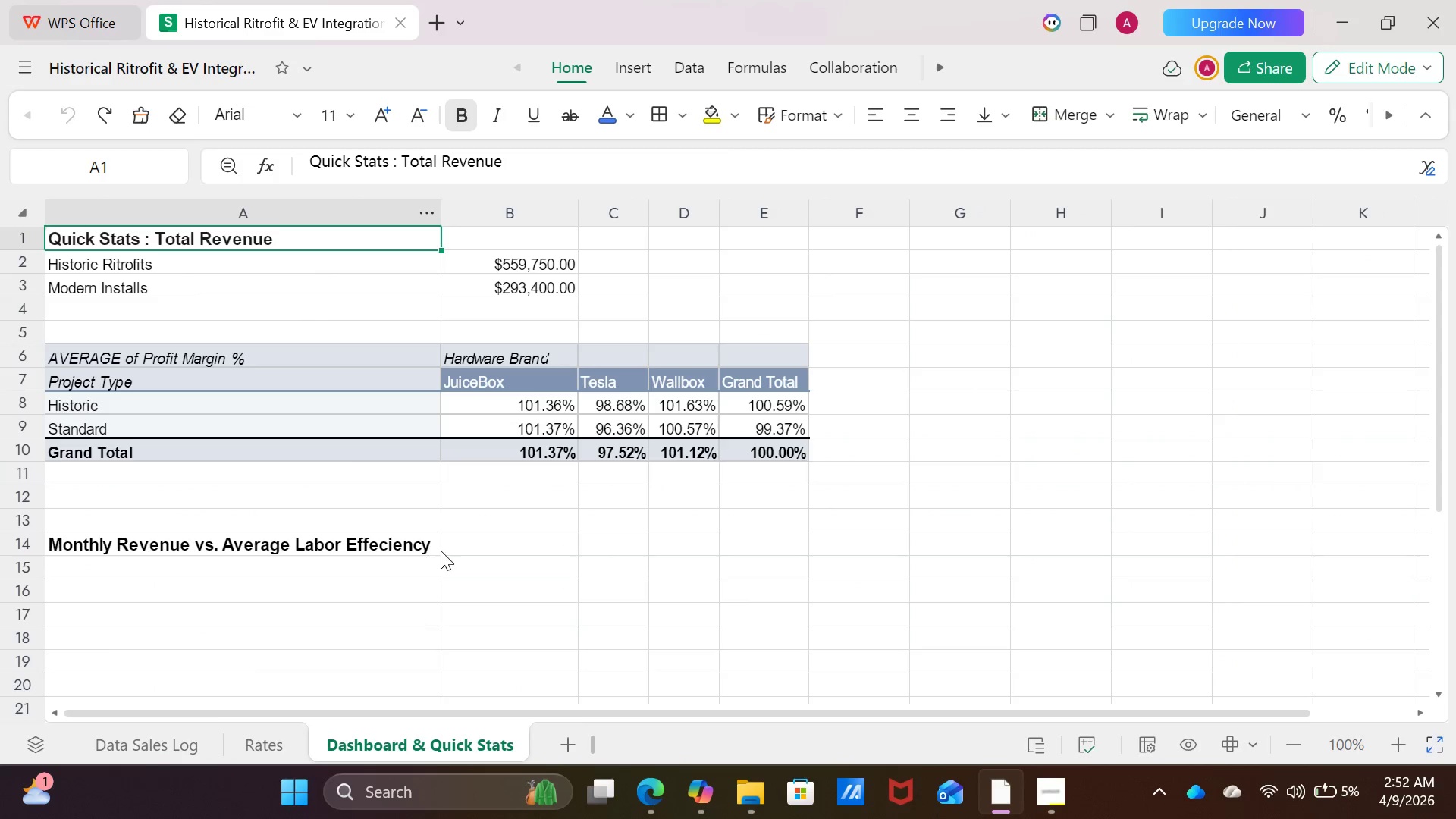 
scroll: coordinate [441, 551], scroll_direction: up, amount: 4.0
 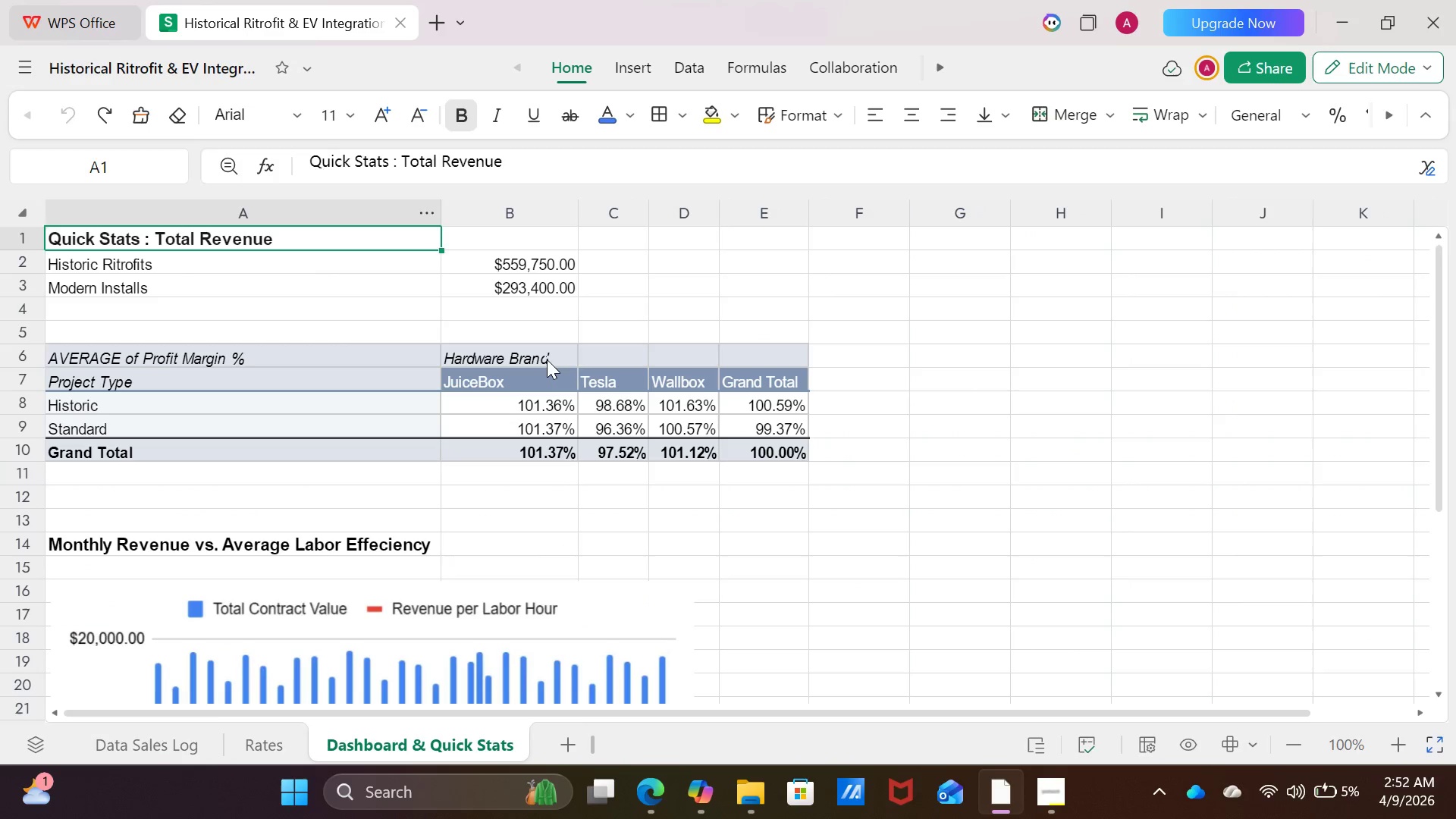 
left_click([547, 359])
 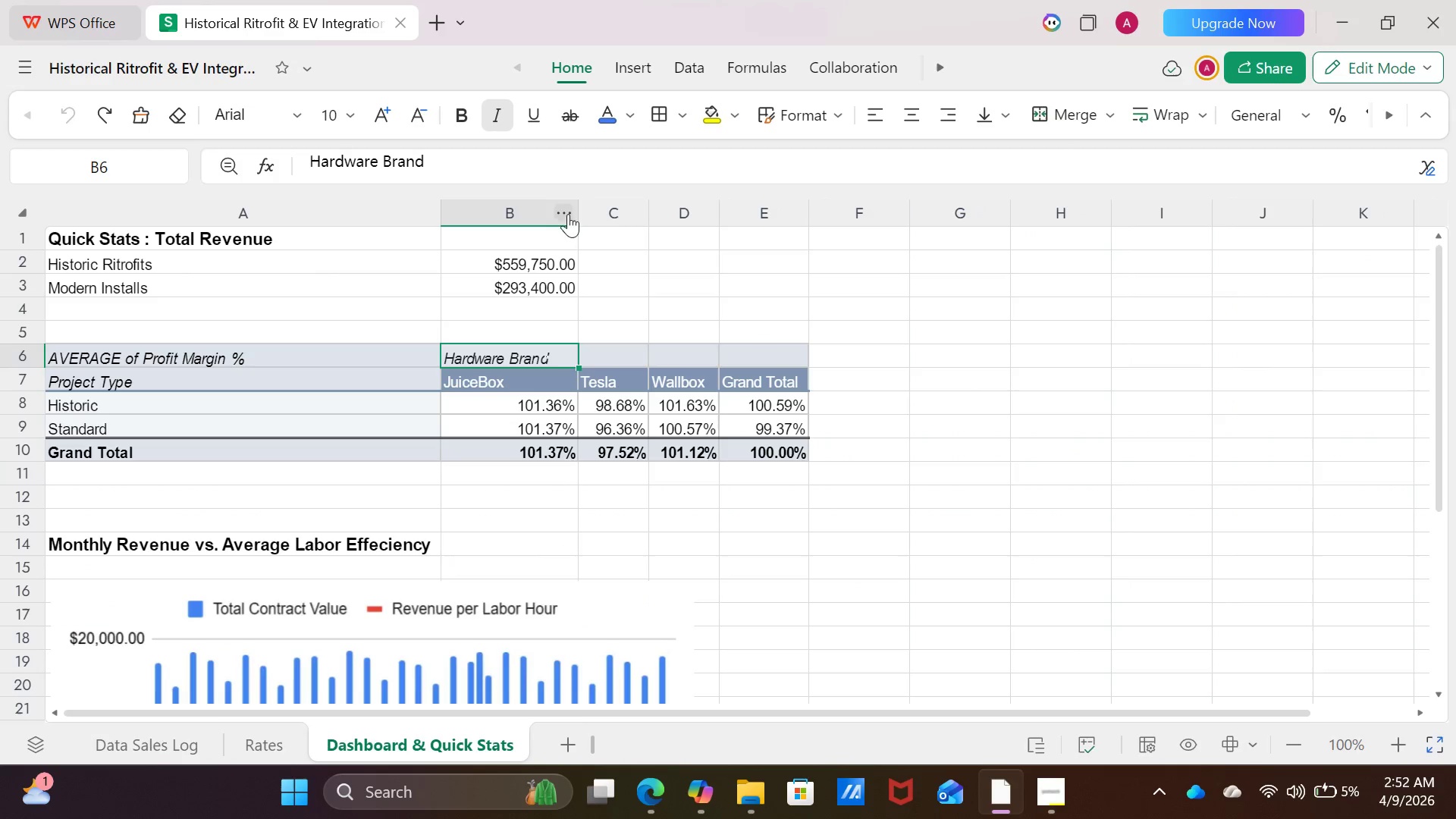 
mouse_move([584, 219])
 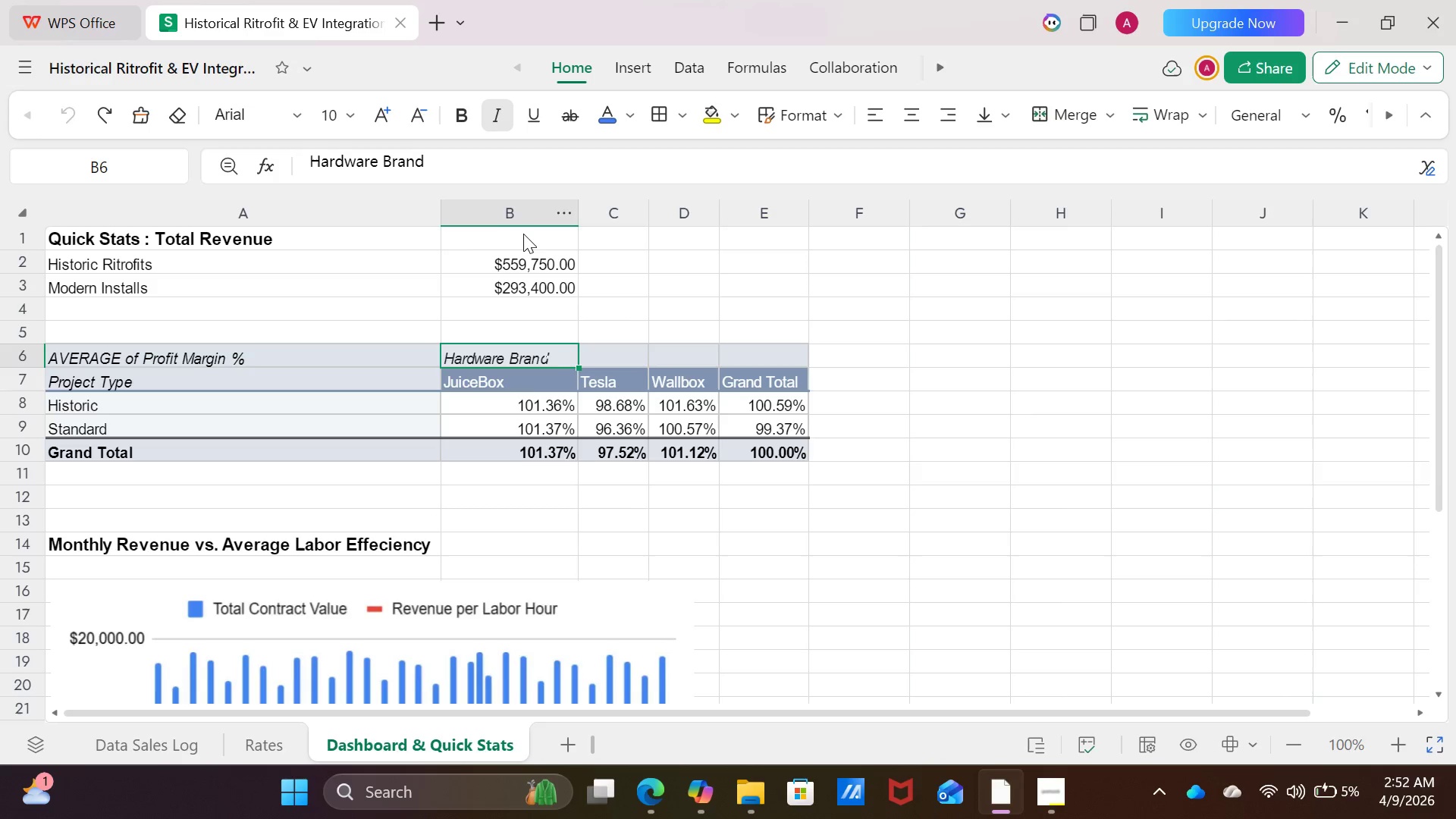 
wait(8.35)
 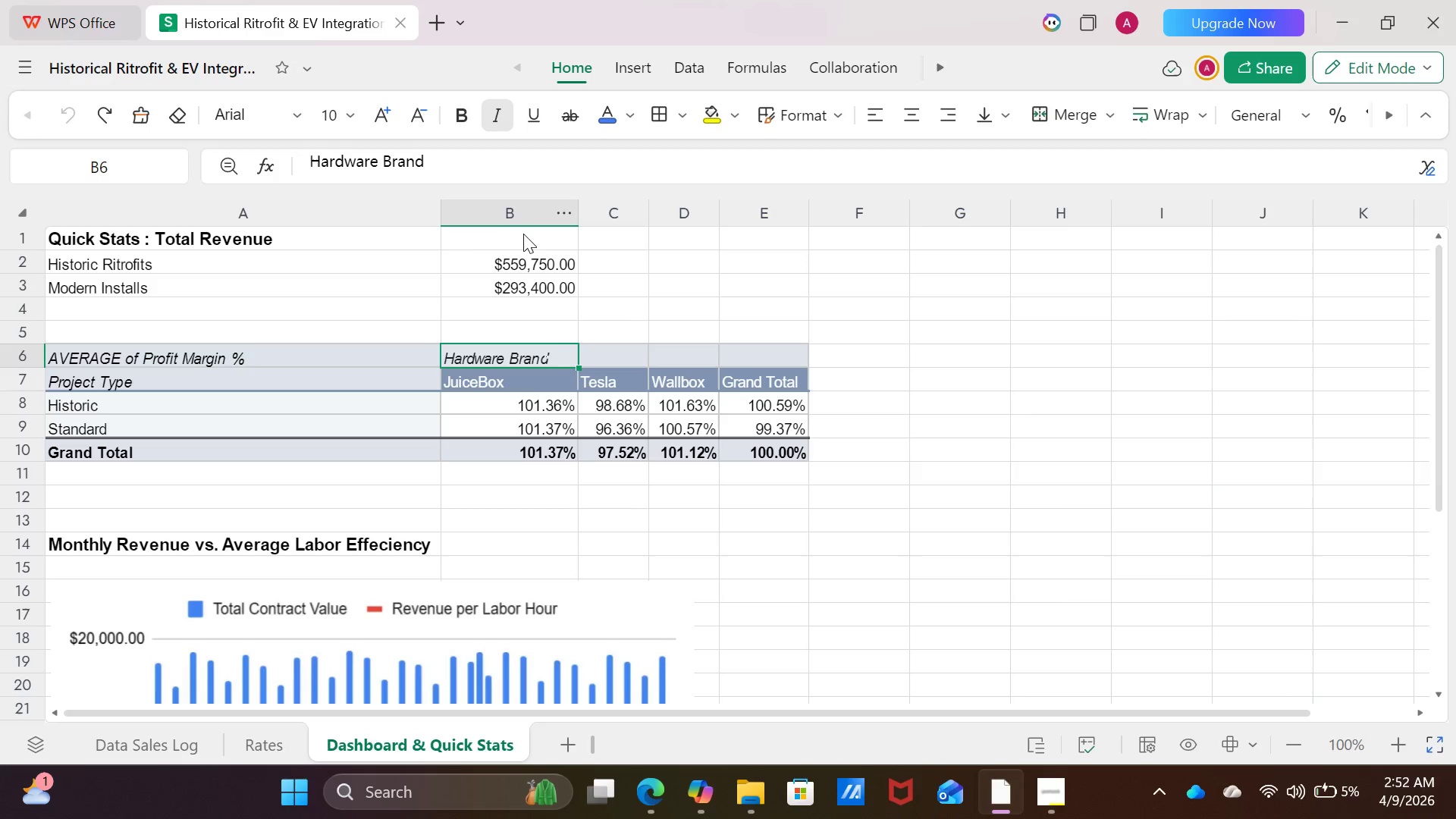 
left_click([482, 354])
 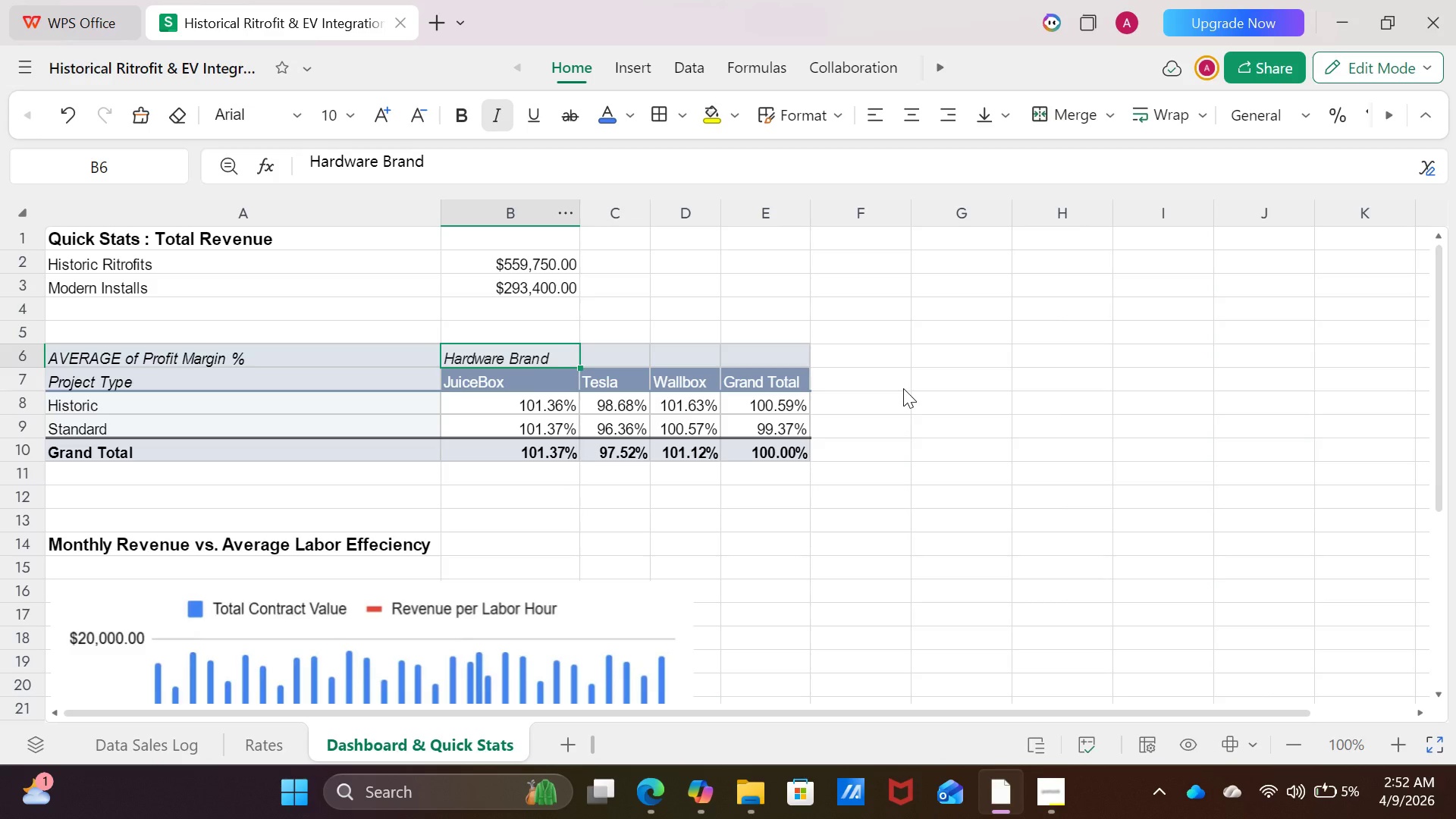 
left_click([903, 388])
 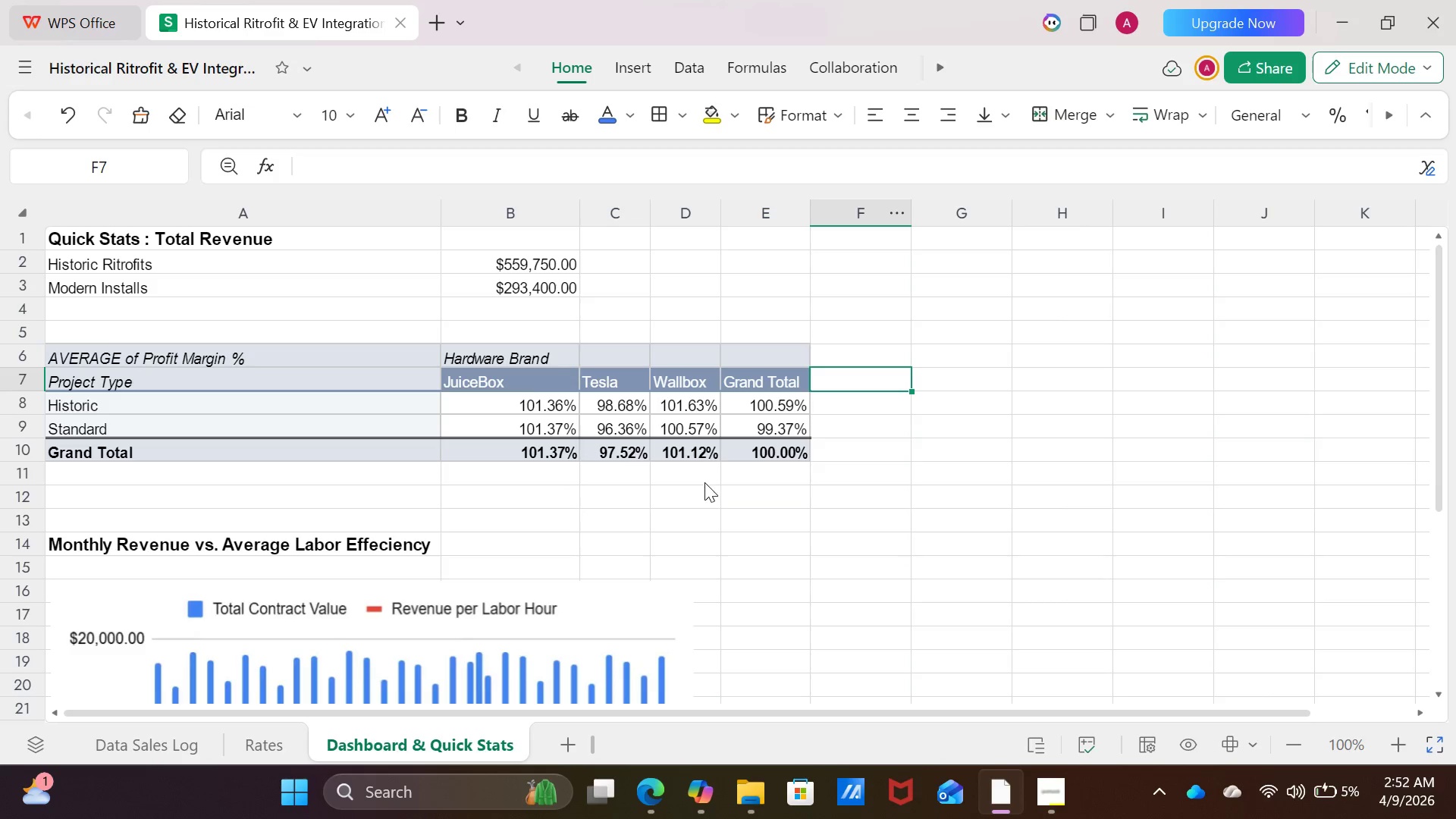 
left_click([688, 497])
 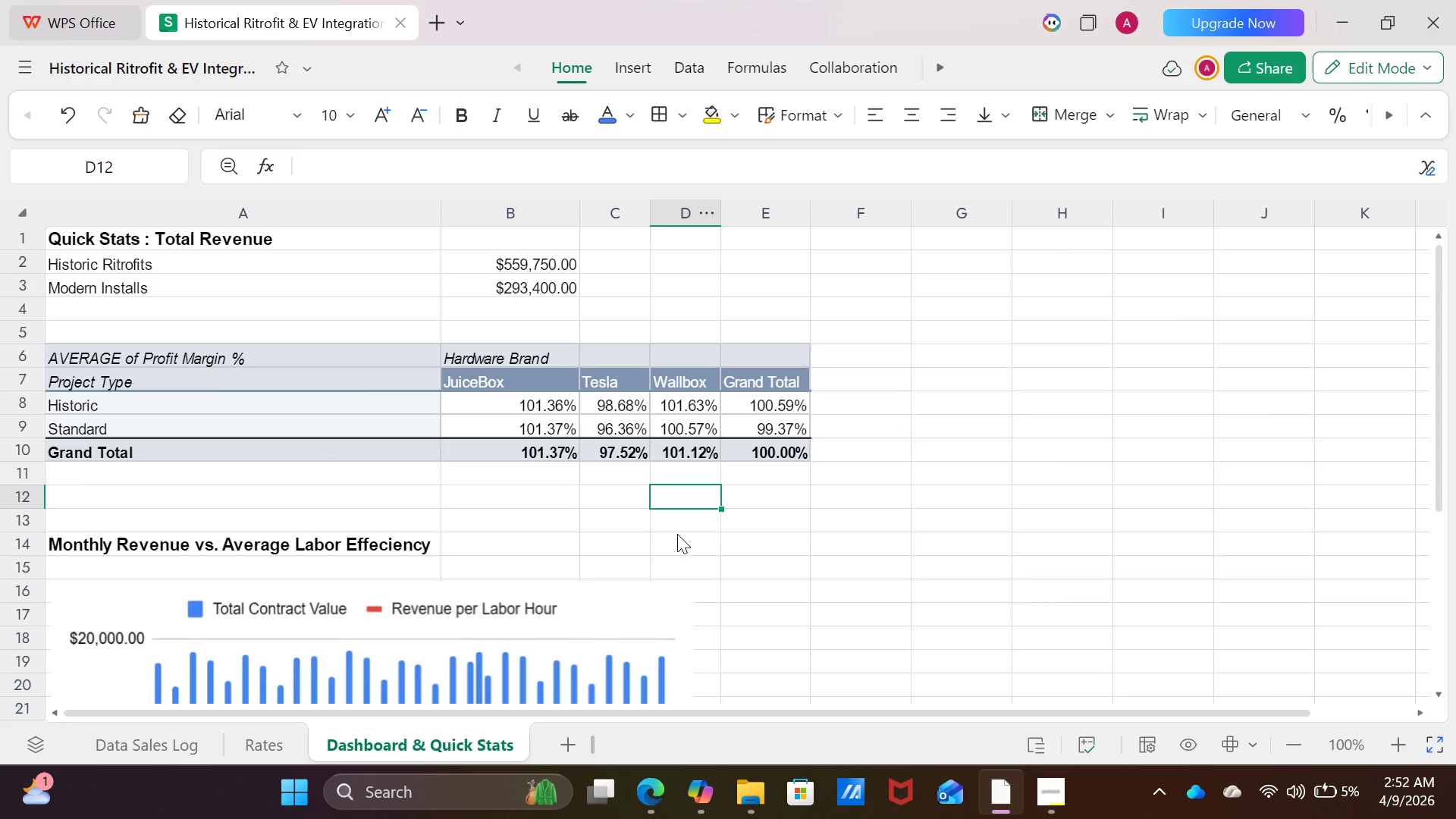 
scroll: coordinate [676, 535], scroll_direction: down, amount: 4.0
 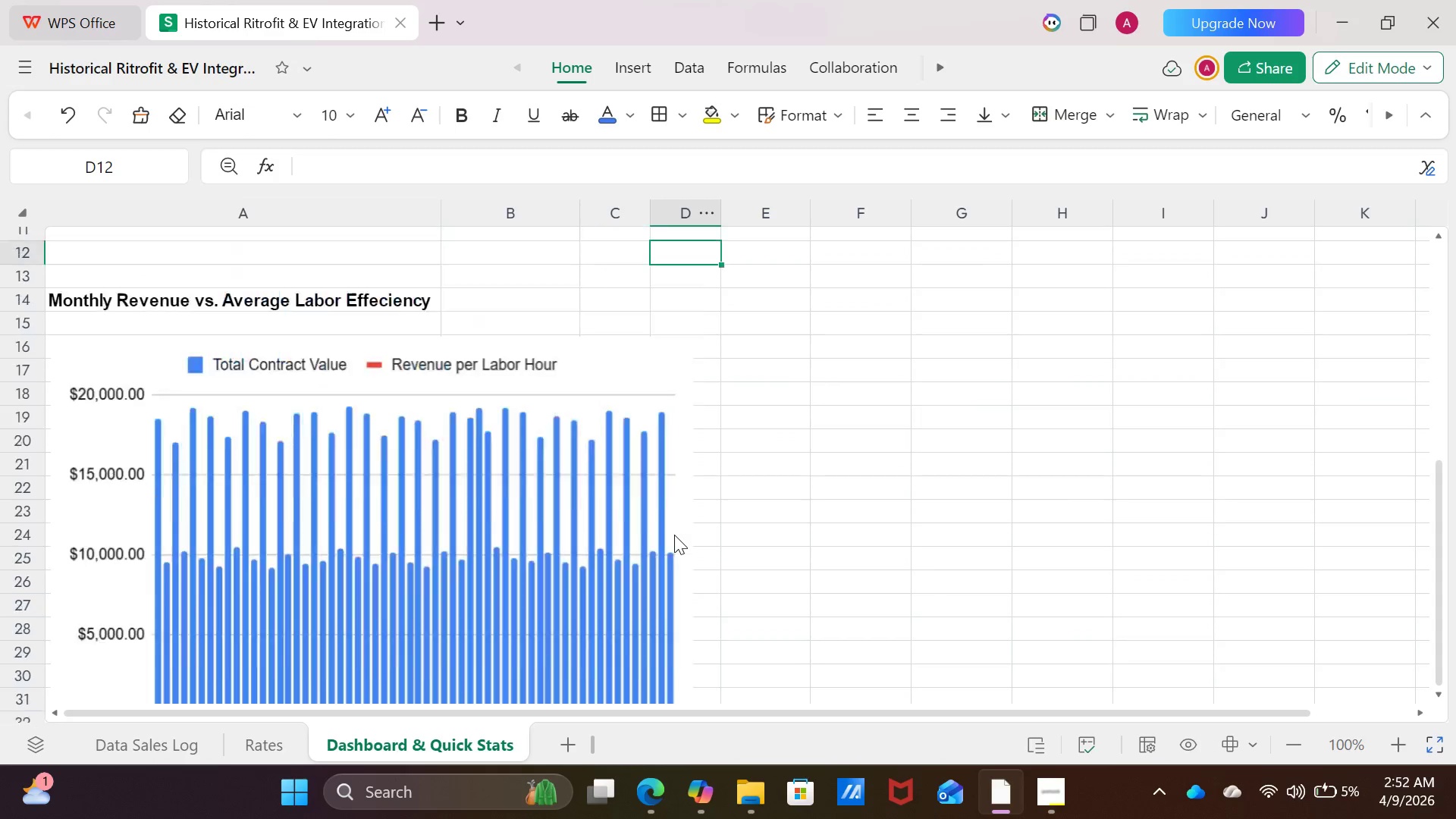 
scroll: coordinate [673, 535], scroll_direction: up, amount: 6.0
 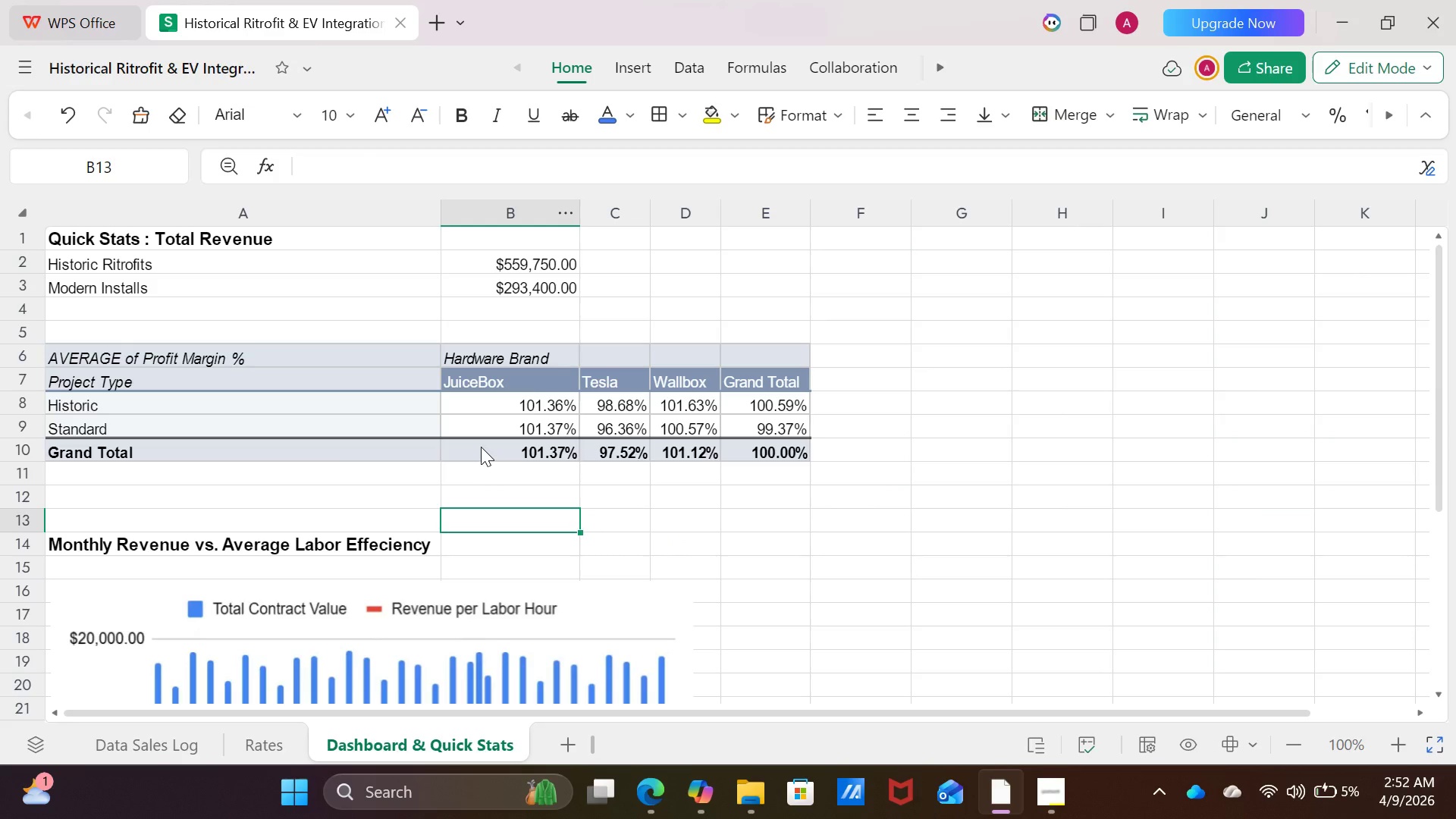 
double_click([481, 447])
 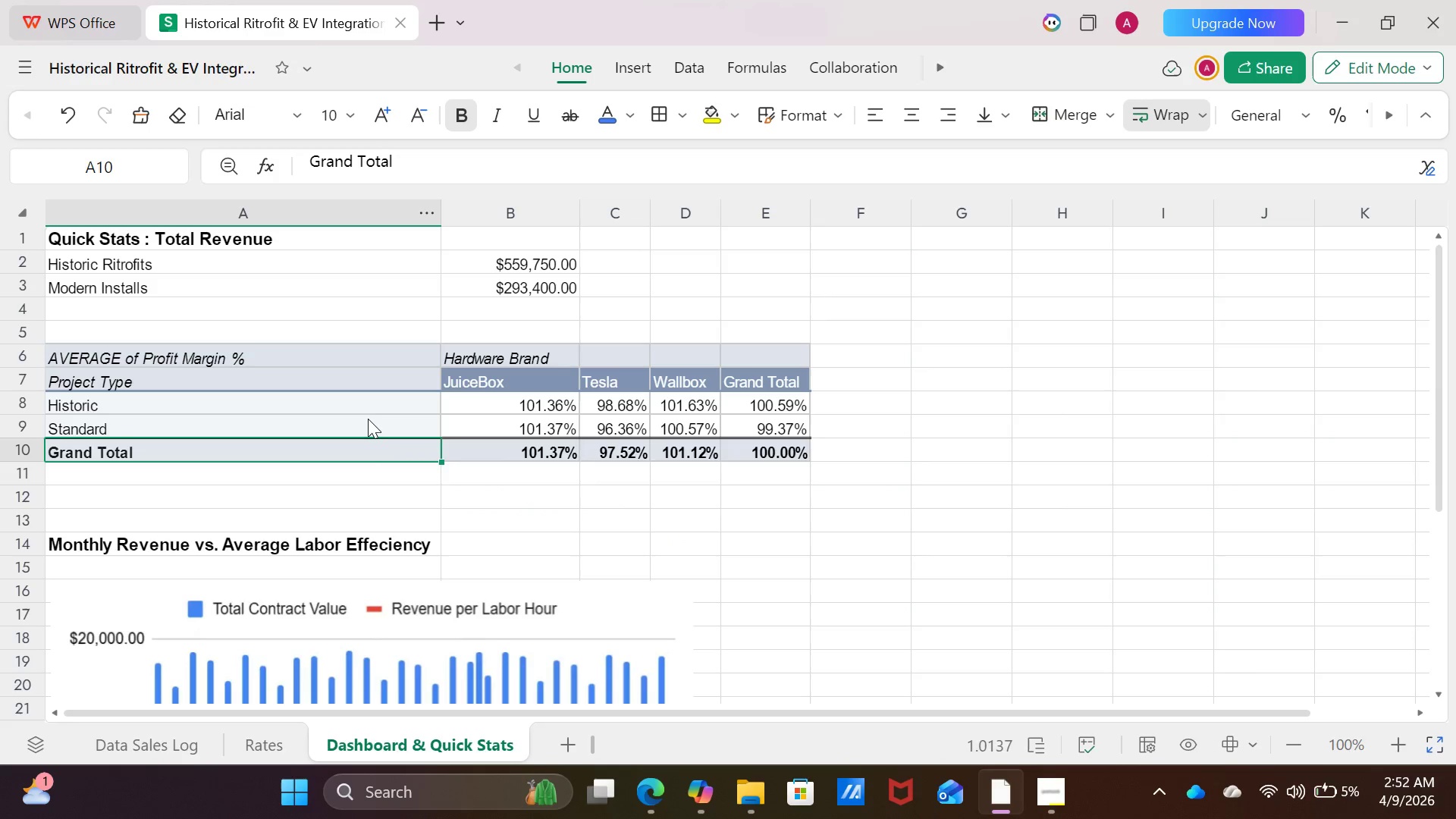 
double_click([367, 417])
 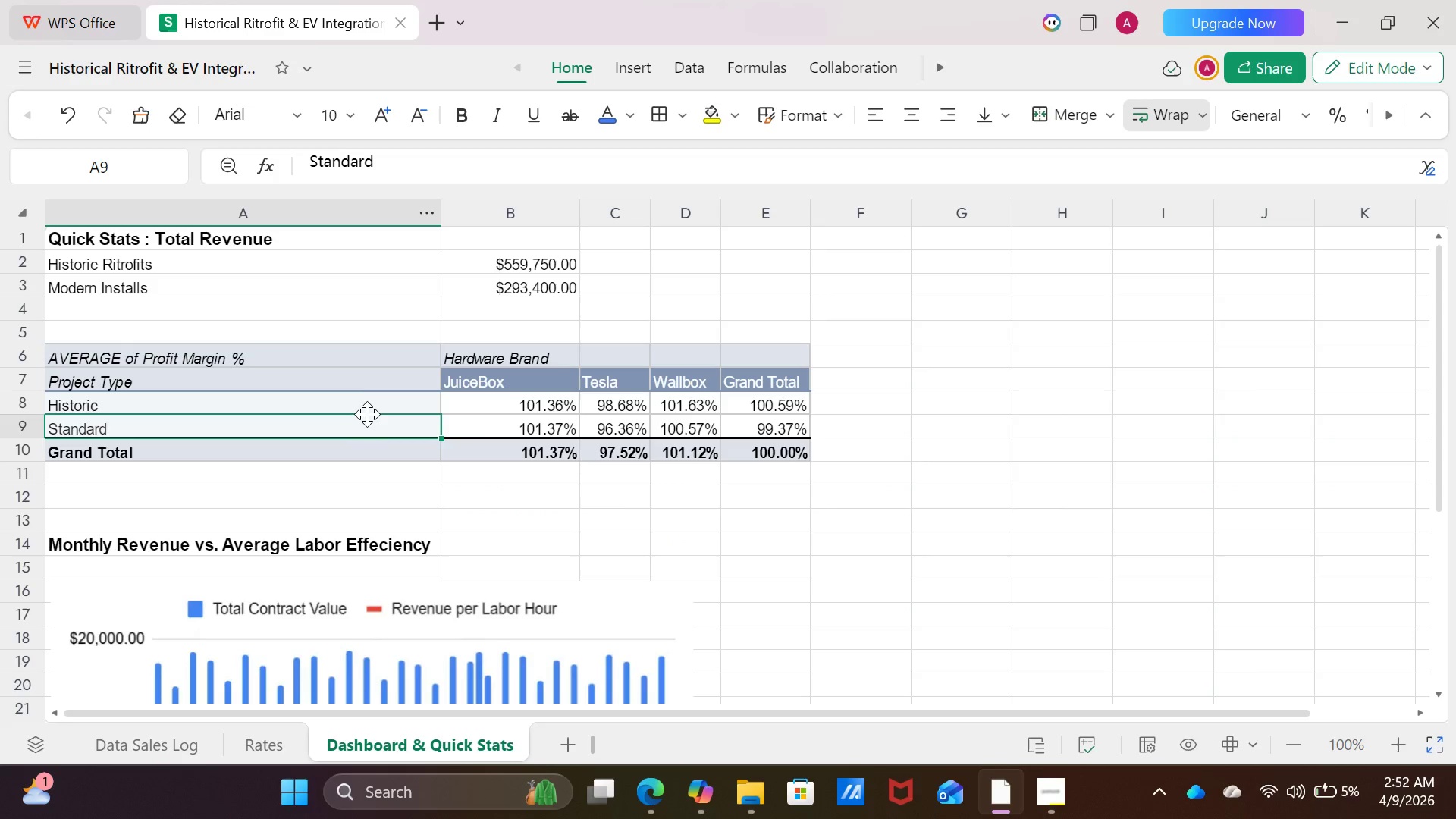 
left_click([358, 405])
 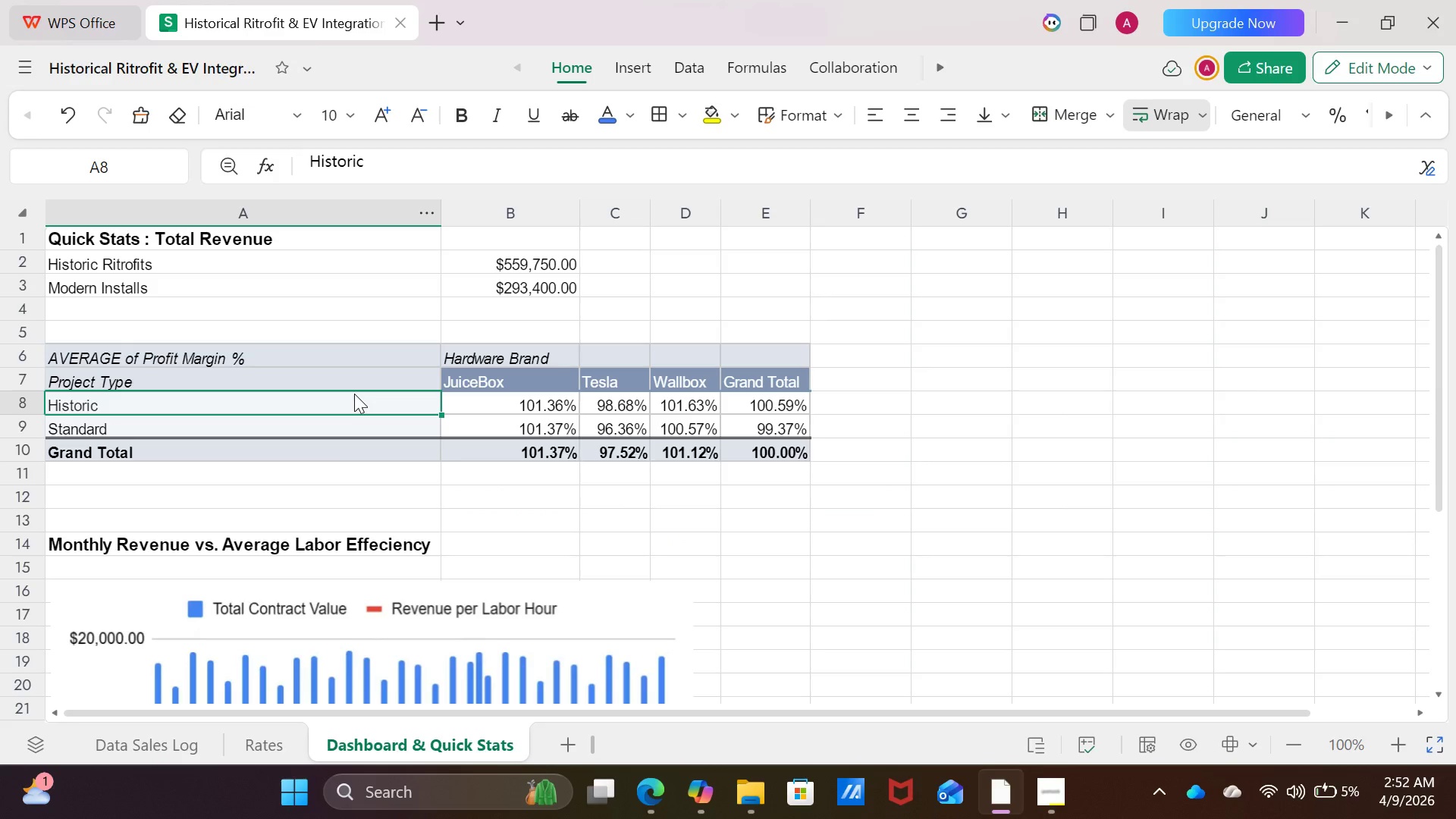 
left_click([354, 394])
 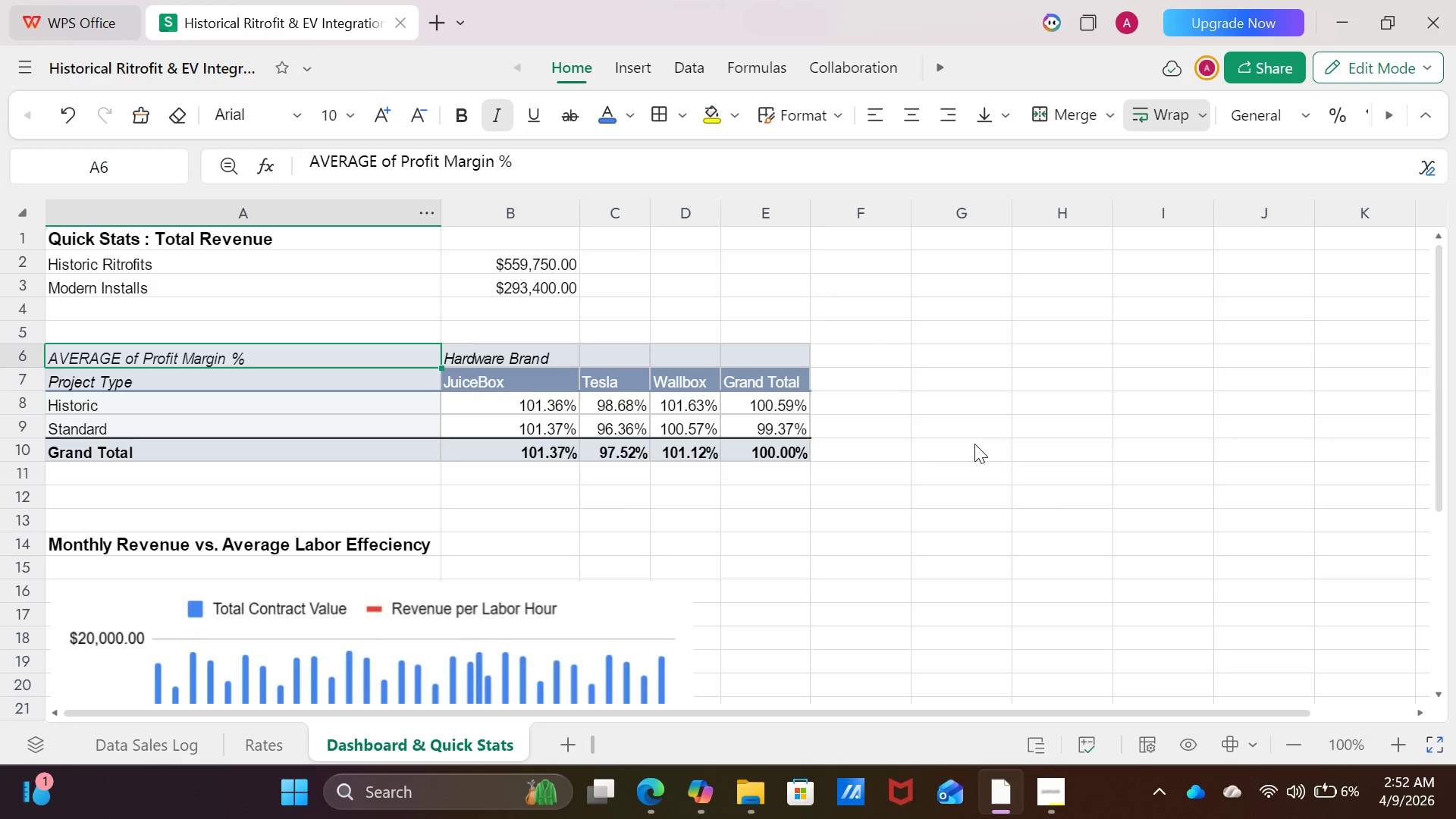 
left_click([639, 57])
 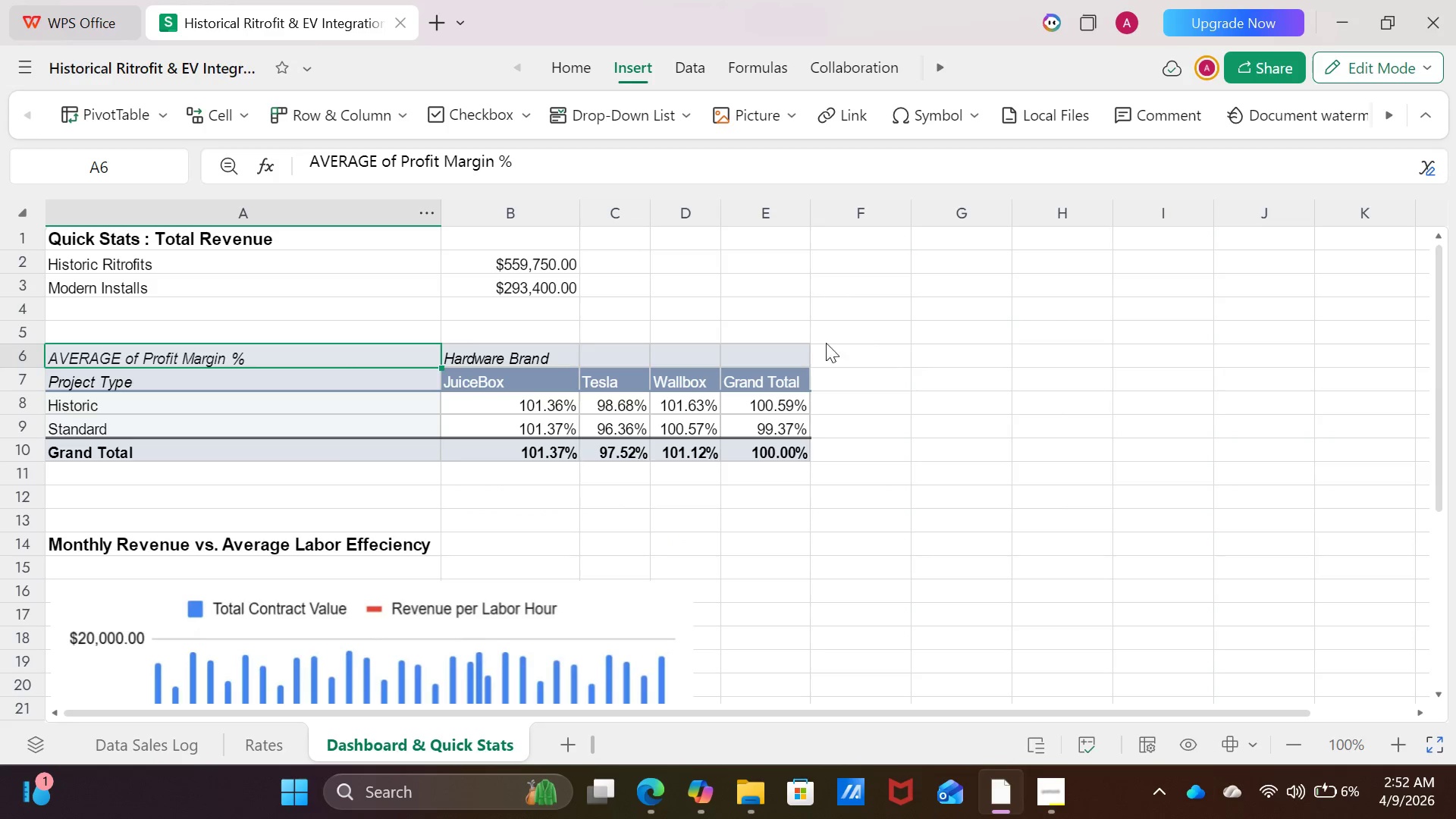 
left_click([942, 482])
 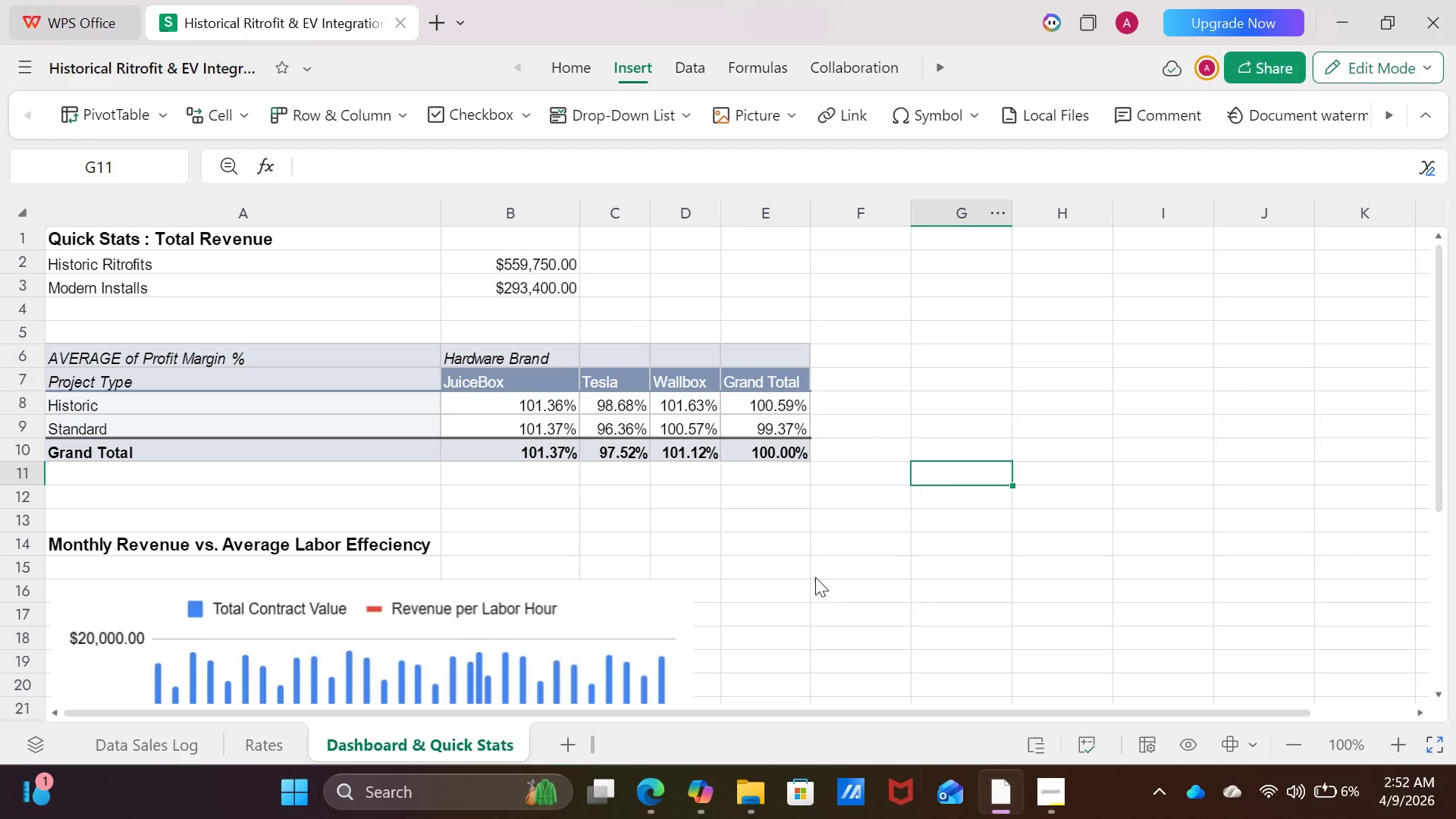 
scroll: coordinate [809, 577], scroll_direction: up, amount: 1.0
 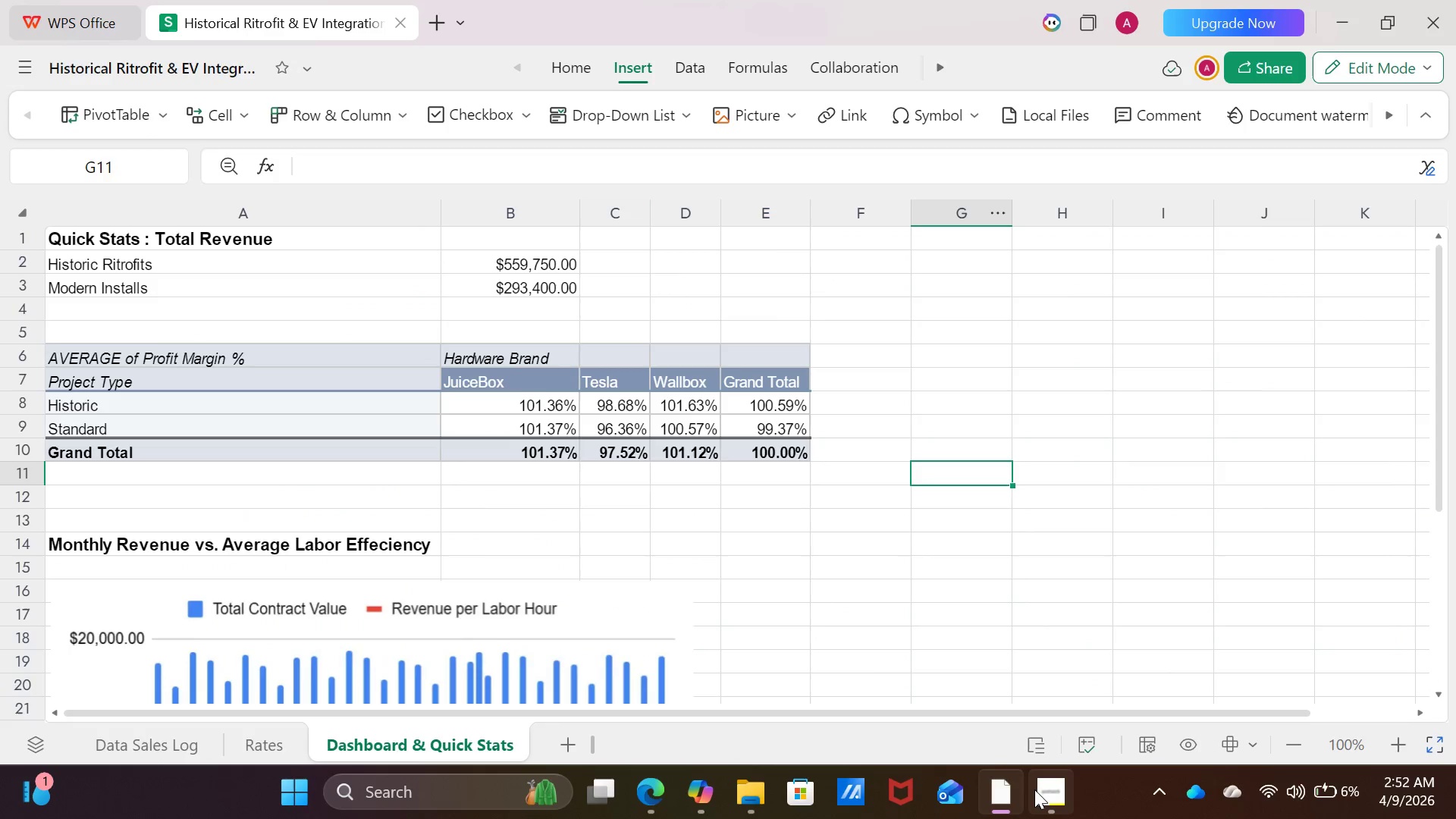 
left_click([1035, 789])
 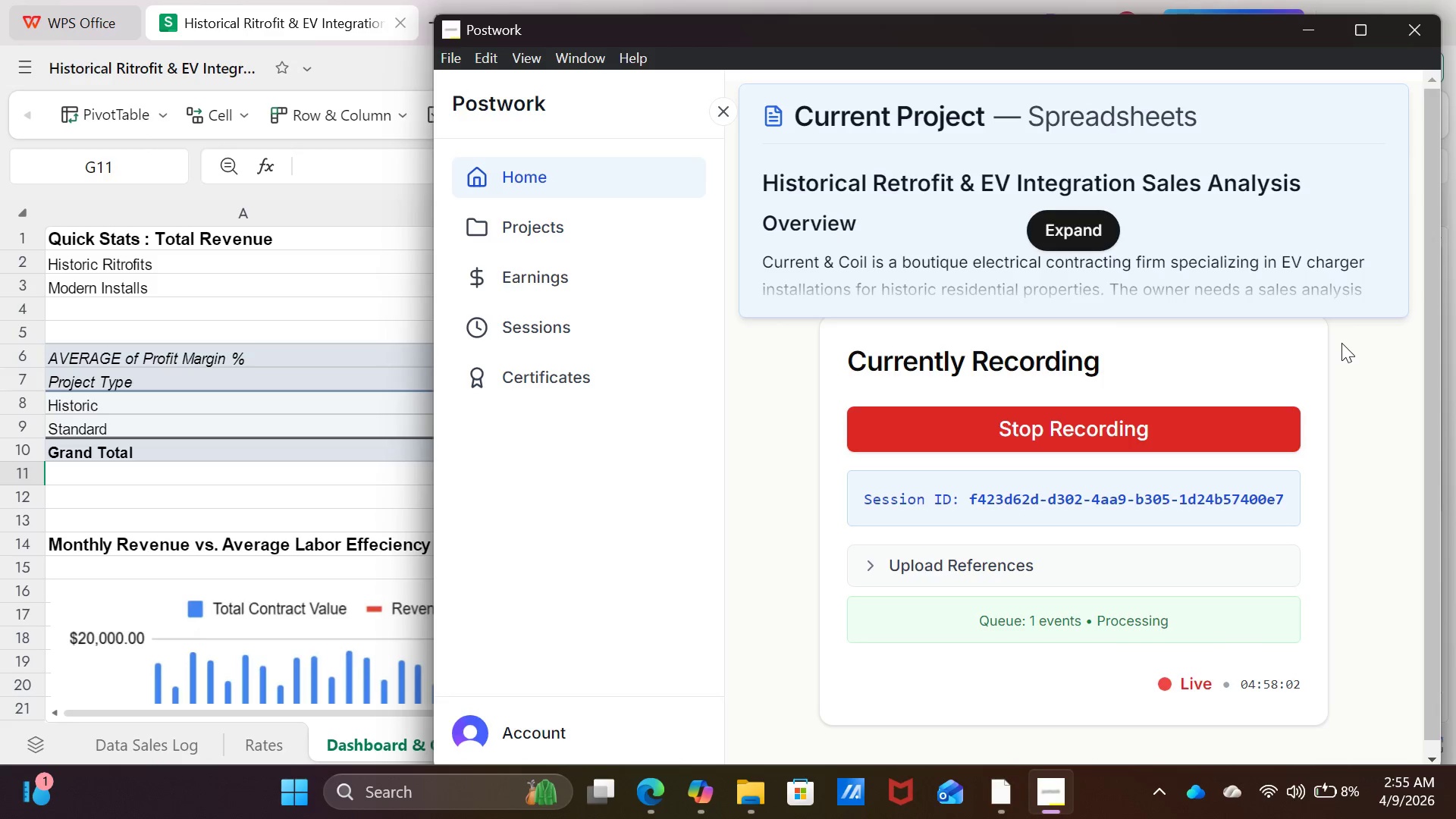 
wait(178.78)
 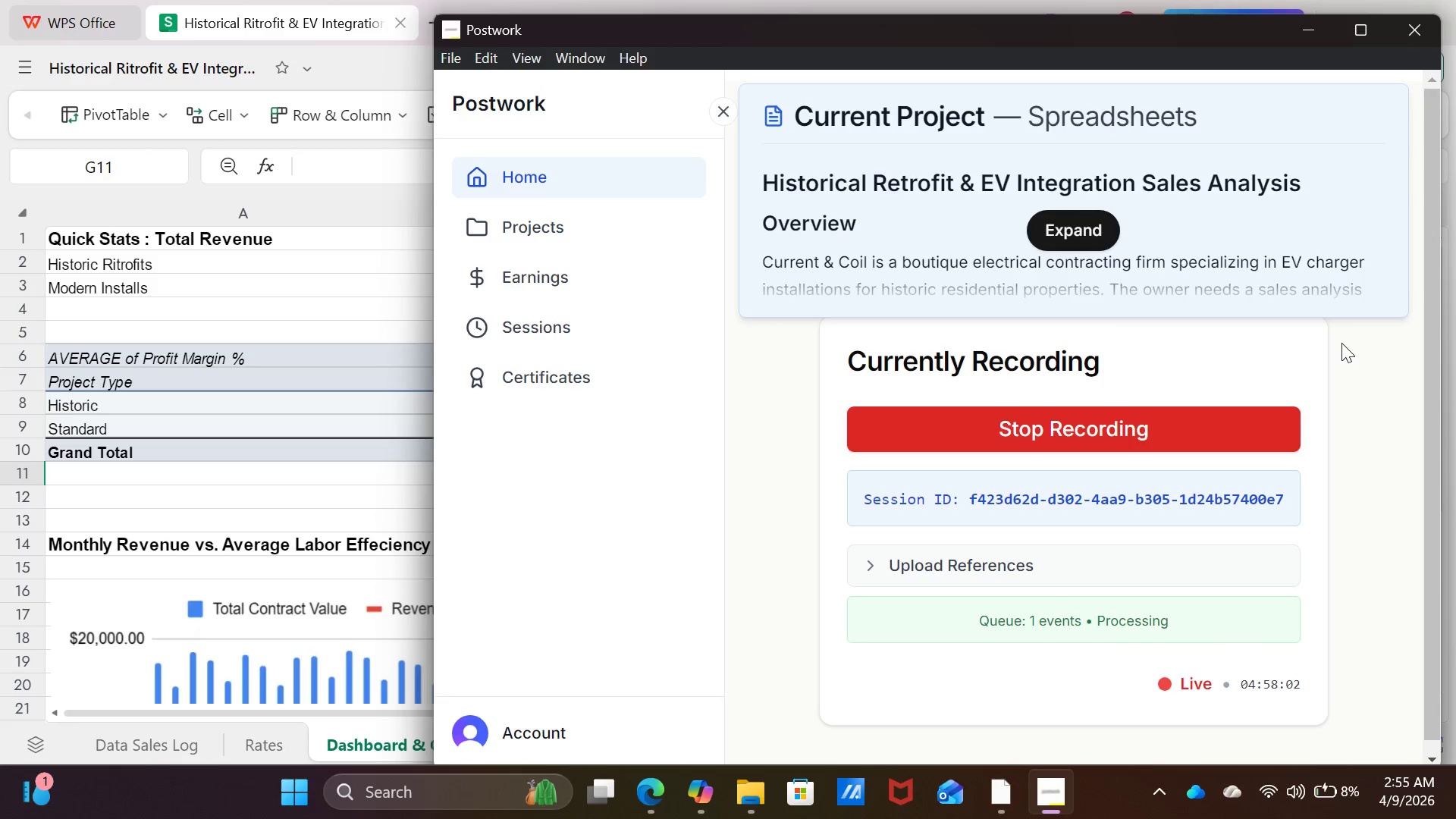 
left_click([836, 485])
 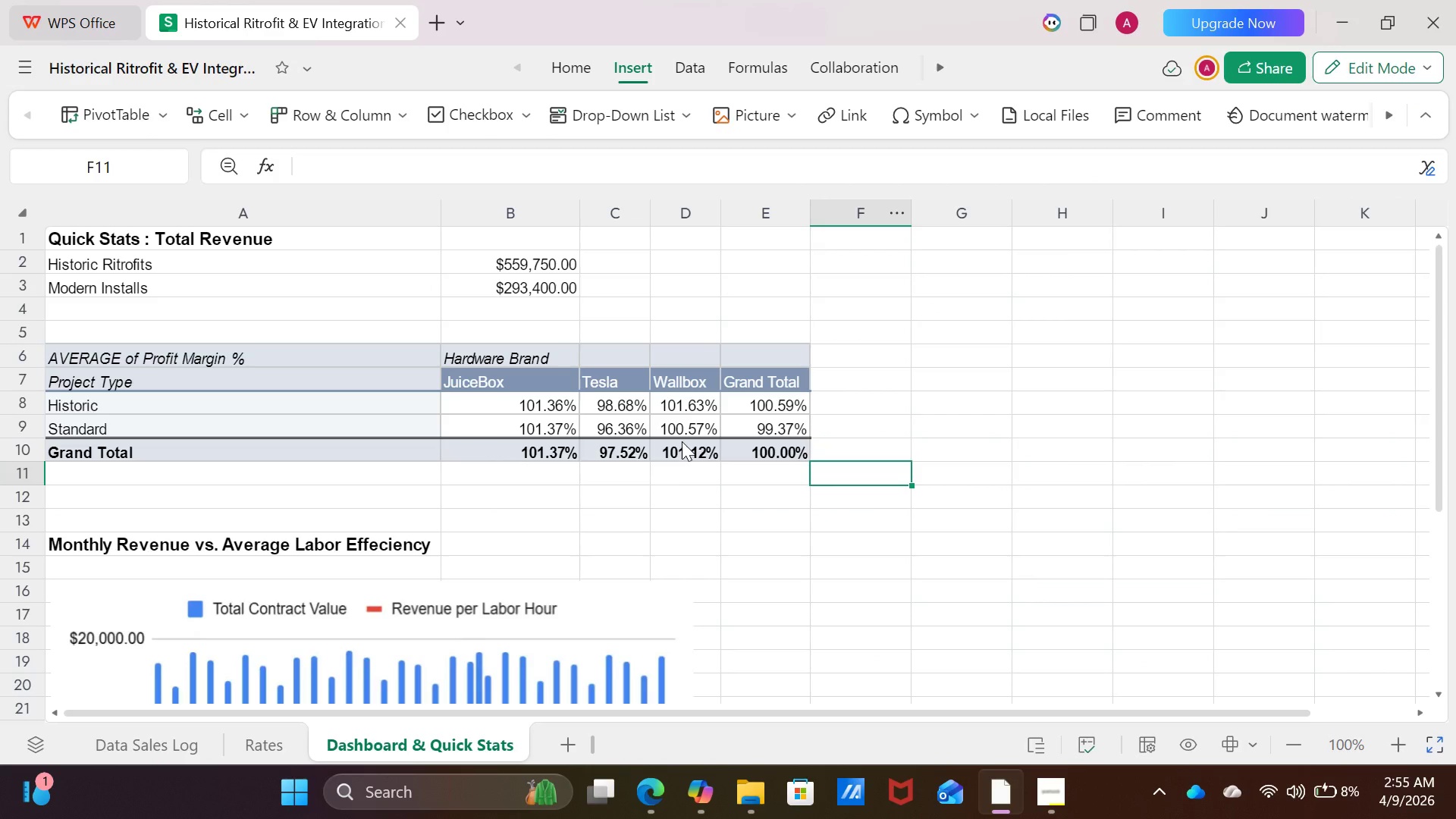 
left_click([682, 441])
 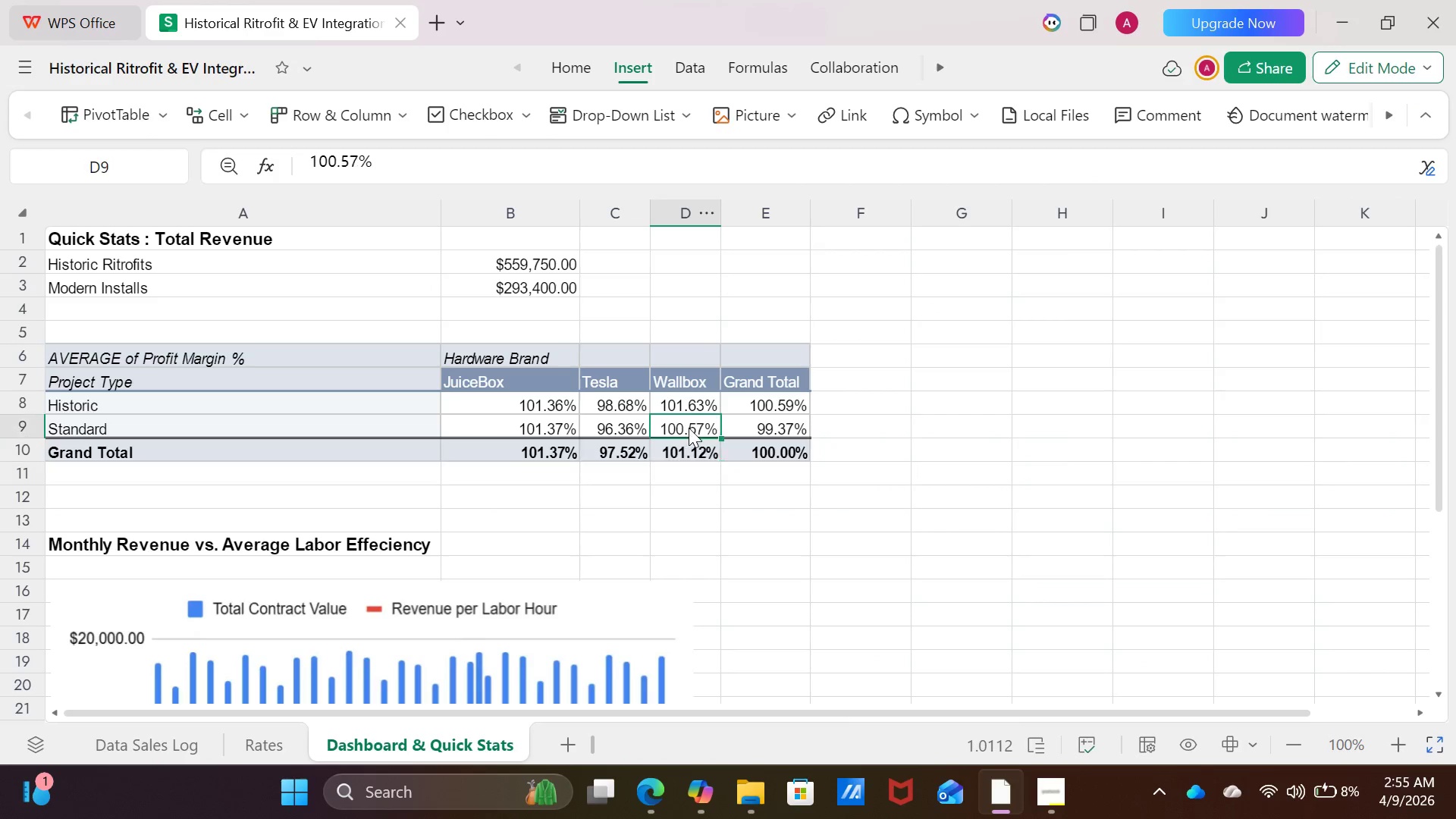 
left_click([689, 428])
 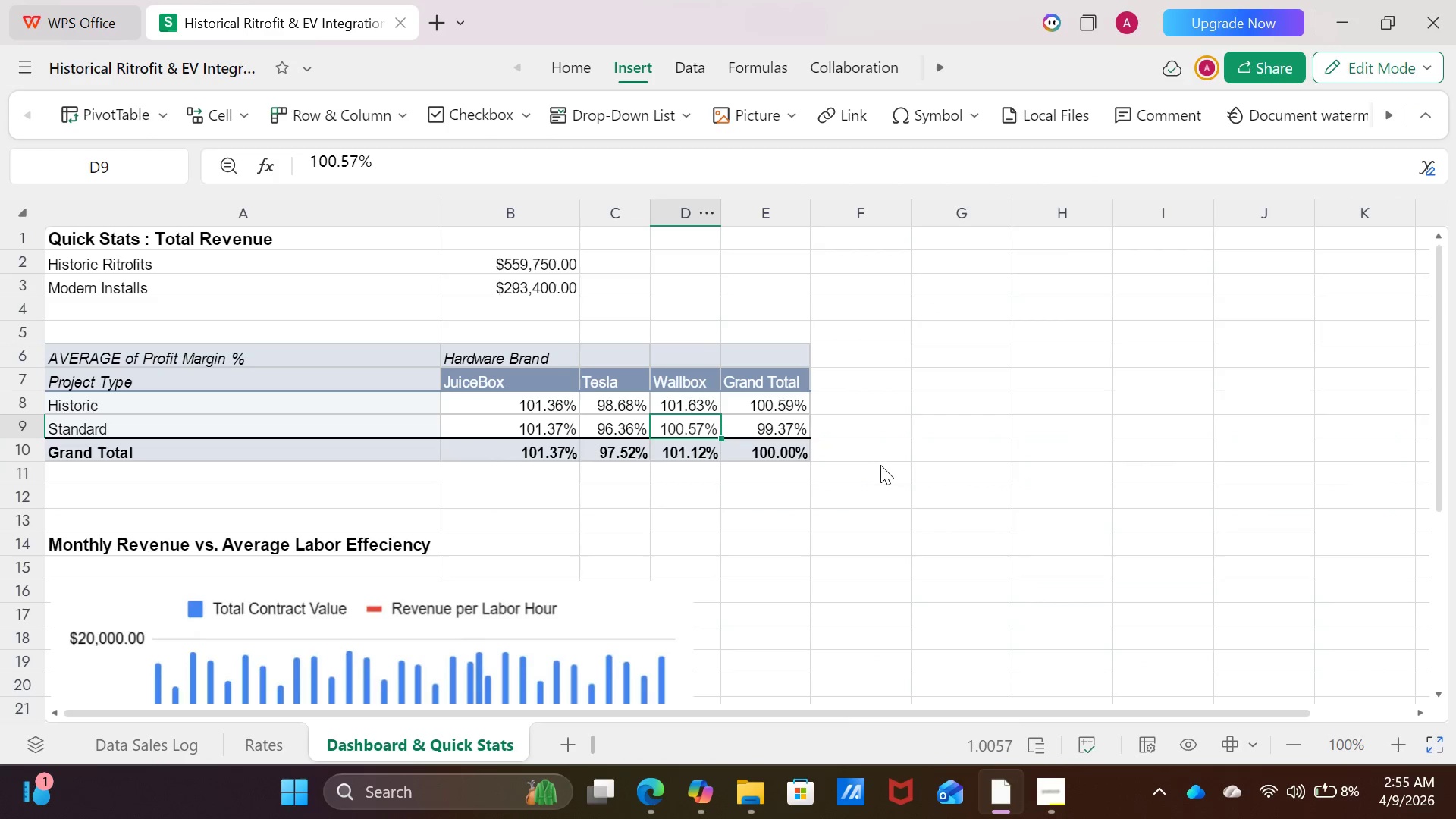 
left_click([881, 465])
 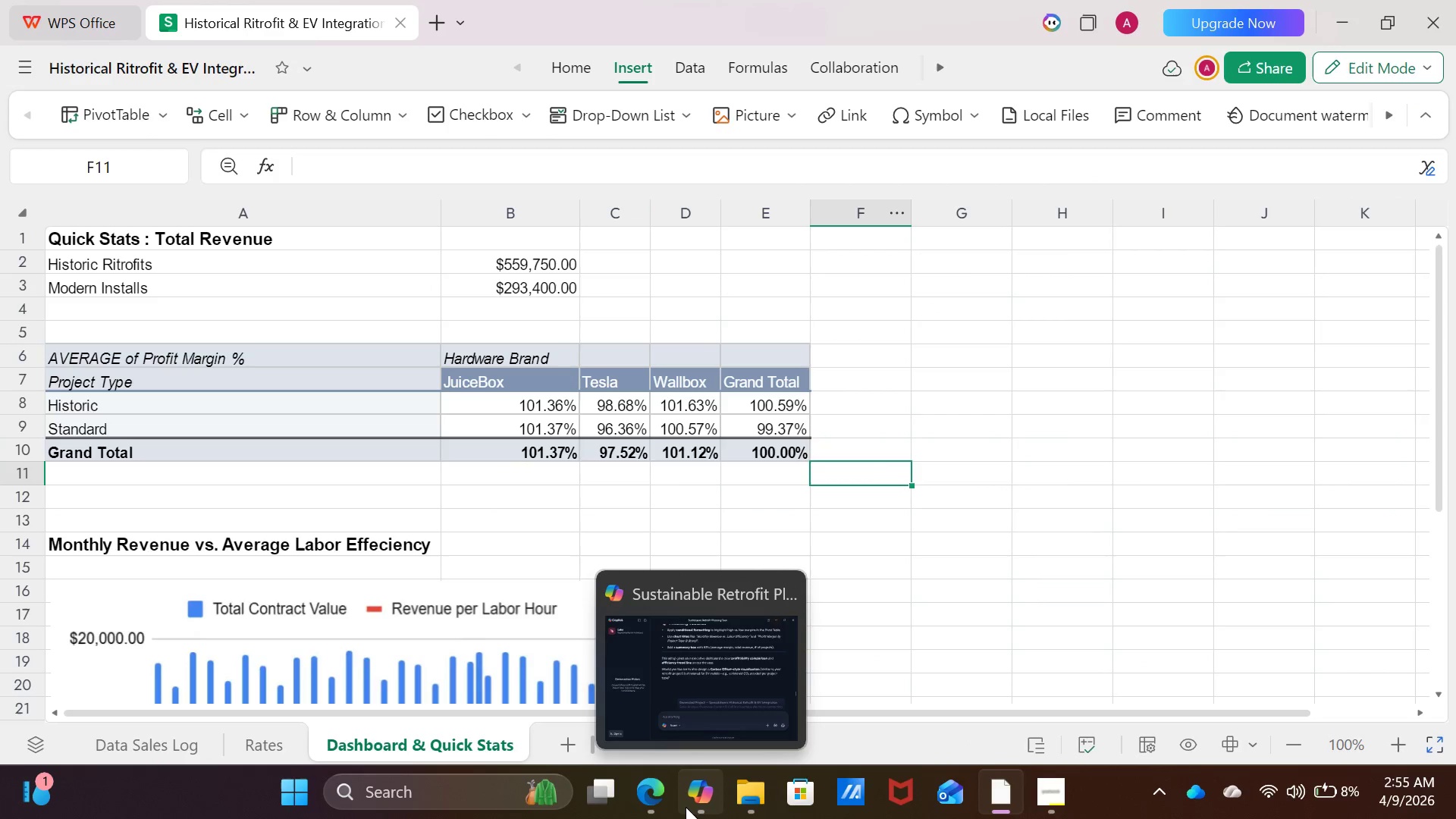 
left_click([653, 793])
 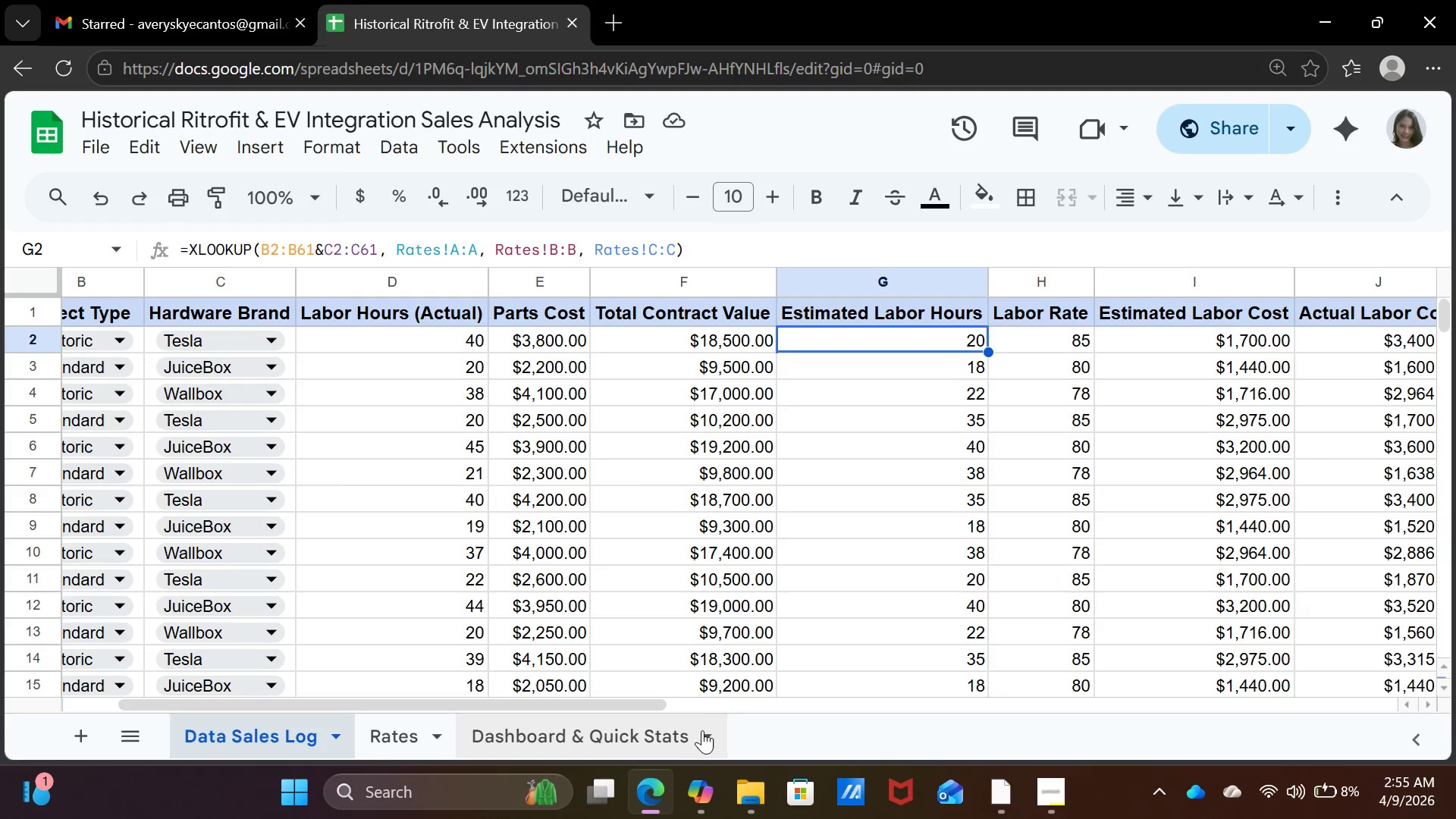 
left_click([645, 722])
 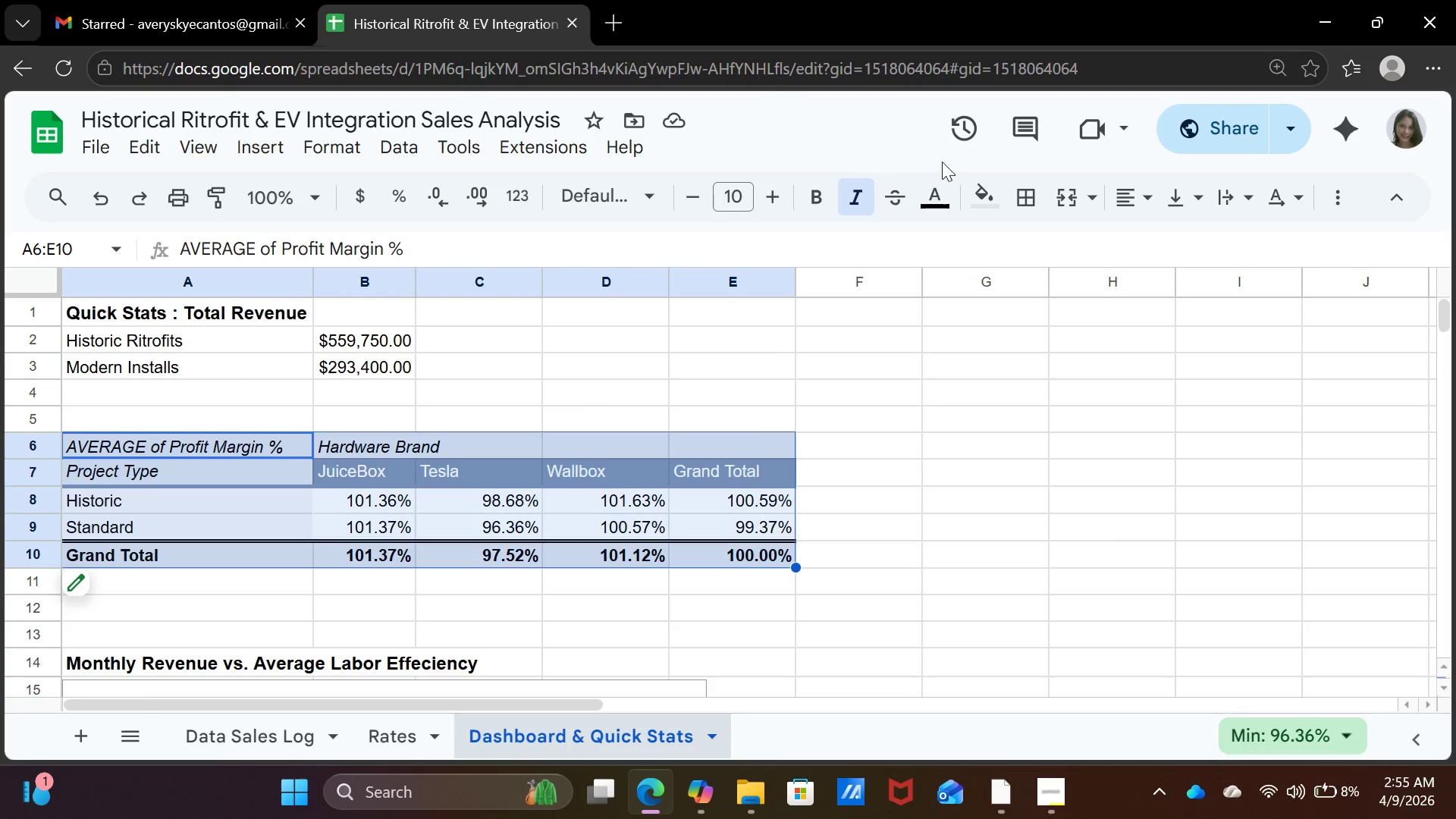 
left_click([867, 451])
 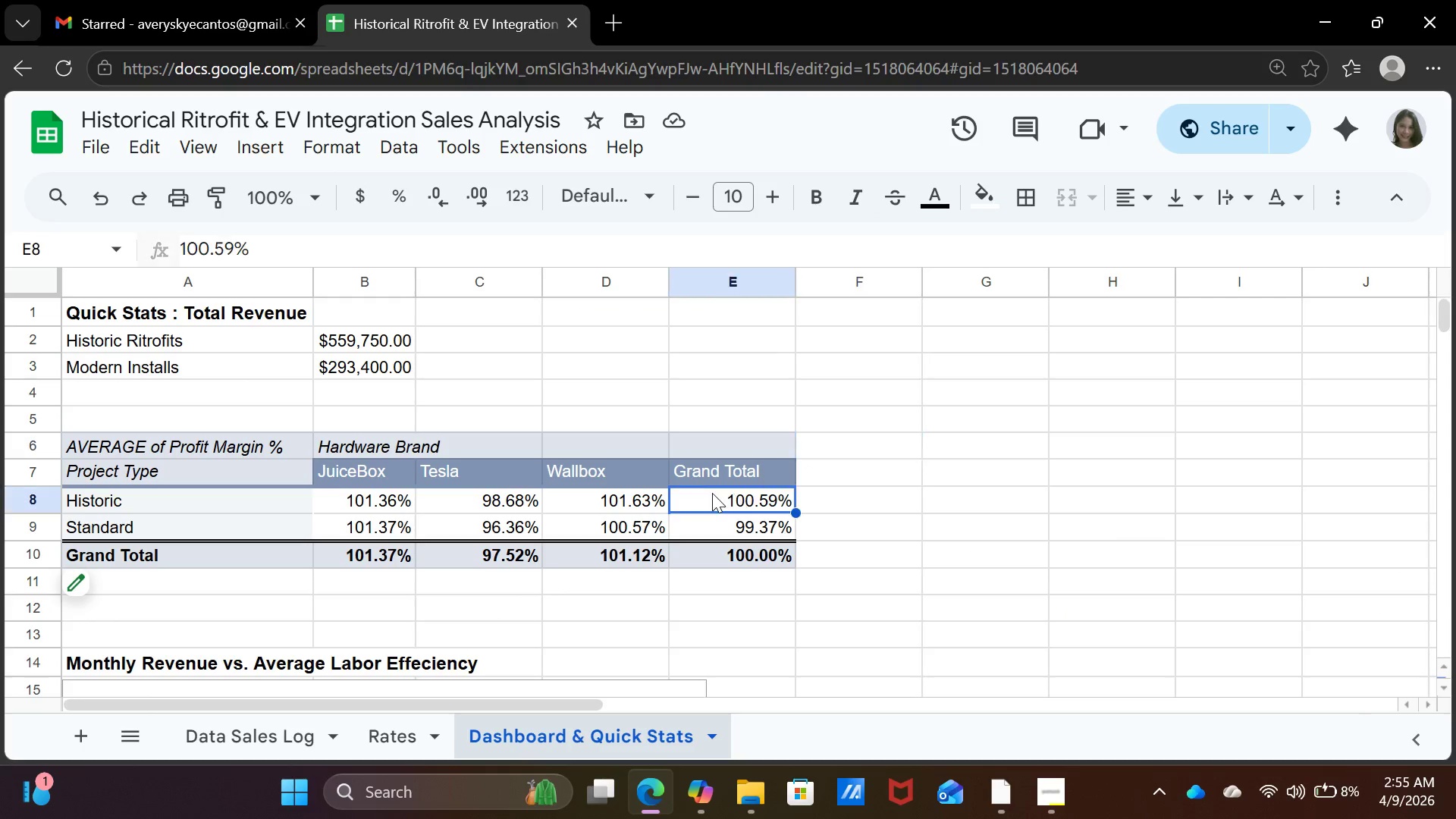 
left_click([712, 493])
 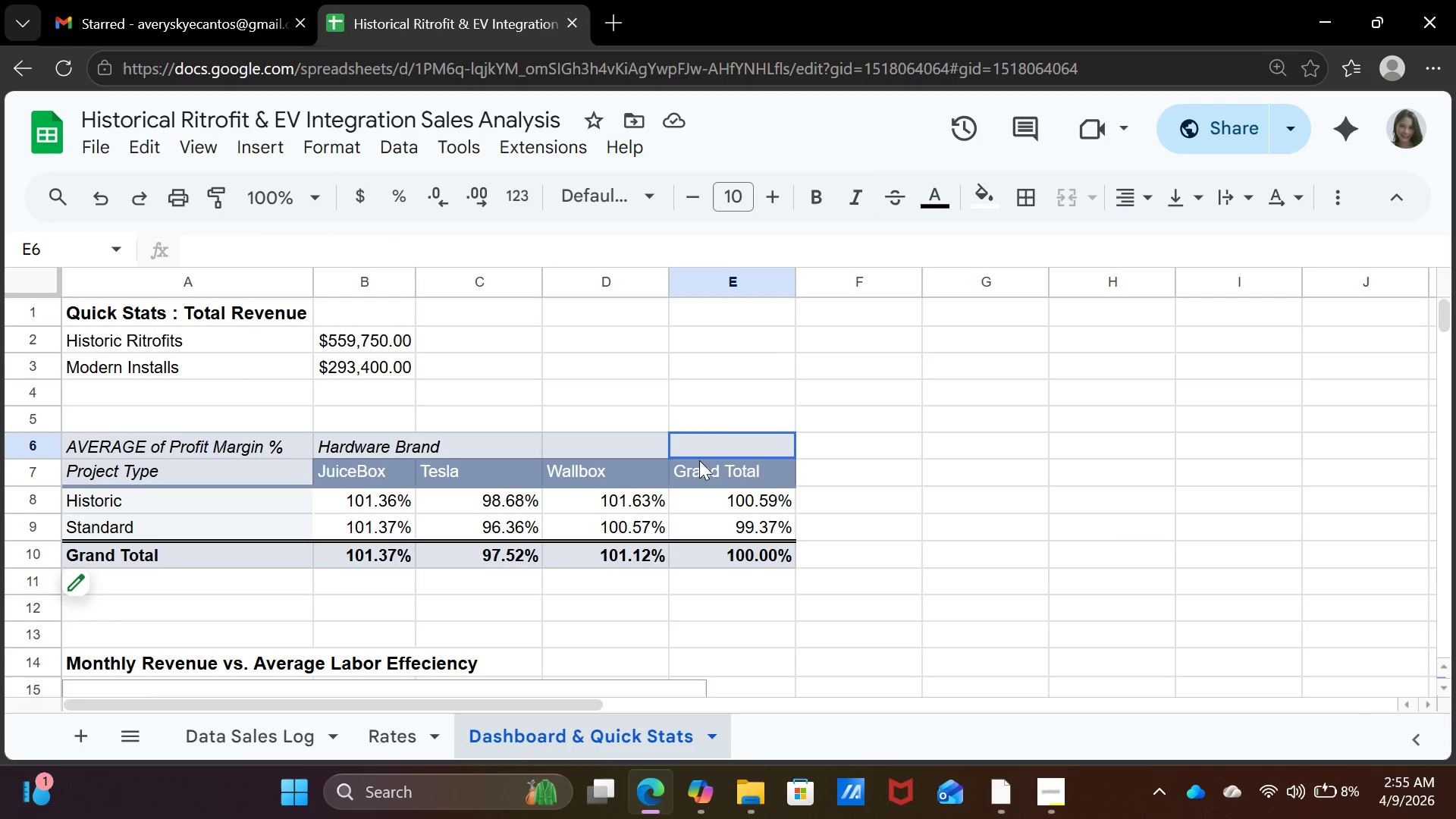 
left_click([699, 460])
 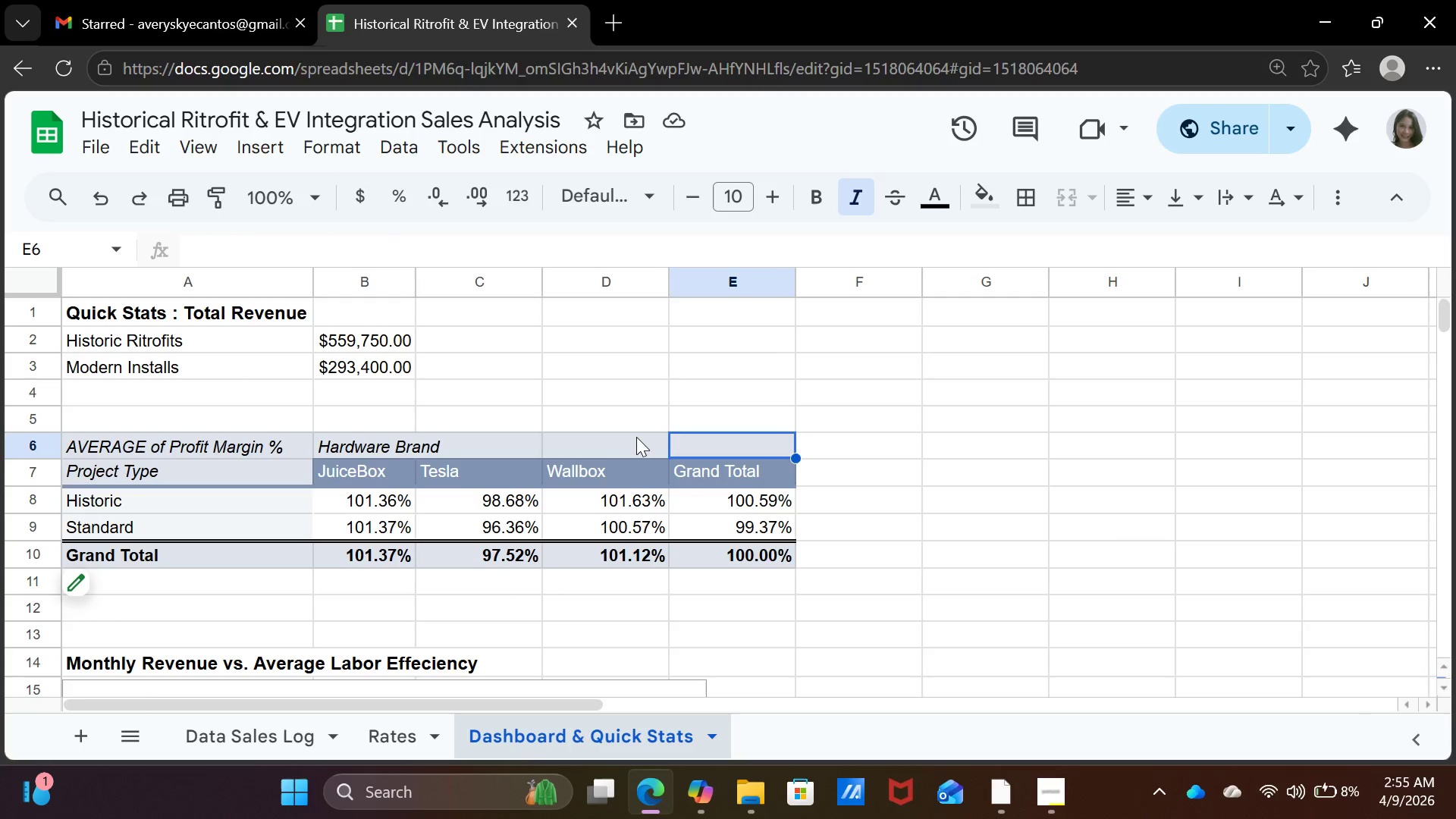 
left_click([636, 437])
 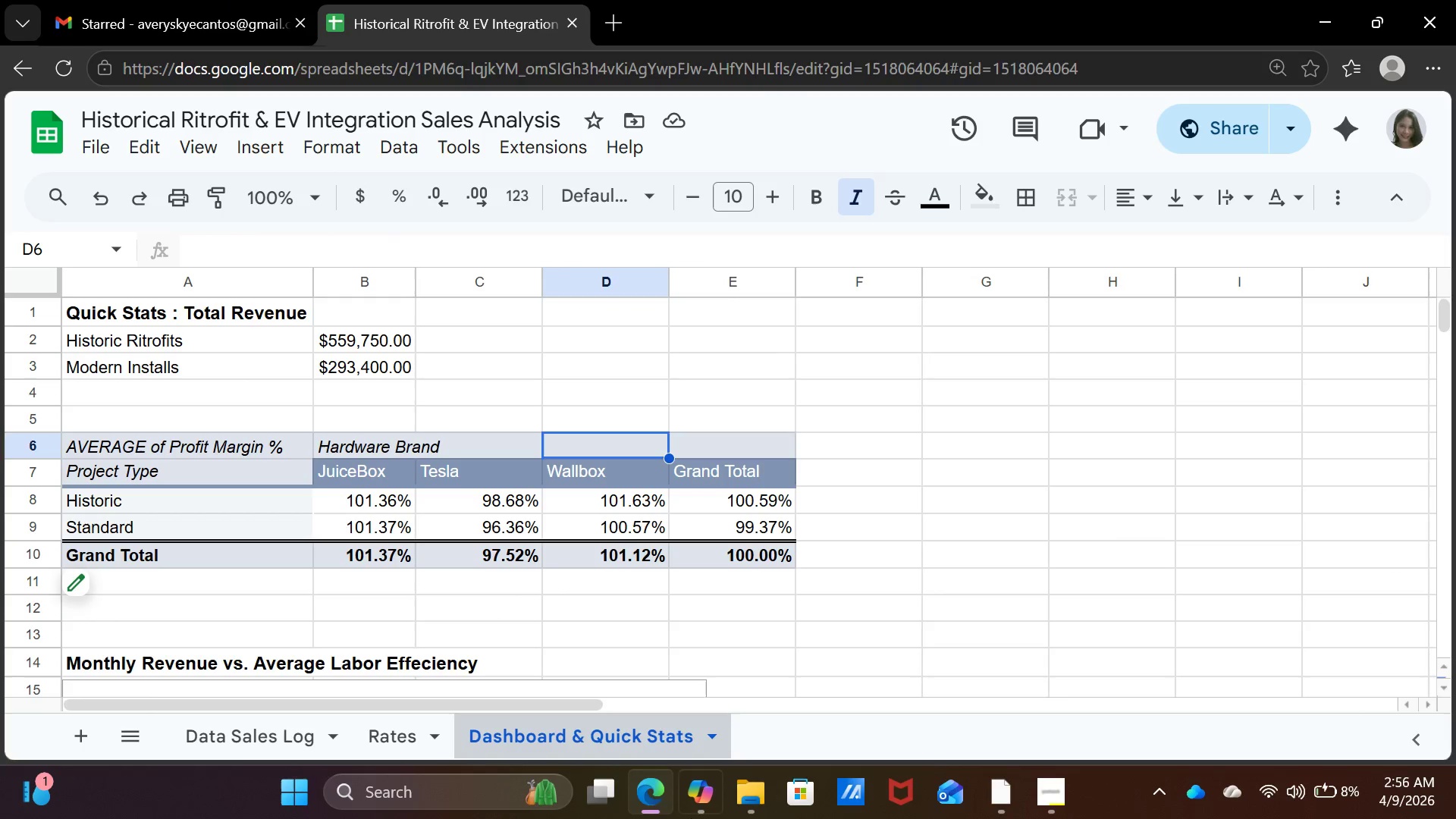 
wait(5.58)
 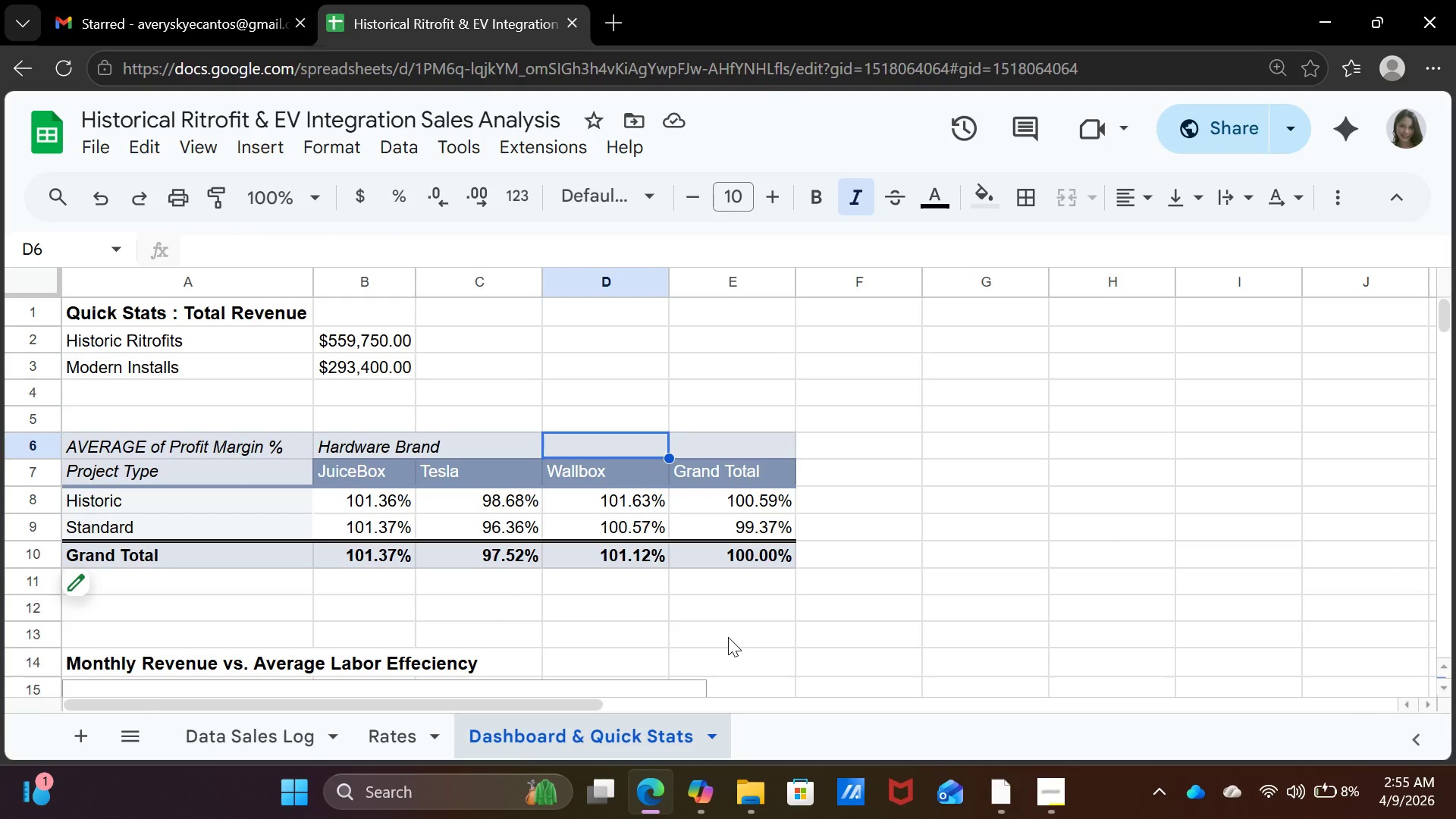 
left_click([259, 475])
 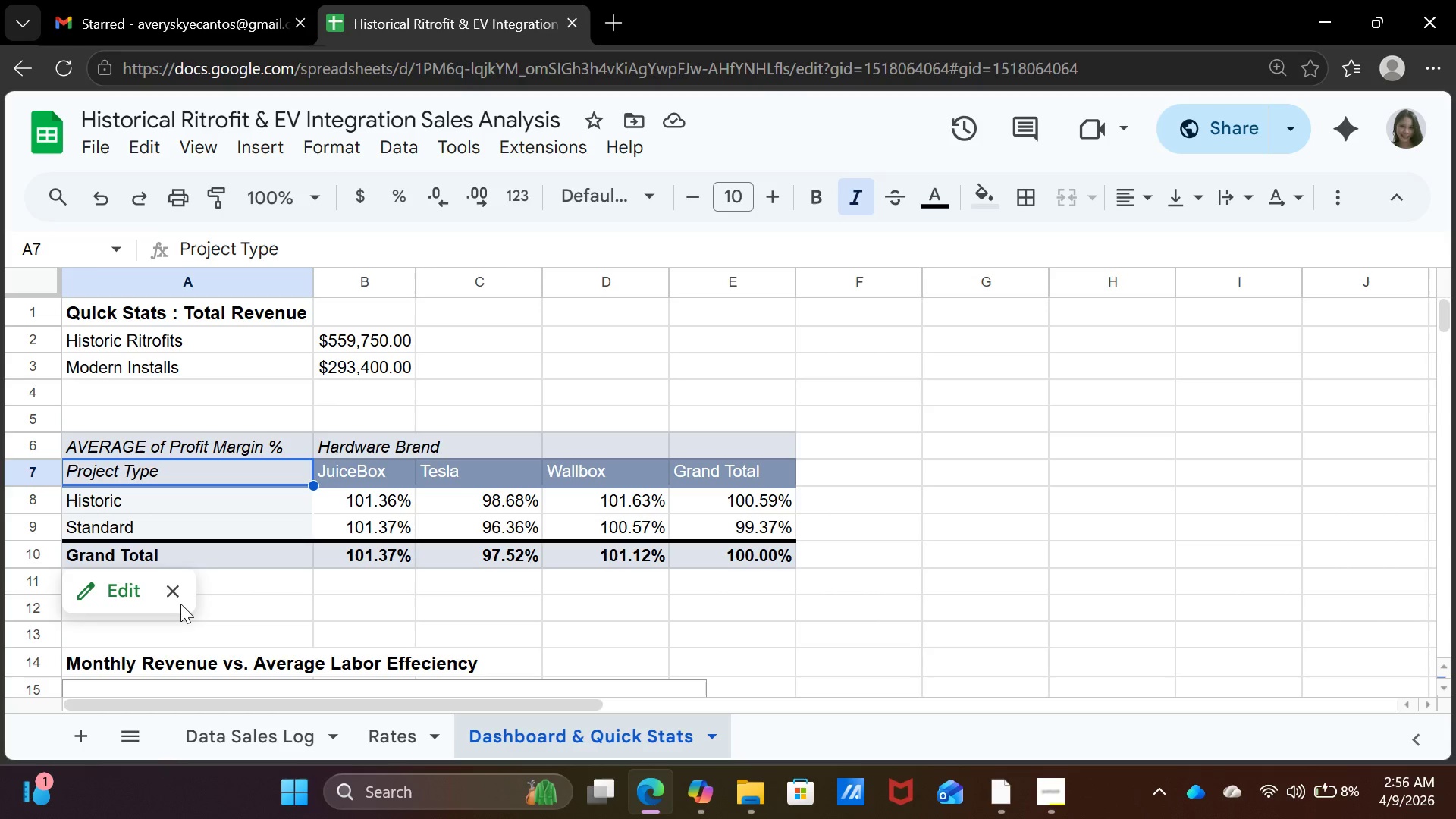 
left_click([70, 592])
 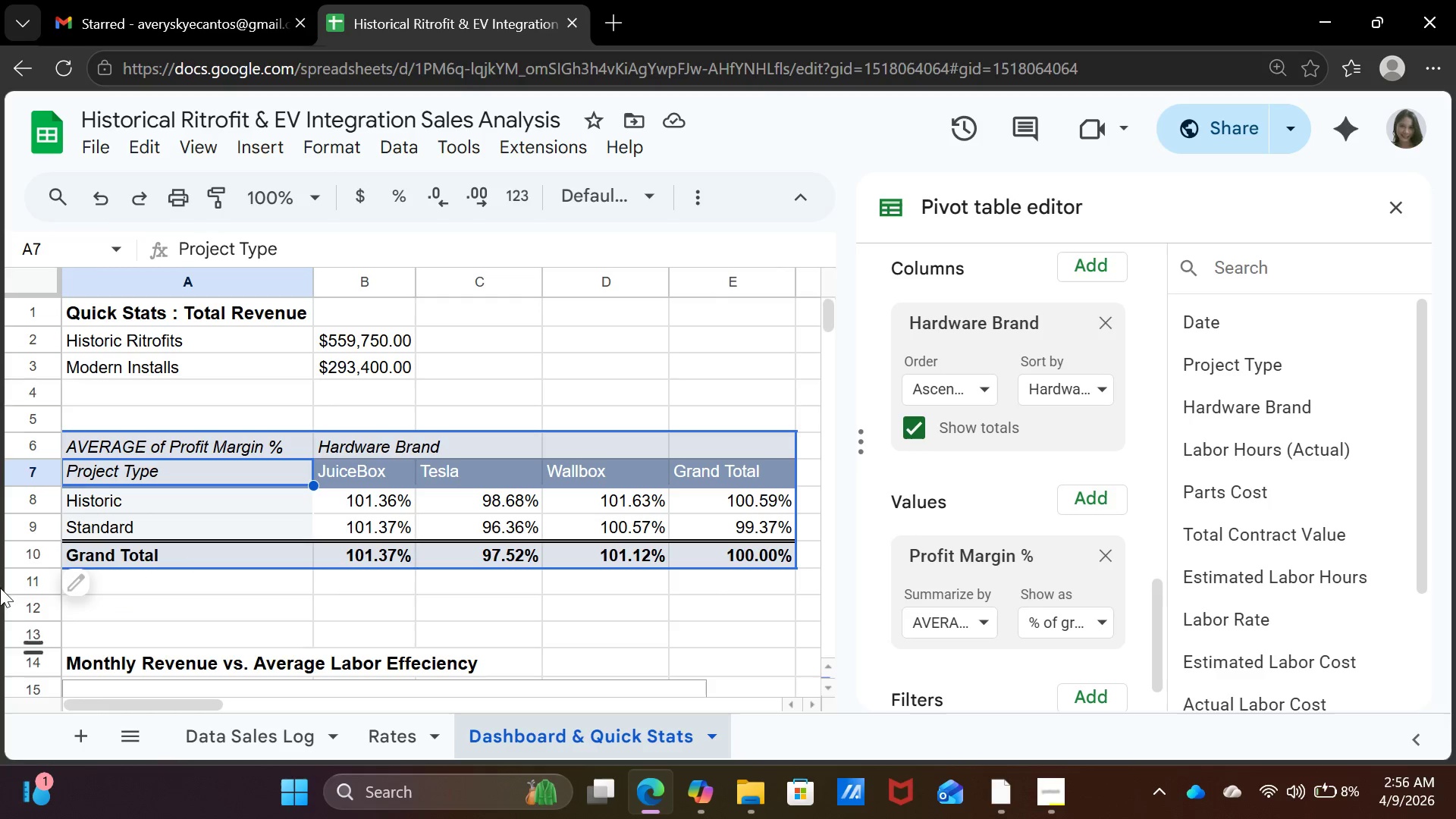 
wait(7.03)
 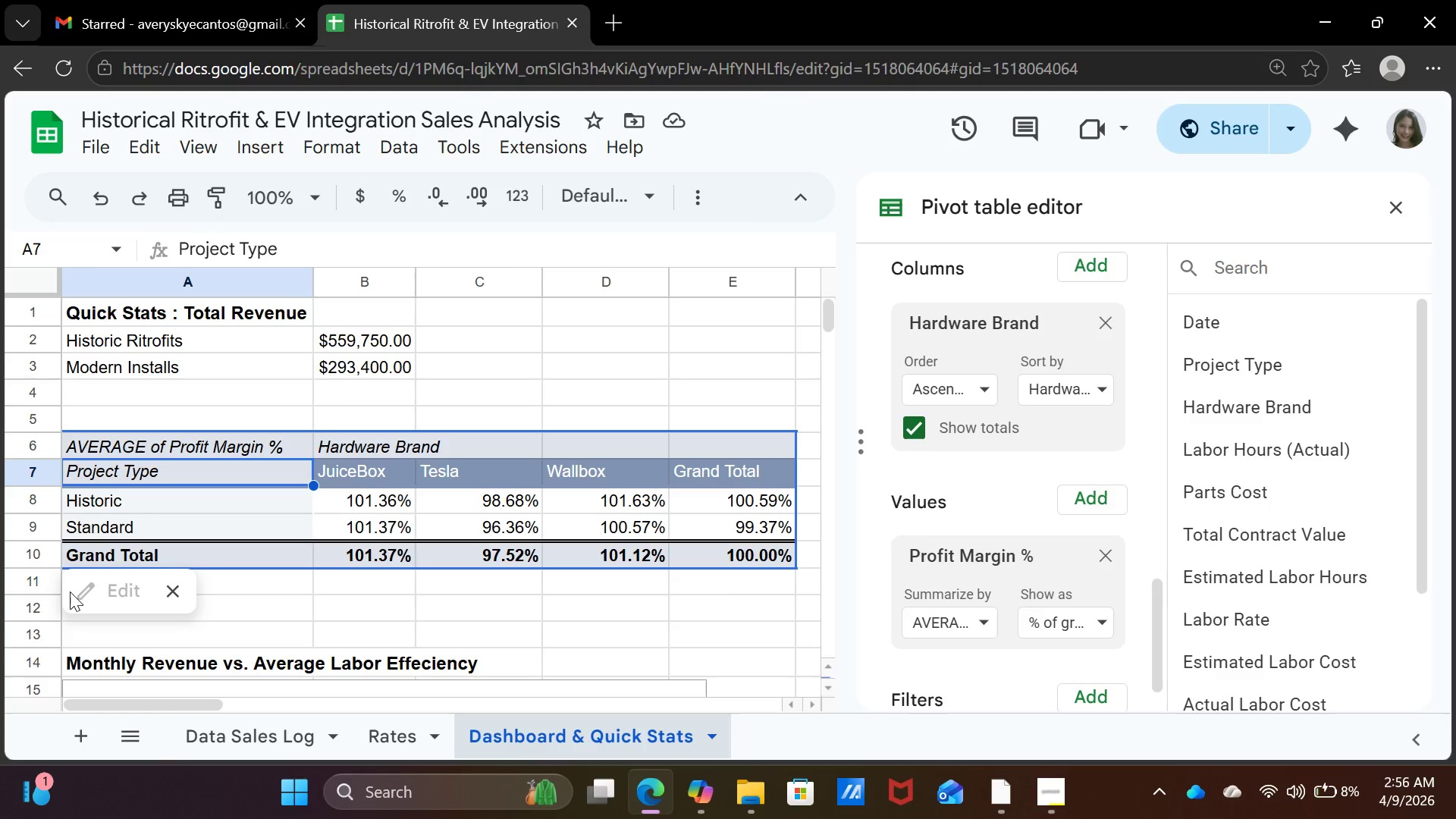 
scroll: coordinate [553, 457], scroll_direction: down, amount: 1.0
 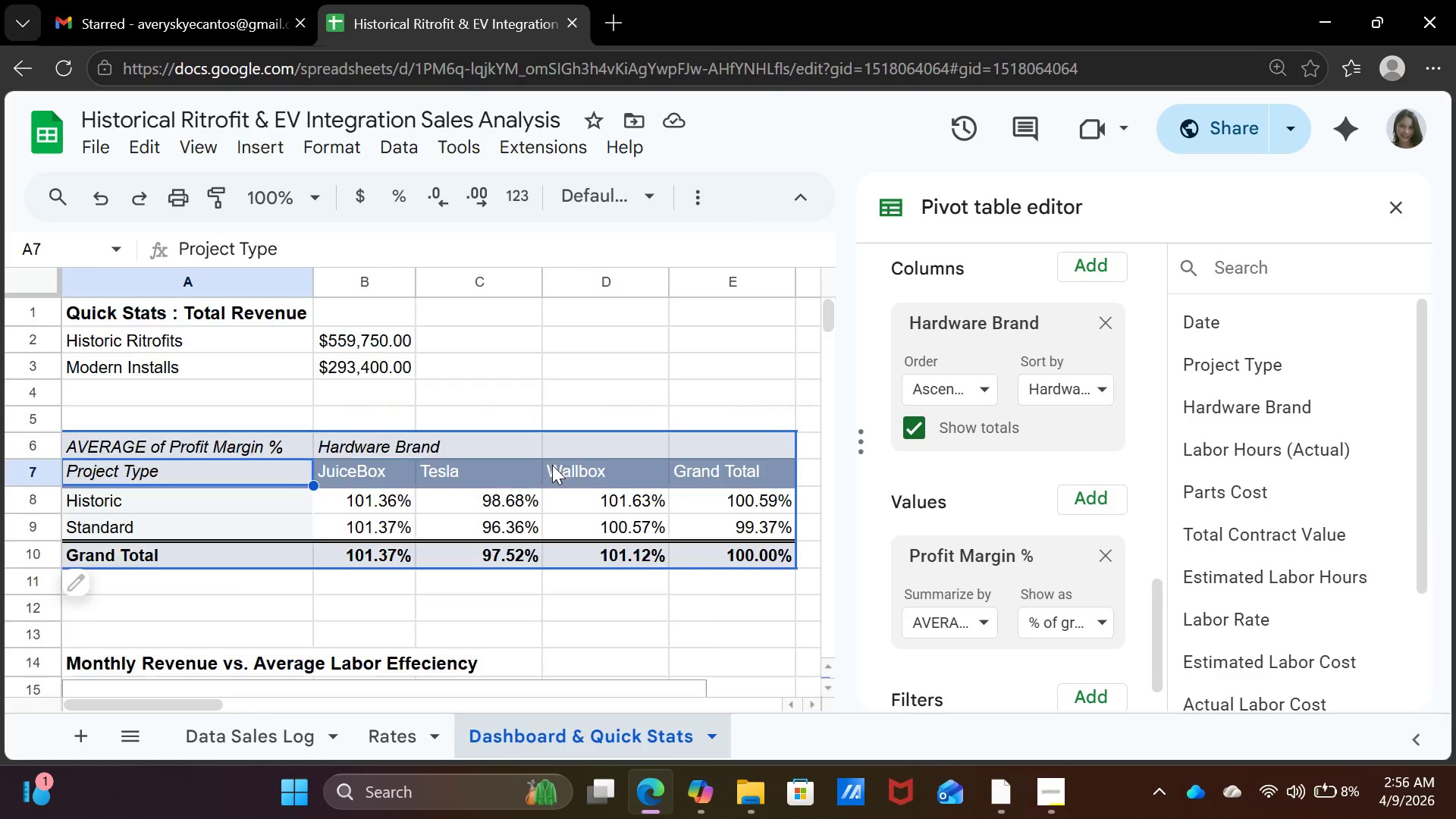 
scroll: coordinate [912, 436], scroll_direction: up, amount: 5.0
 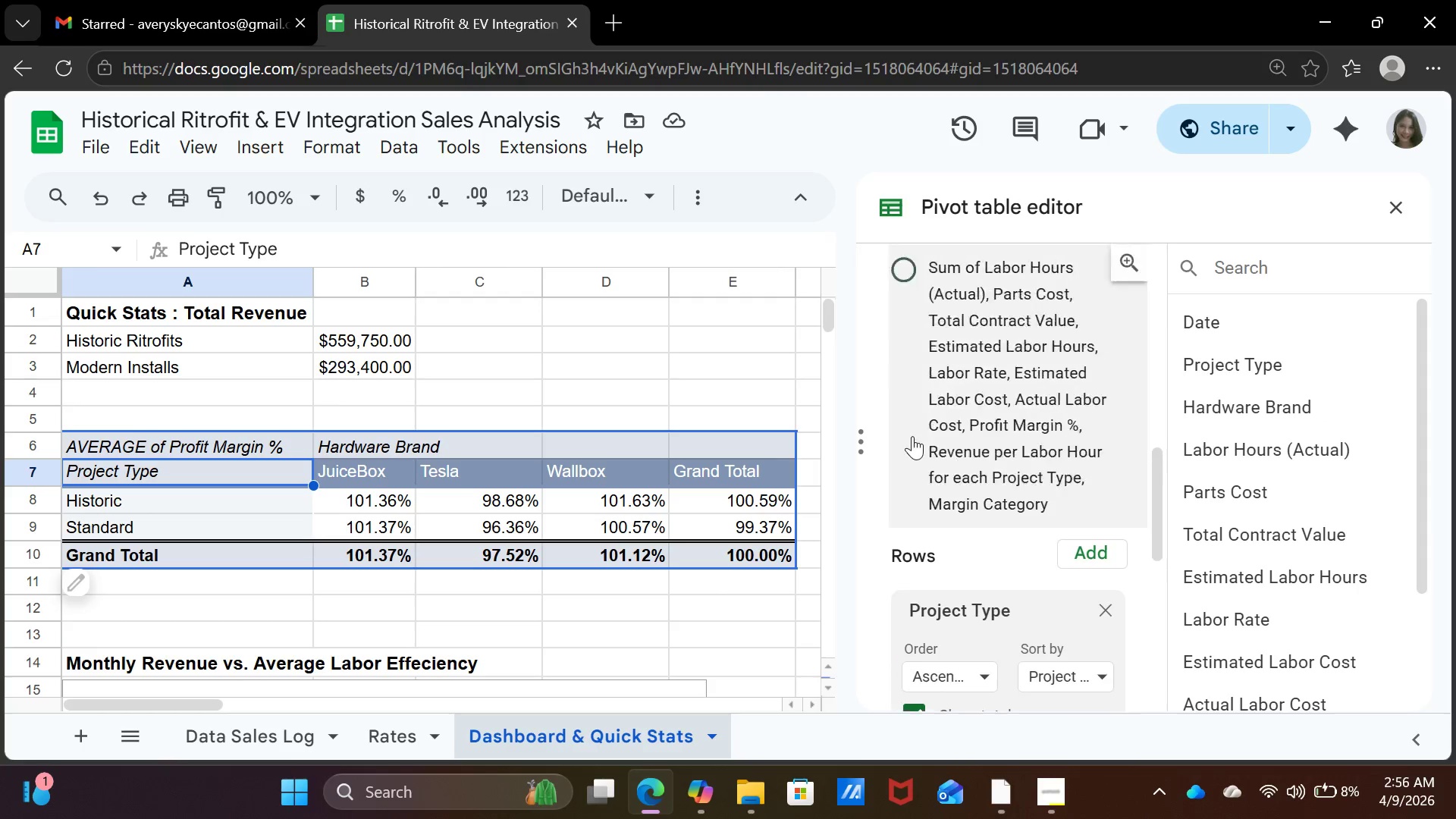 
scroll: coordinate [915, 438], scroll_direction: down, amount: 1.0
 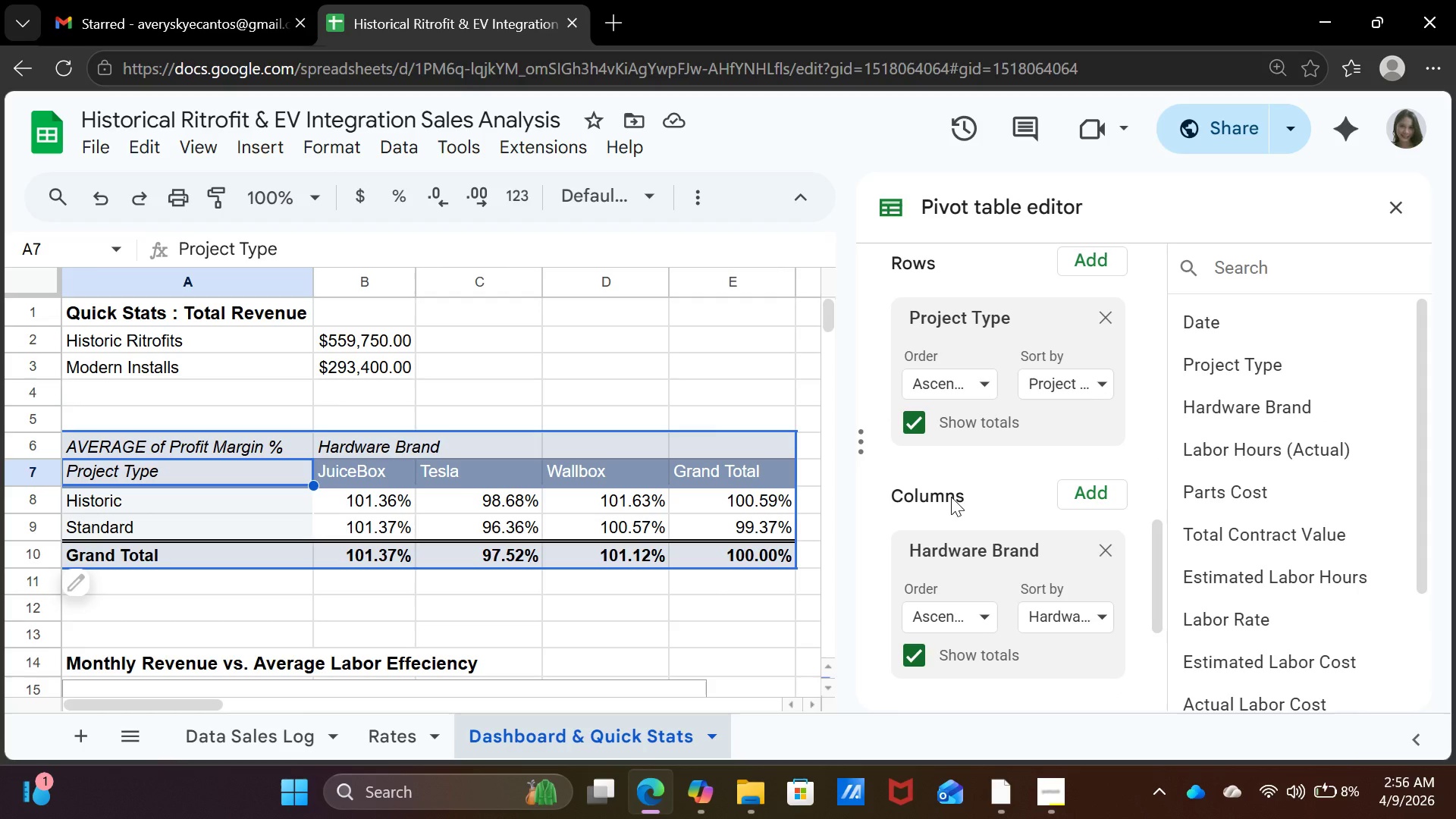 
scroll: coordinate [952, 485], scroll_direction: up, amount: 1.0
 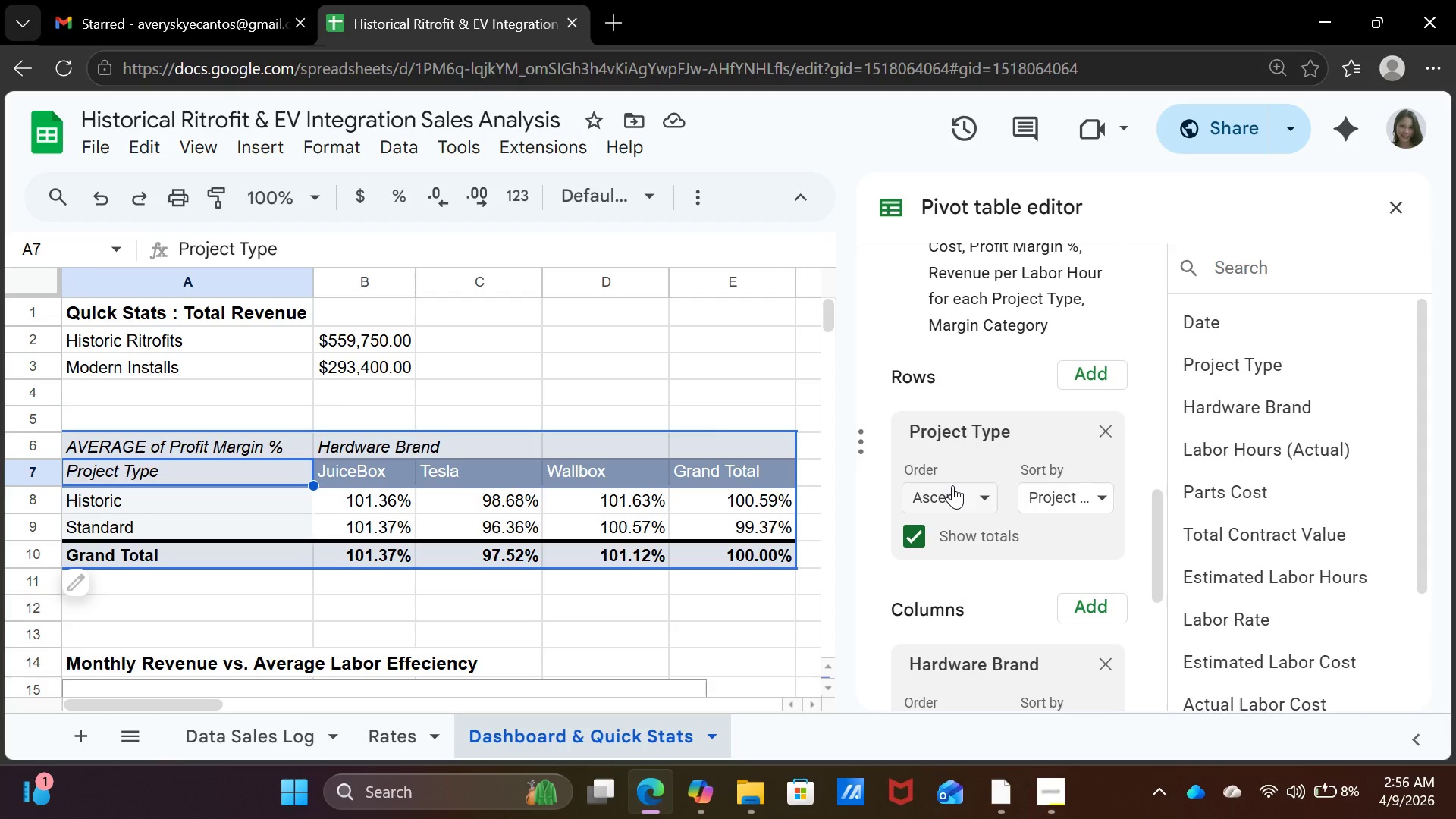 
scroll: coordinate [952, 485], scroll_direction: down, amount: 1.0
 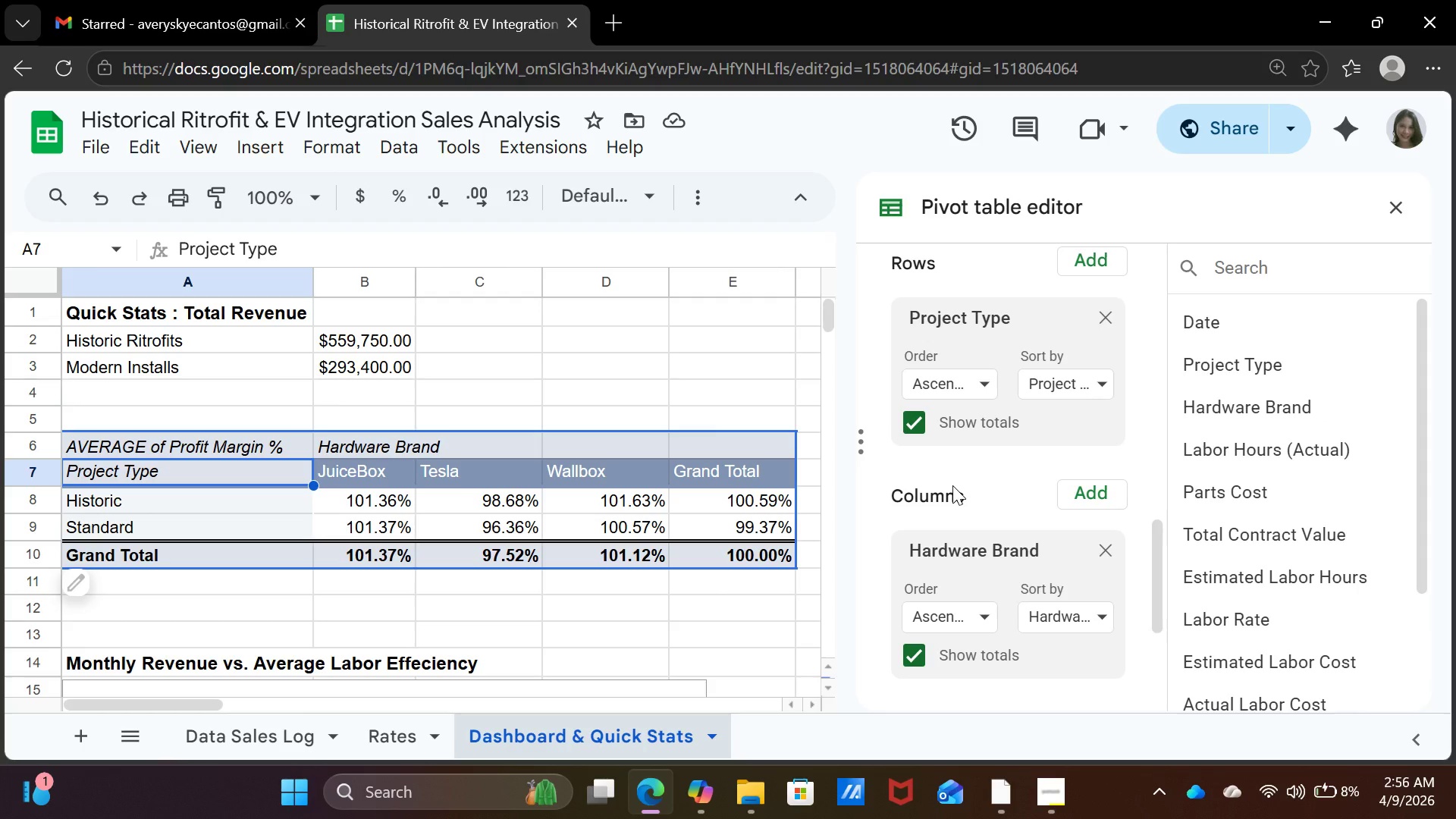 
scroll: coordinate [952, 485], scroll_direction: up, amount: 10.0
 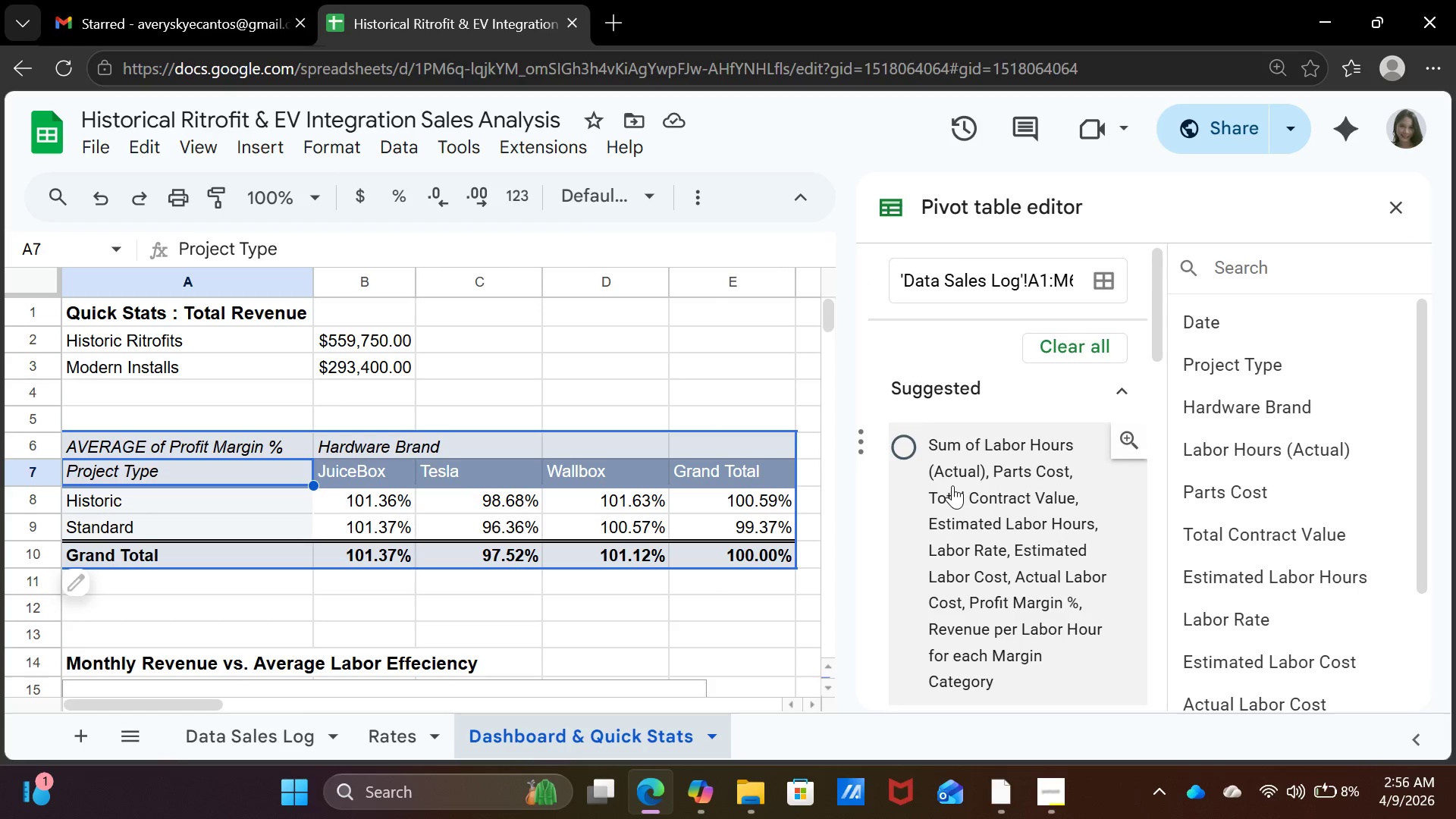 
scroll: coordinate [952, 485], scroll_direction: down, amount: 11.0
 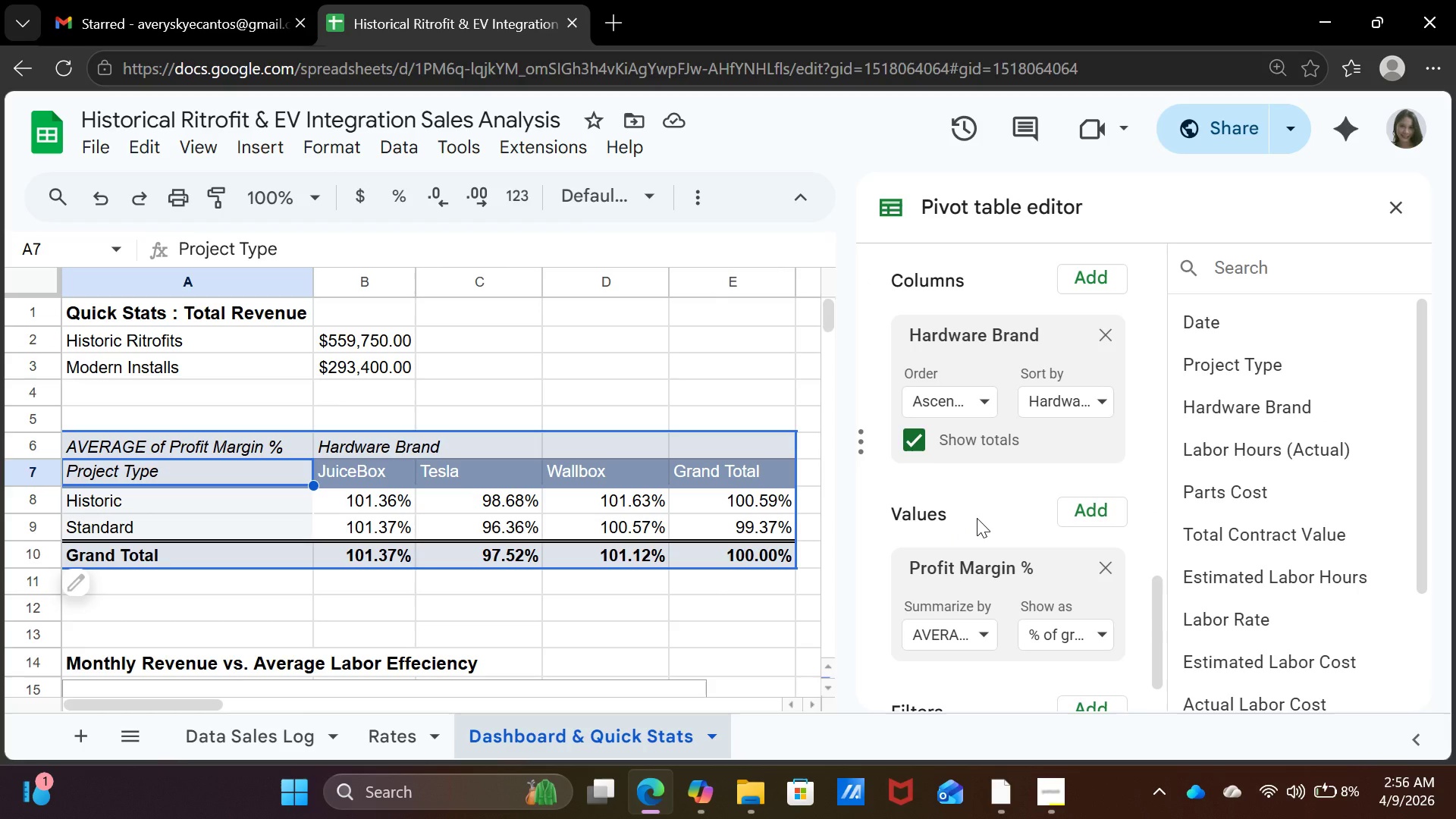 
wait(6.75)
 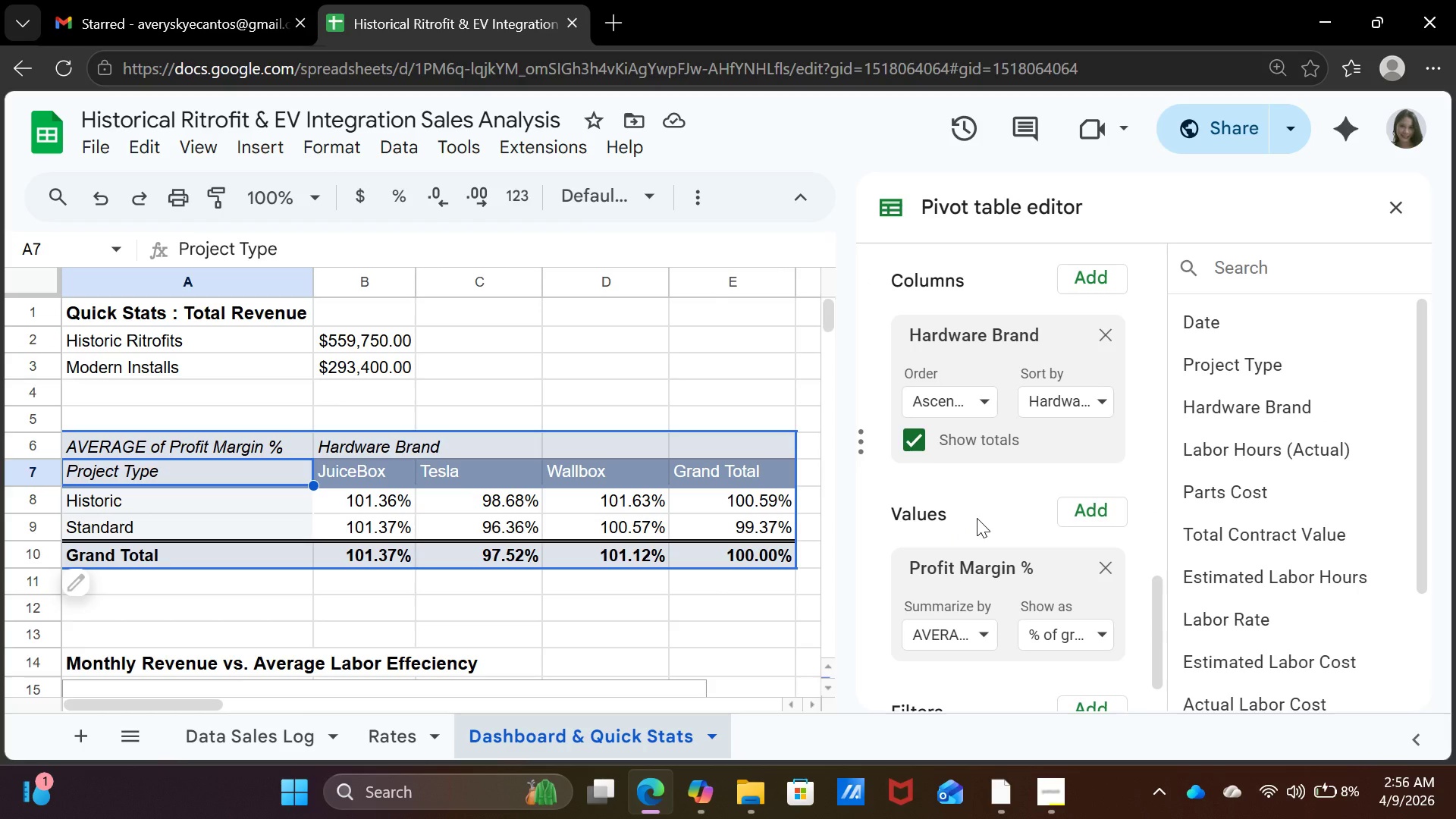 
scroll: coordinate [977, 518], scroll_direction: down, amount: 1.0
 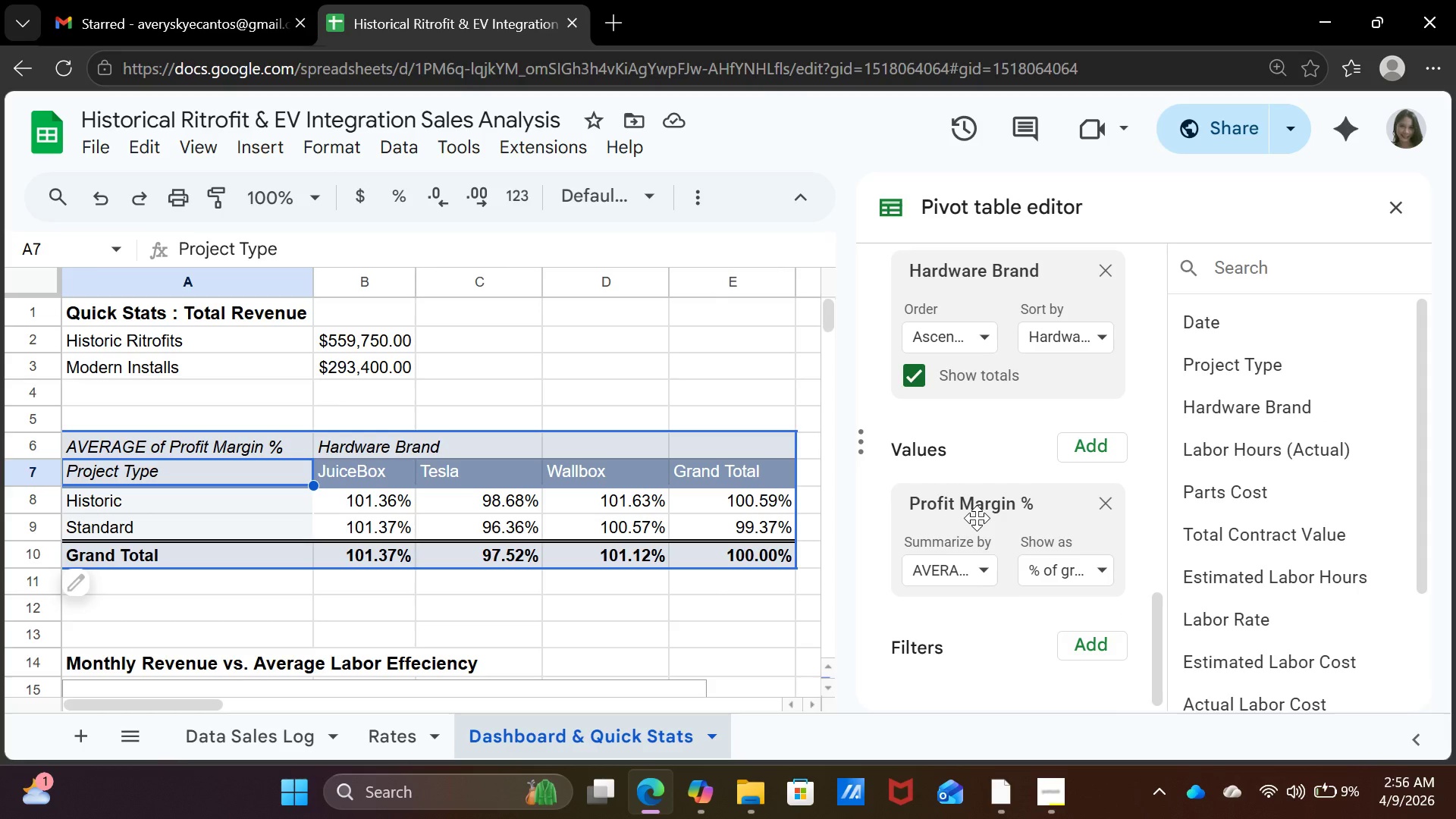 
scroll: coordinate [977, 518], scroll_direction: up, amount: 1.0
 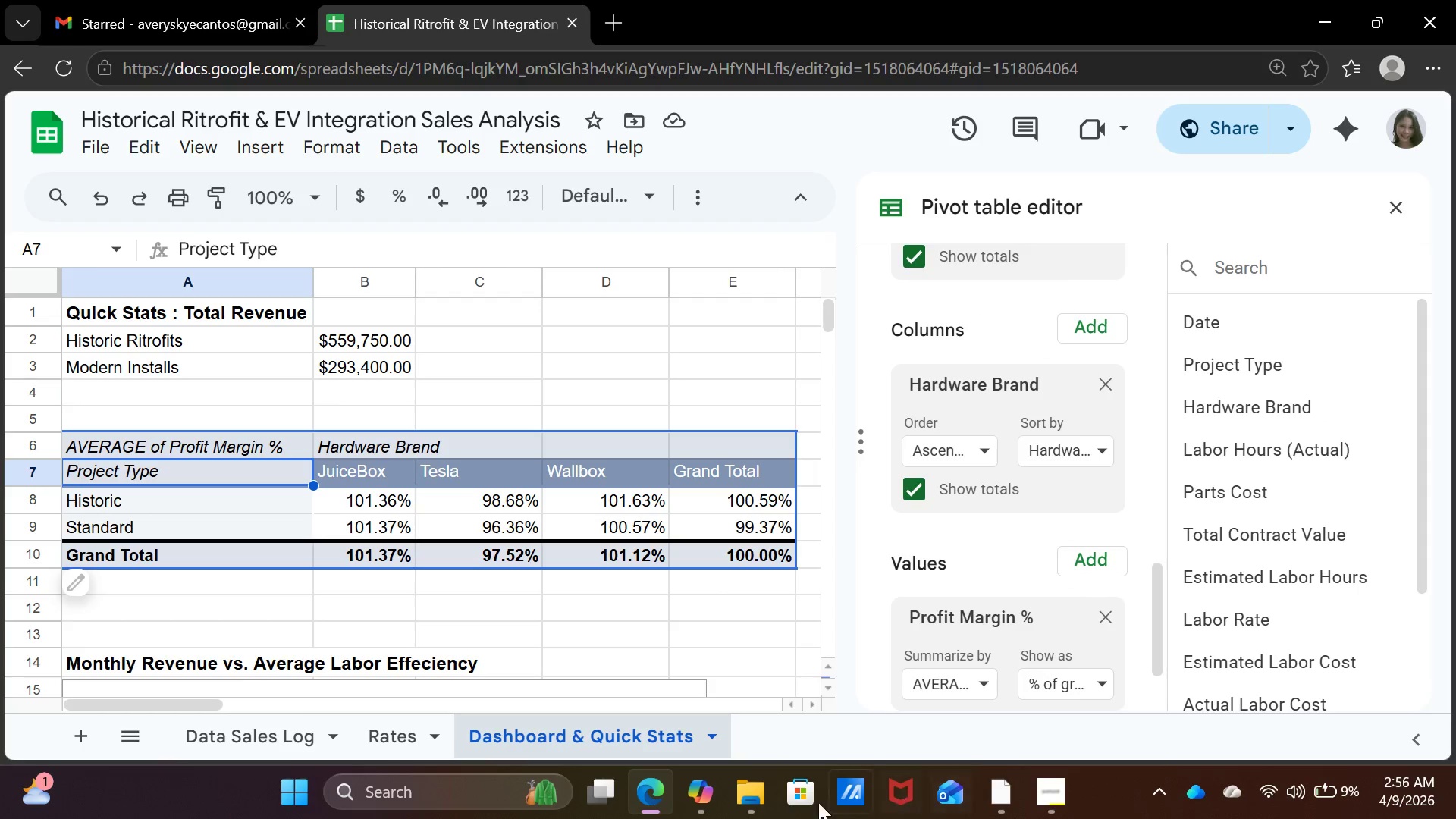 
left_click([993, 802])
 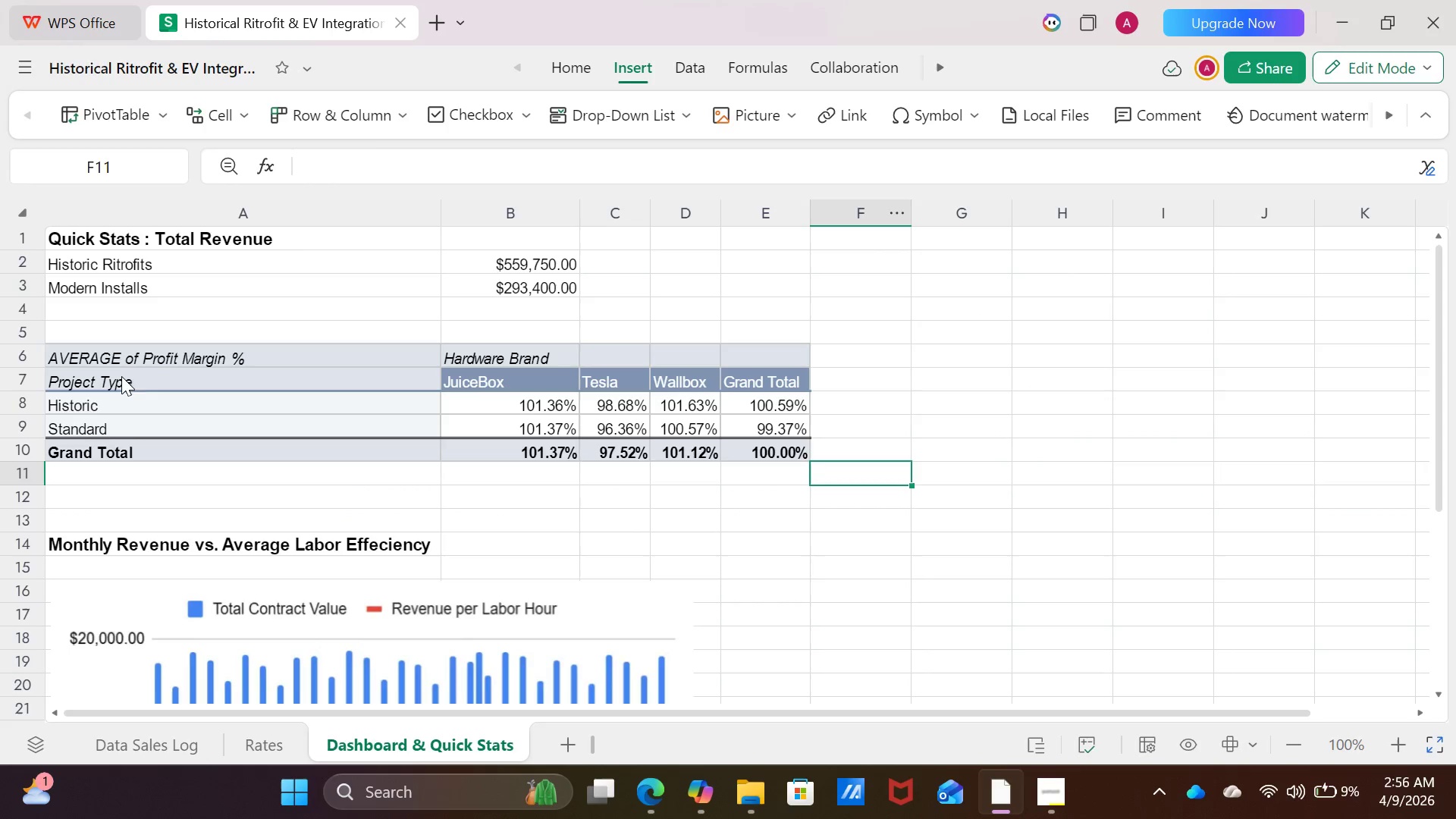 
left_click([111, 350])
 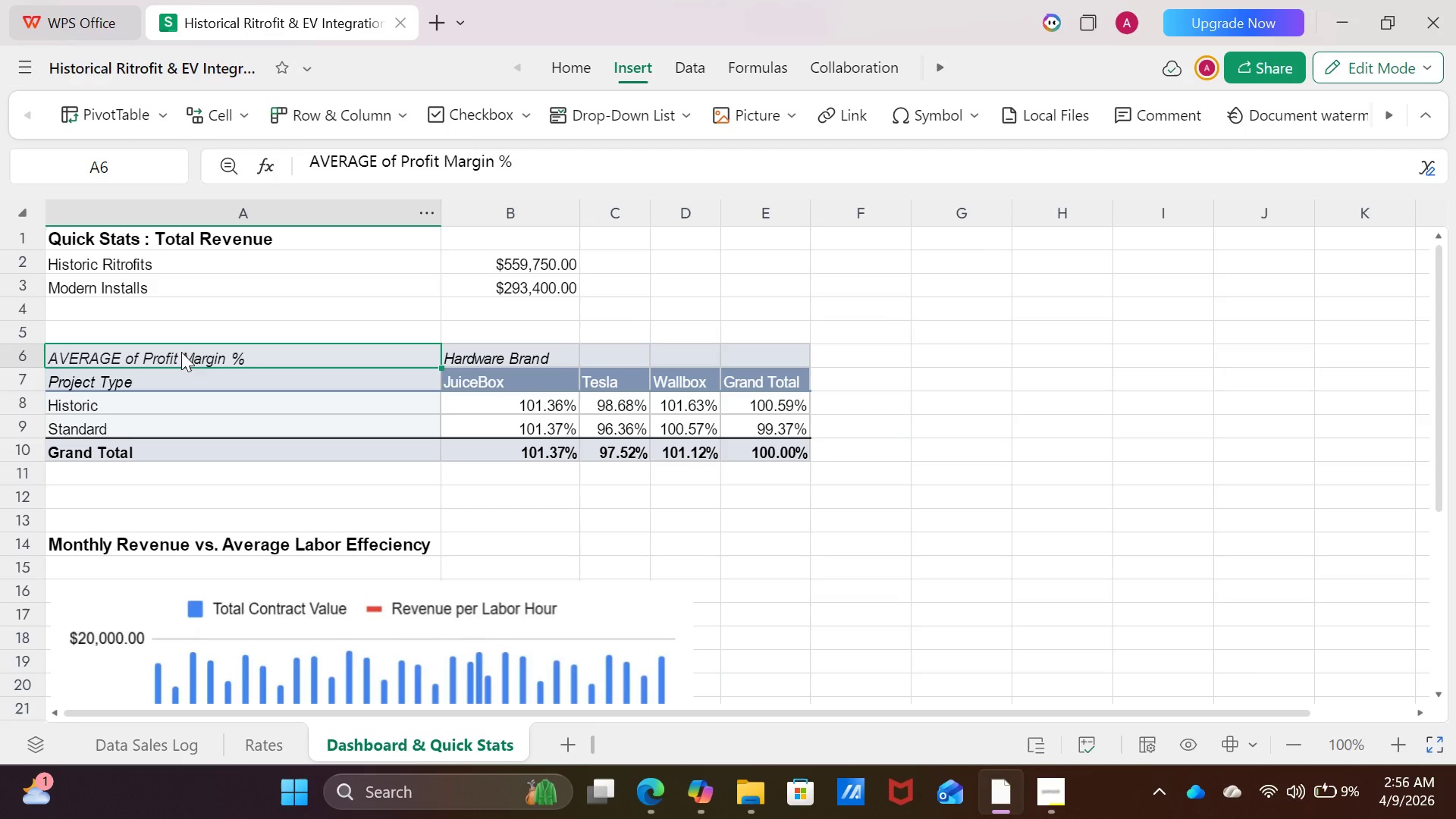 
left_click_drag(start_coordinate=[182, 347], to_coordinate=[247, 365])
 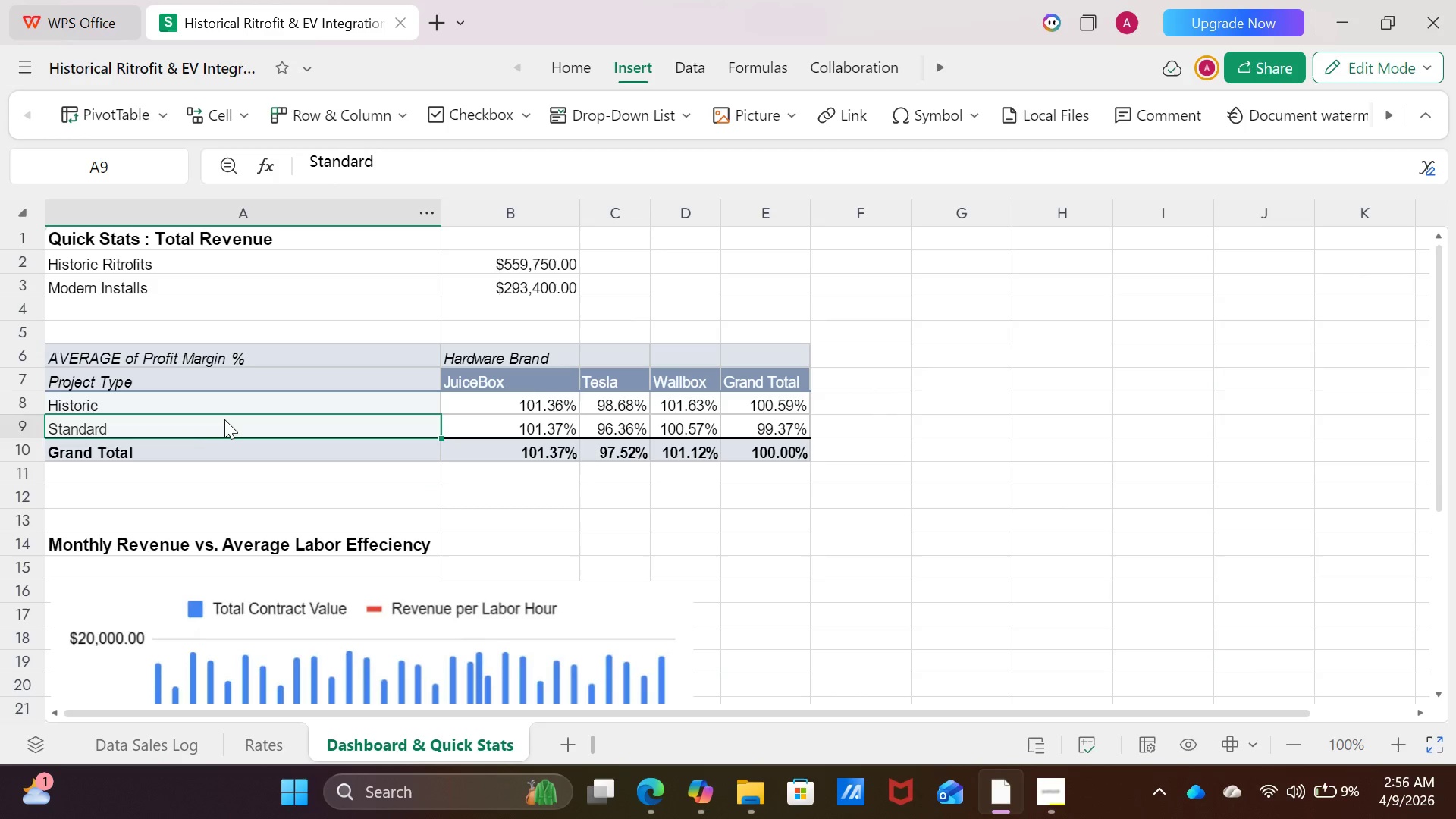 
left_click([224, 419])
 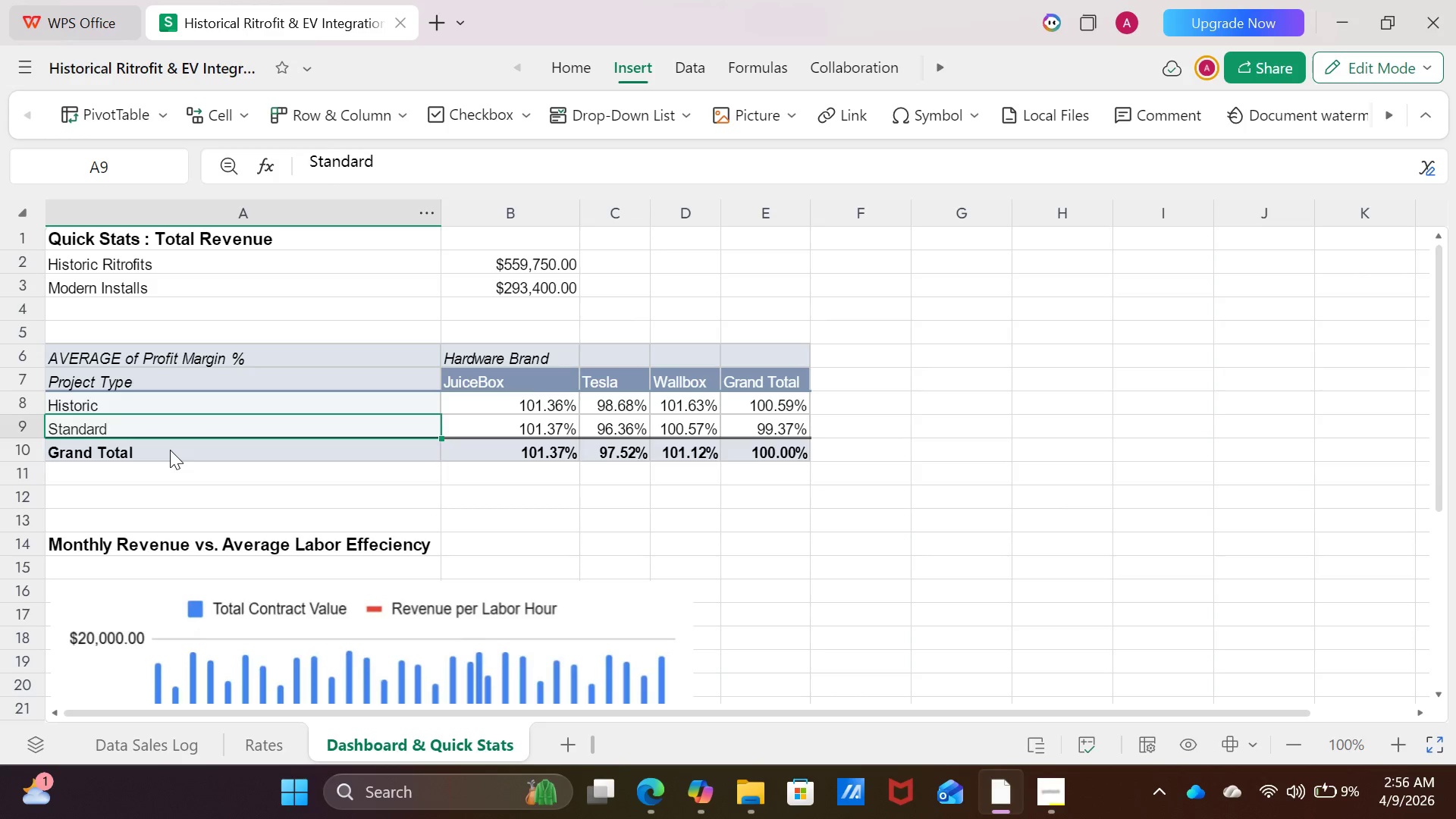 
left_click([170, 450])
 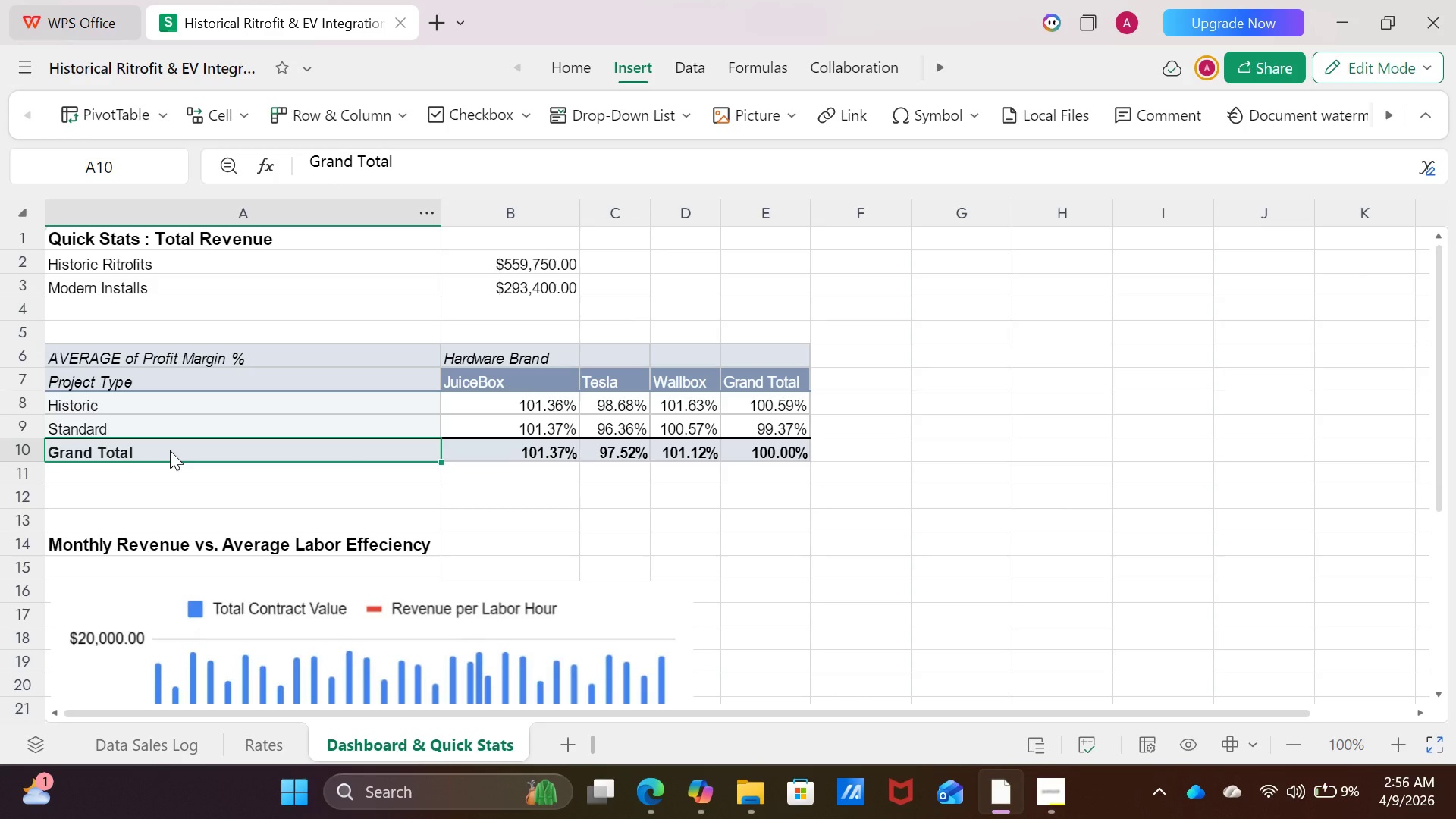 
right_click([170, 450])
 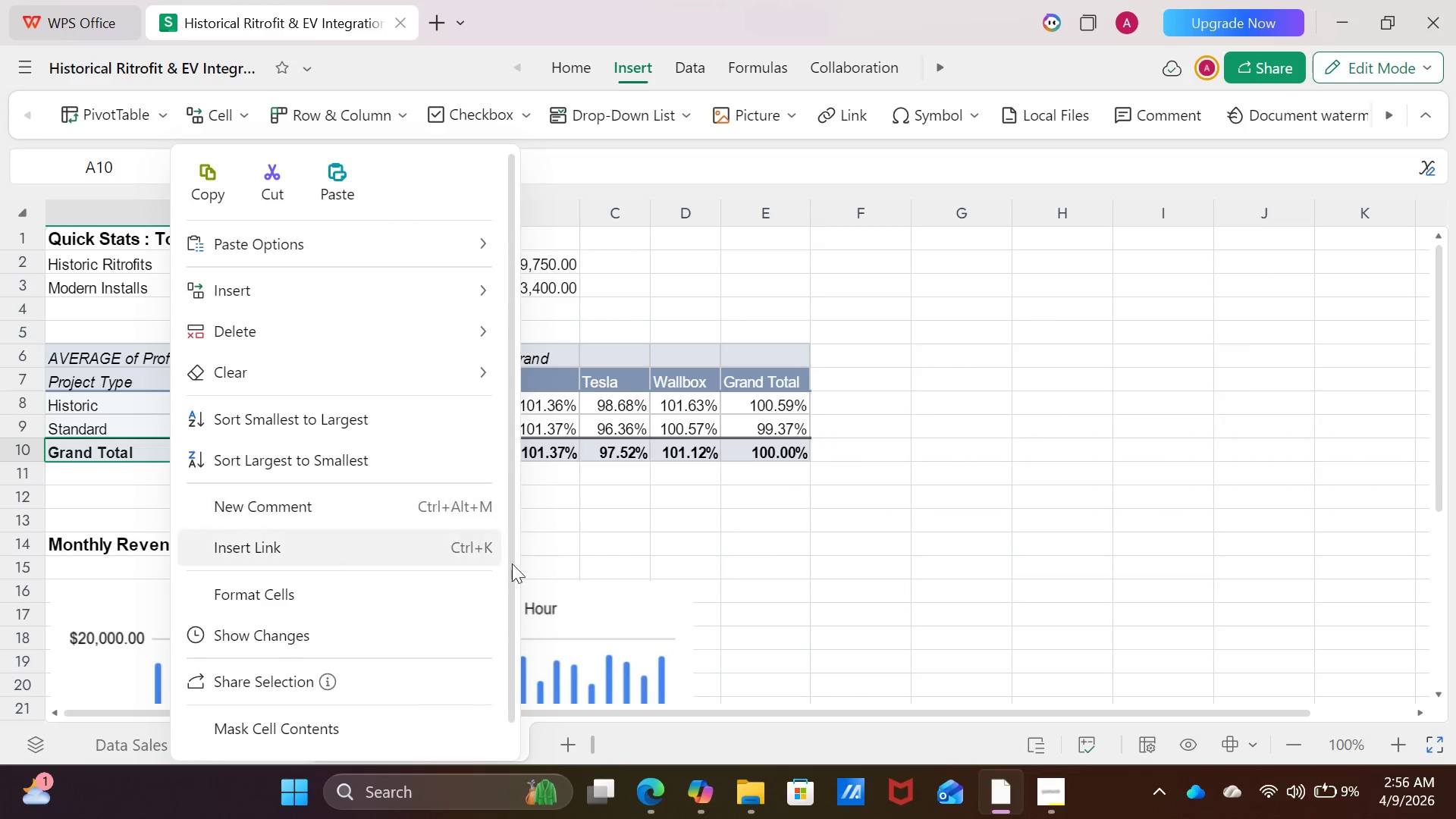 
left_click([917, 611])
 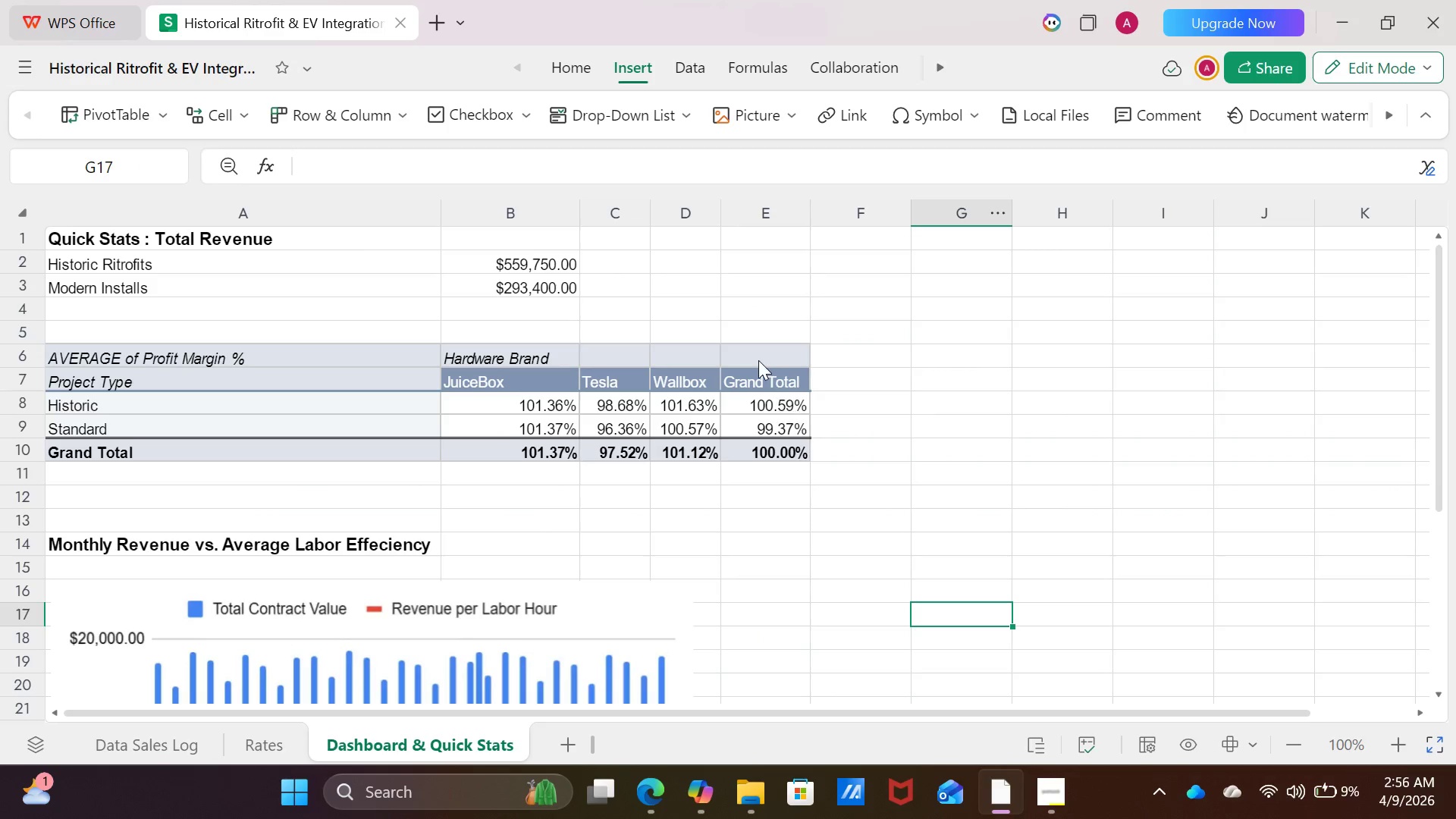 
left_click([758, 360])
 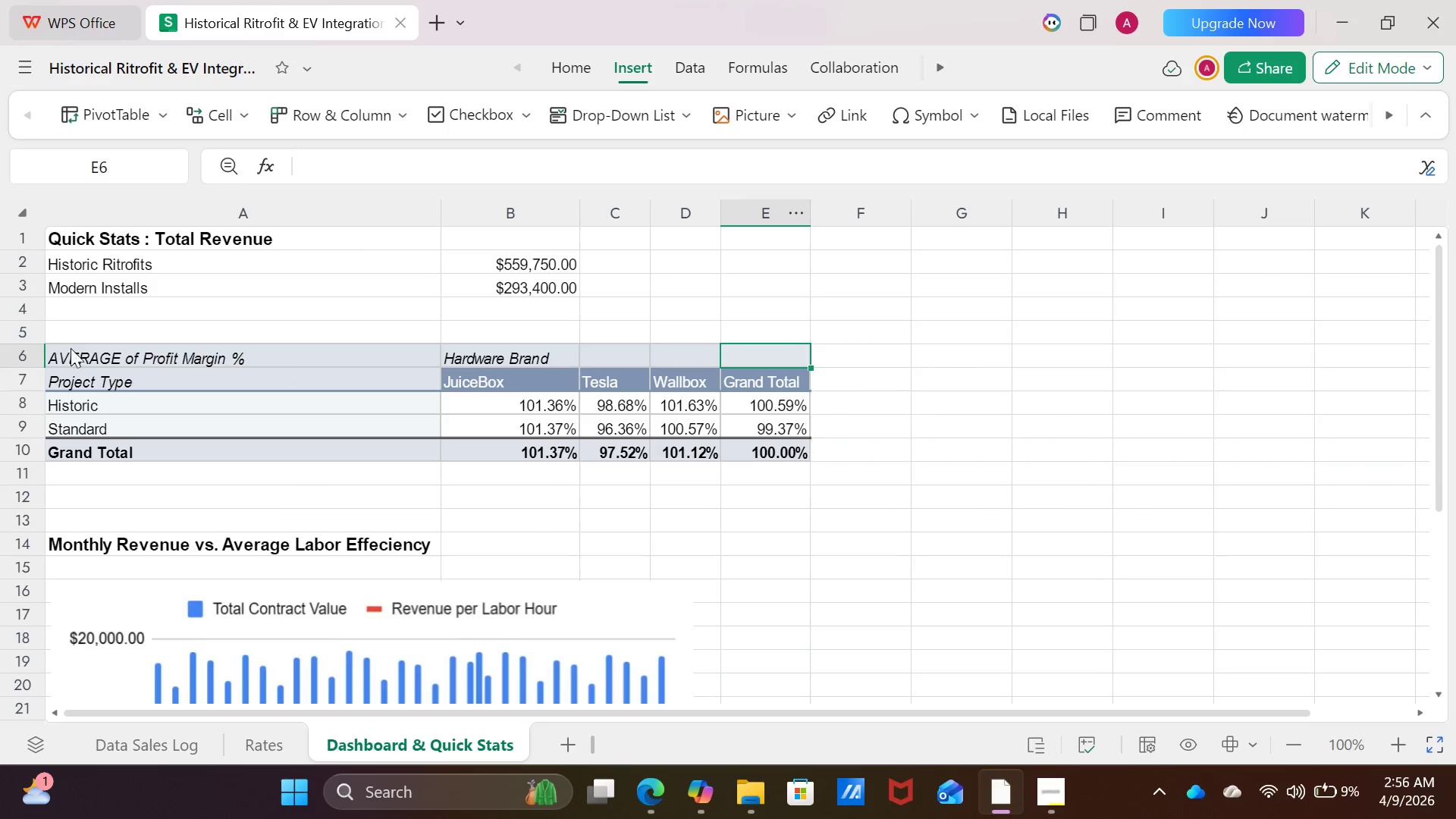 
left_click_drag(start_coordinate=[75, 354], to_coordinate=[767, 450])
 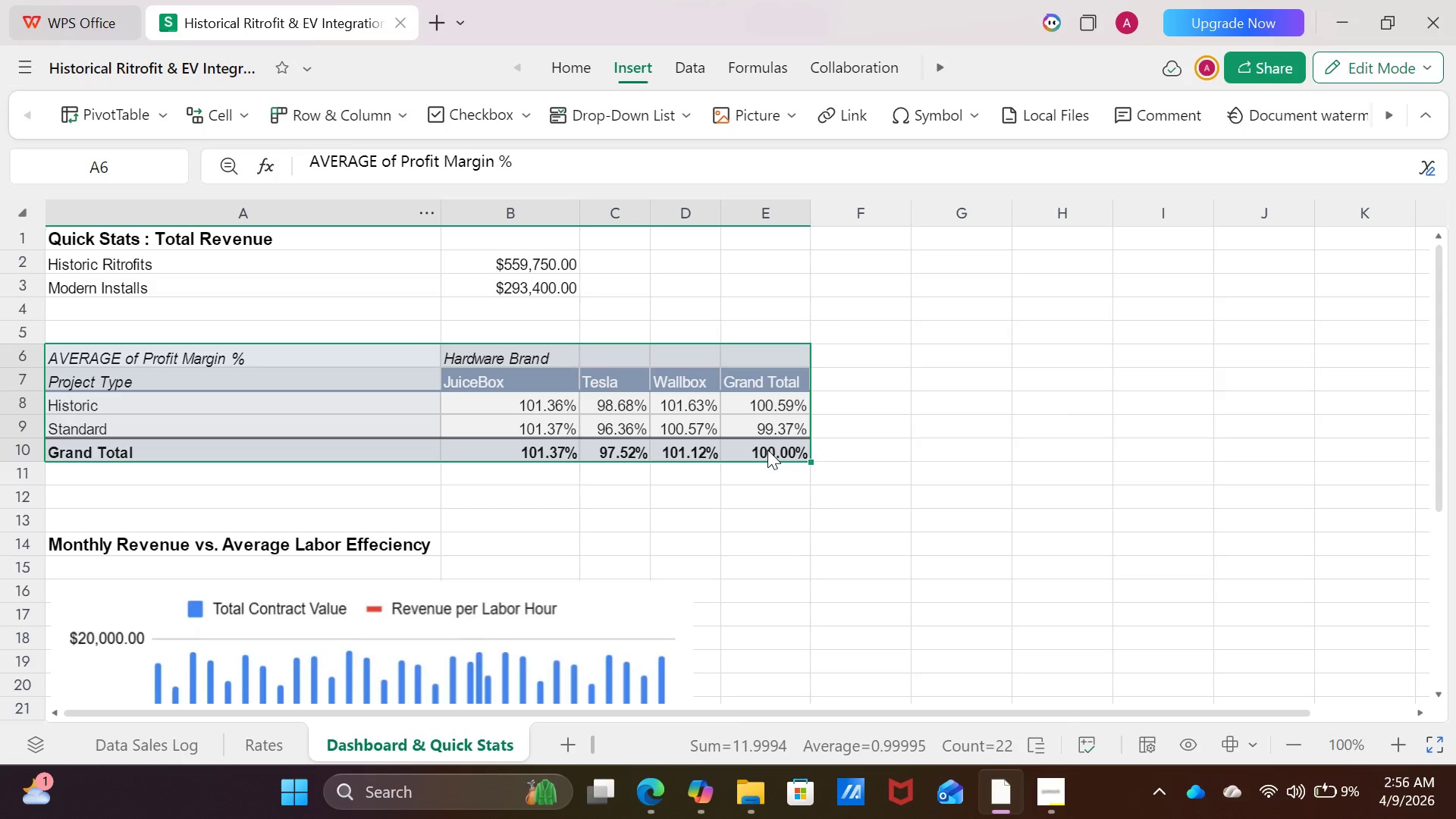 
key(Delete)
 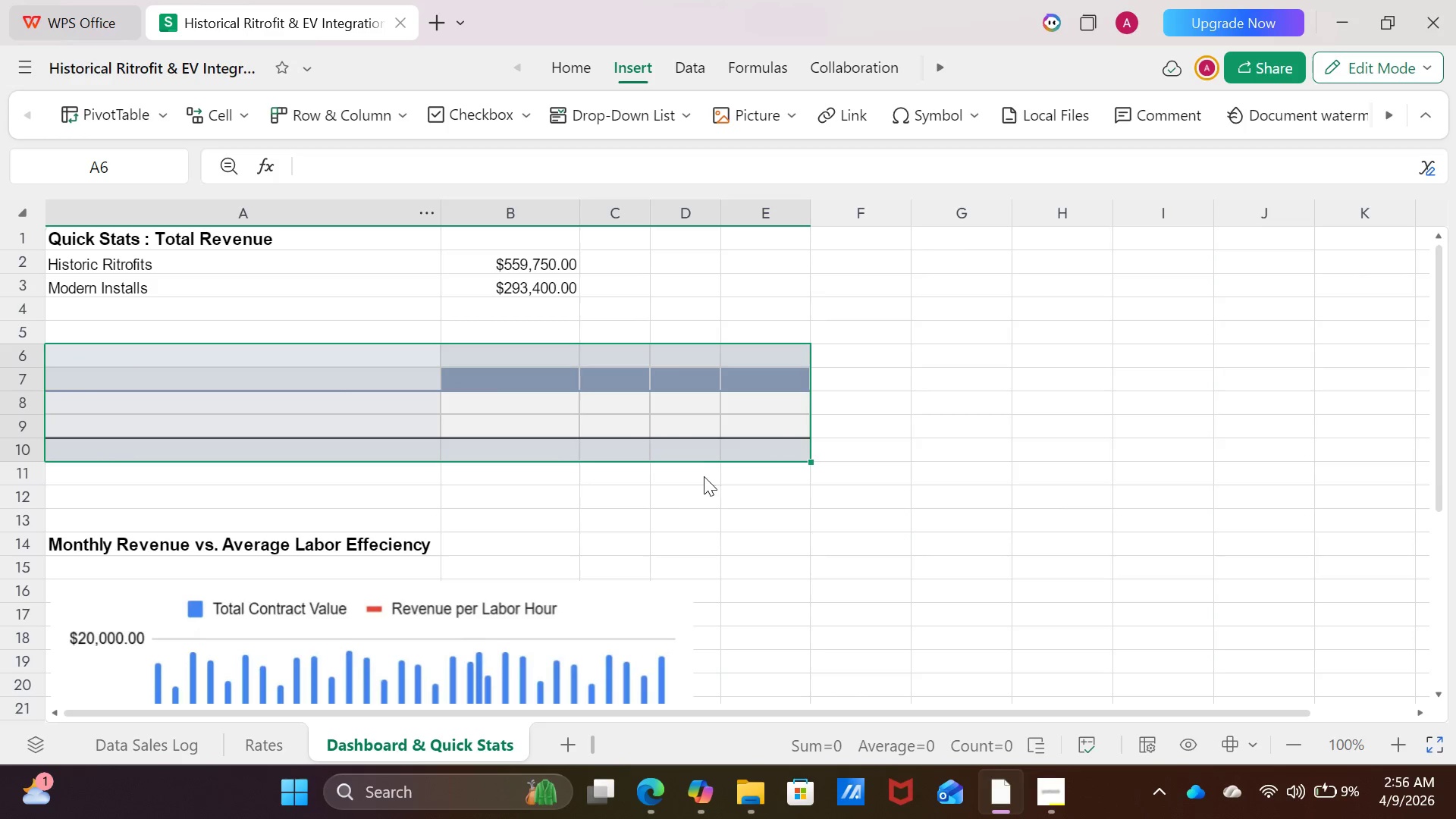 
left_click([651, 501])
 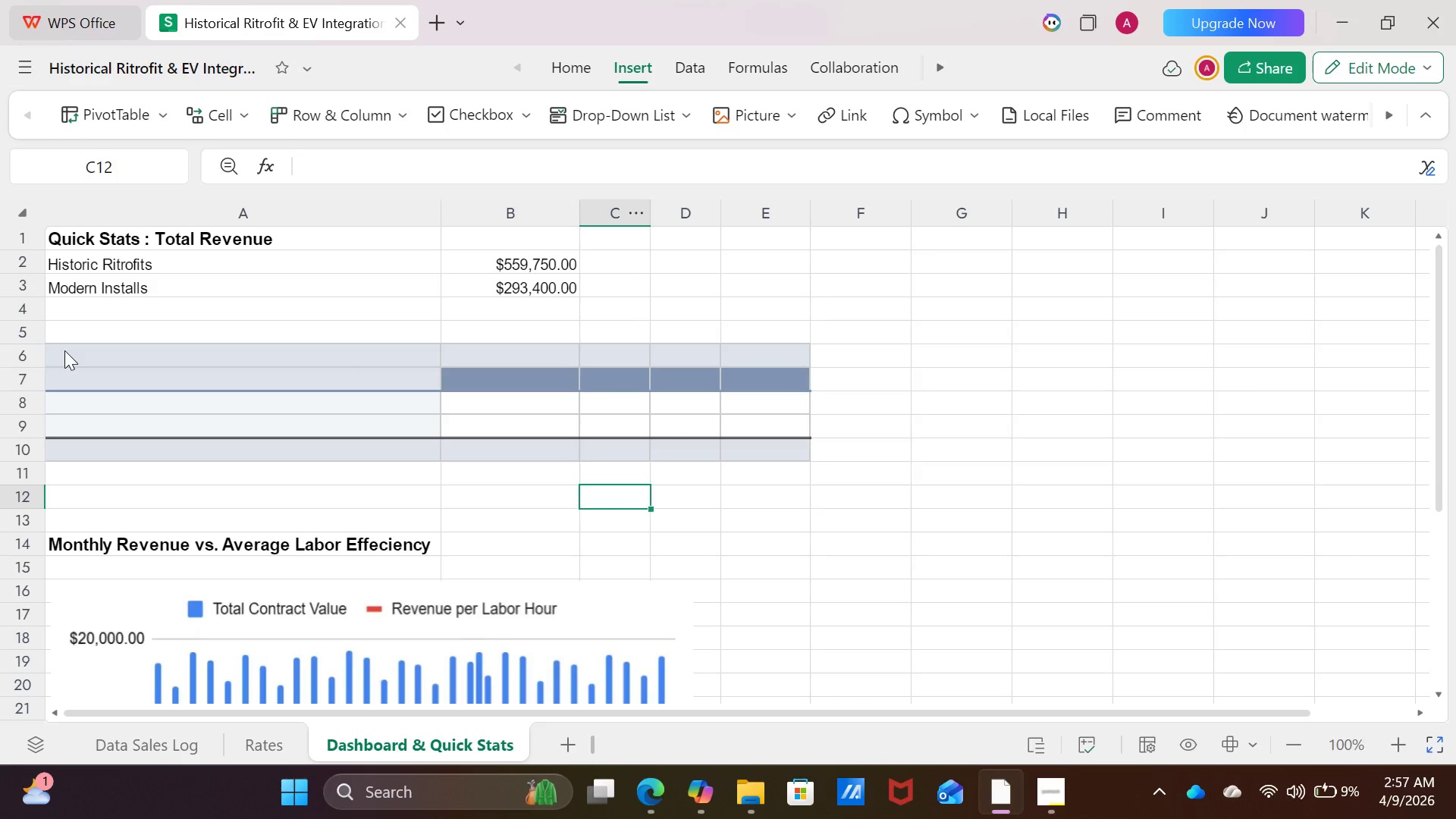 
left_click_drag(start_coordinate=[64, 350], to_coordinate=[958, 479])
 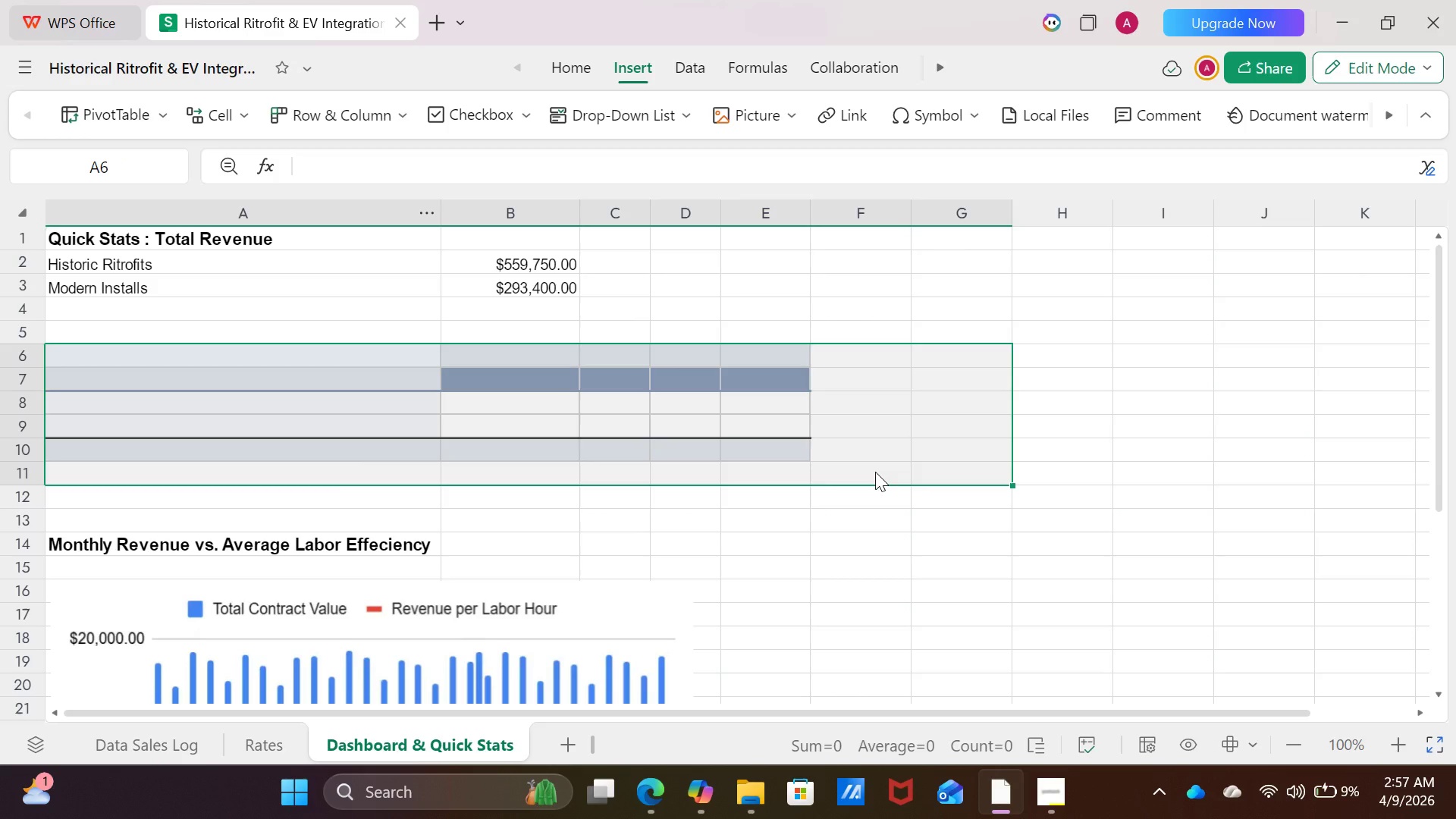 
key(Delete)
 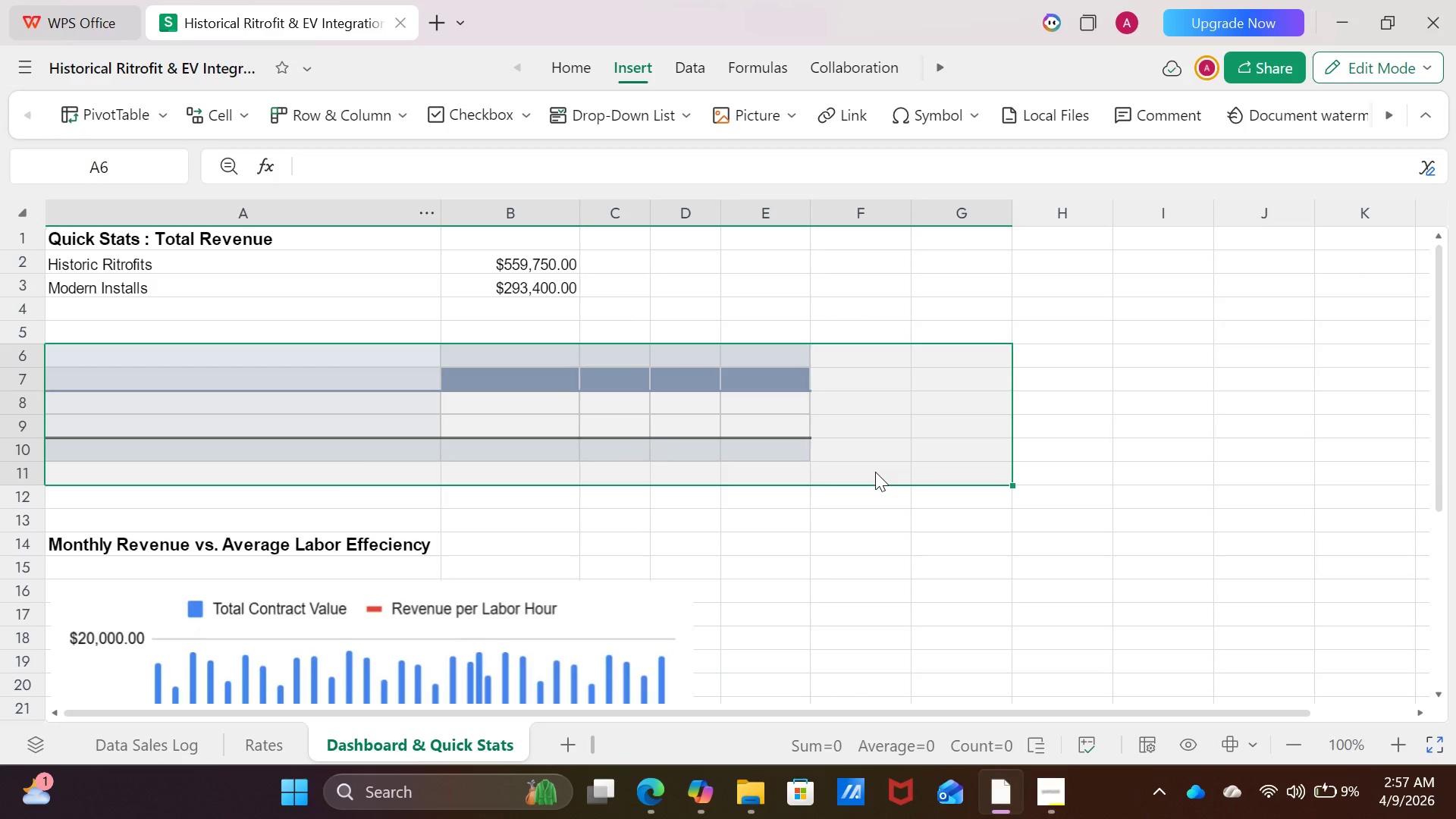 
right_click([874, 472])
 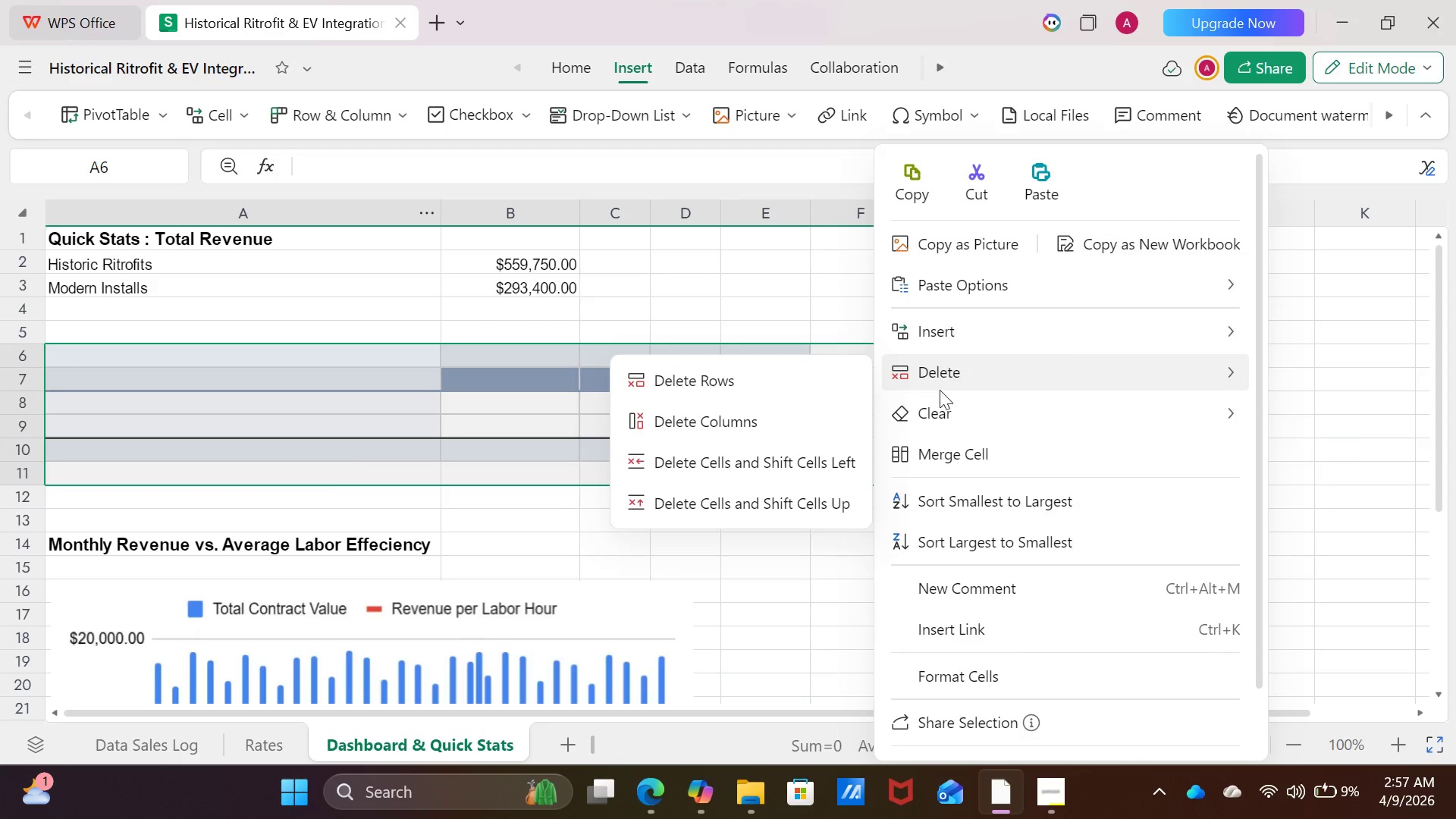 
left_click([940, 409])
 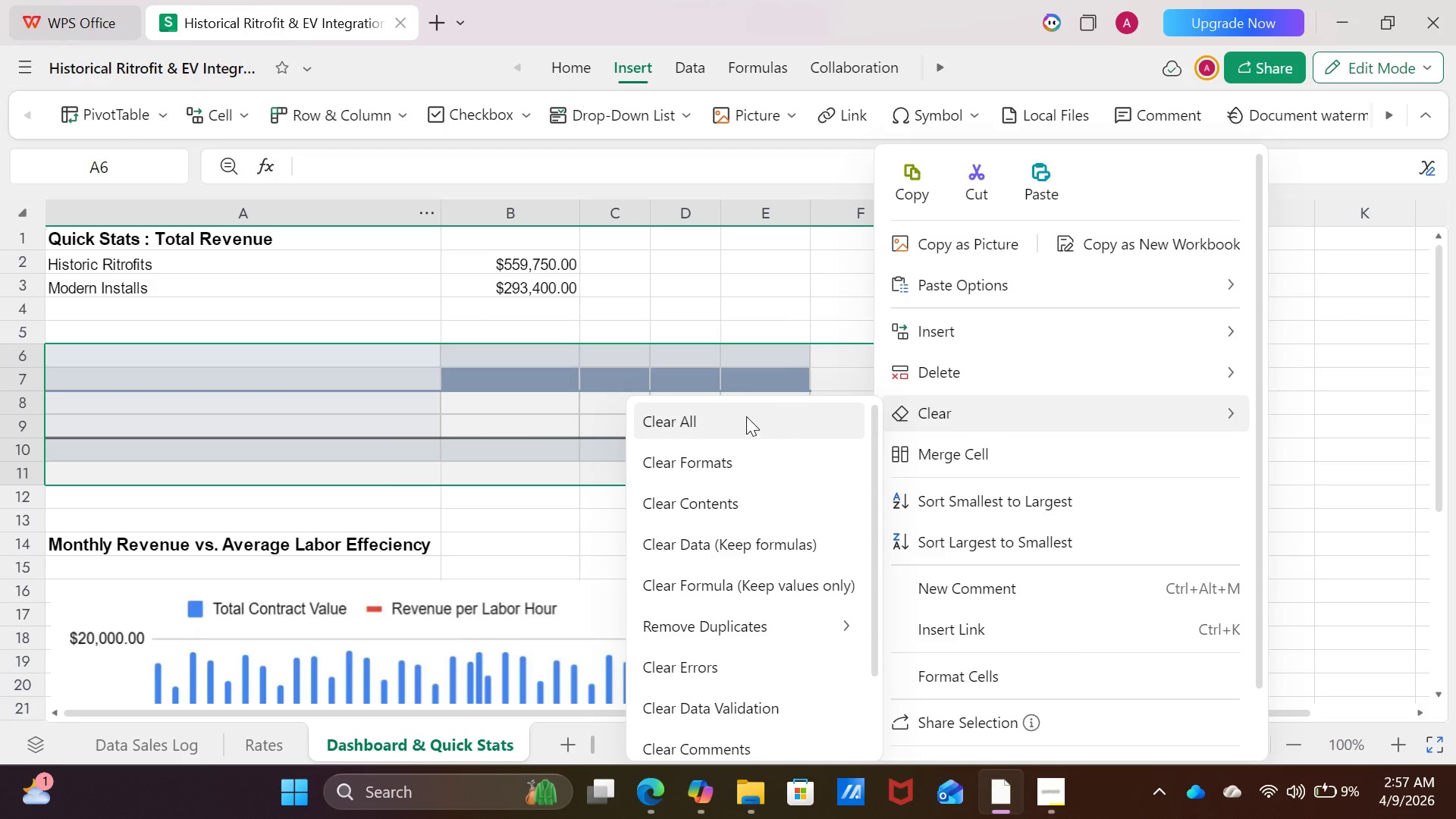 
left_click([728, 422])
 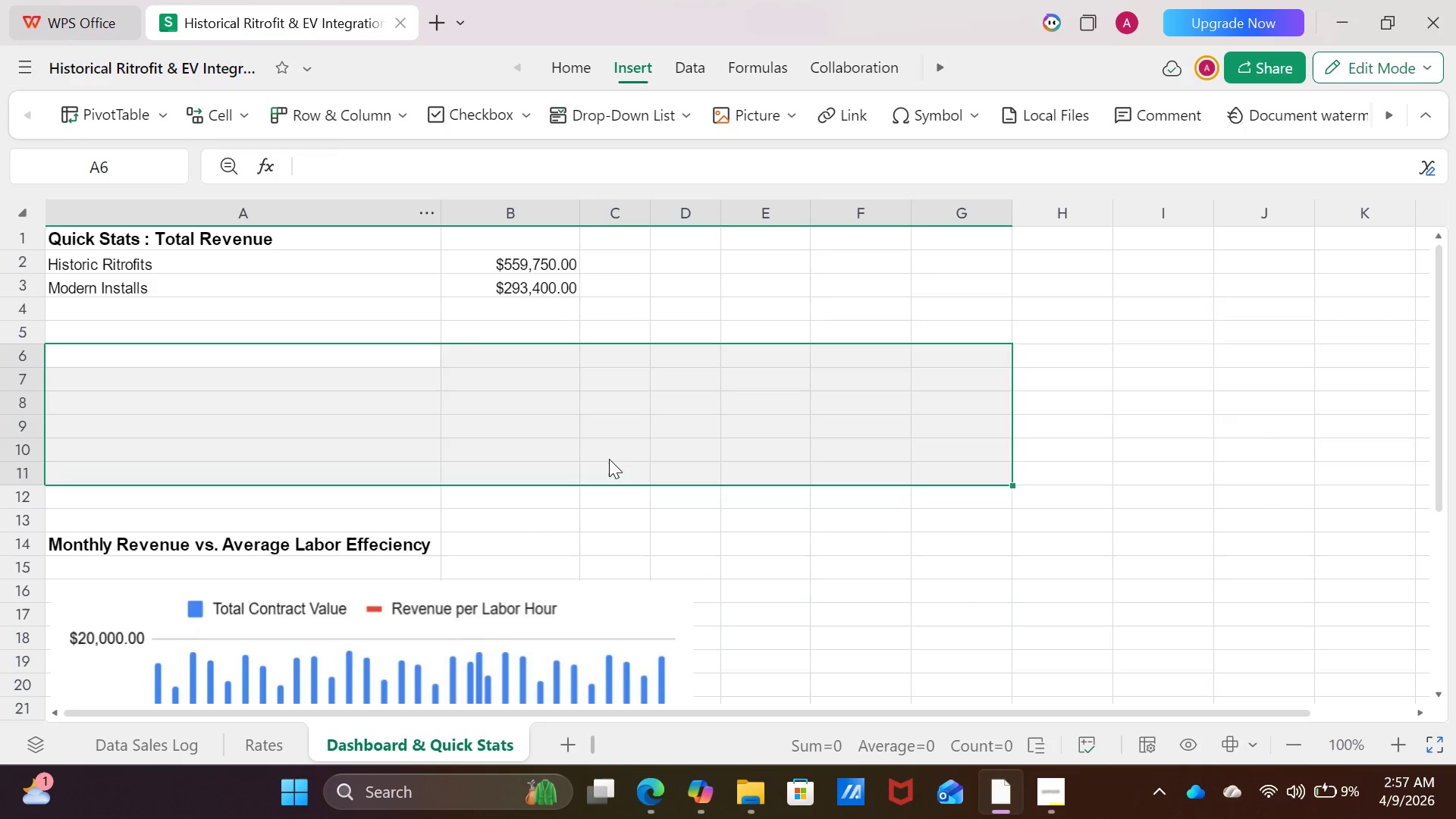 
left_click([609, 459])
 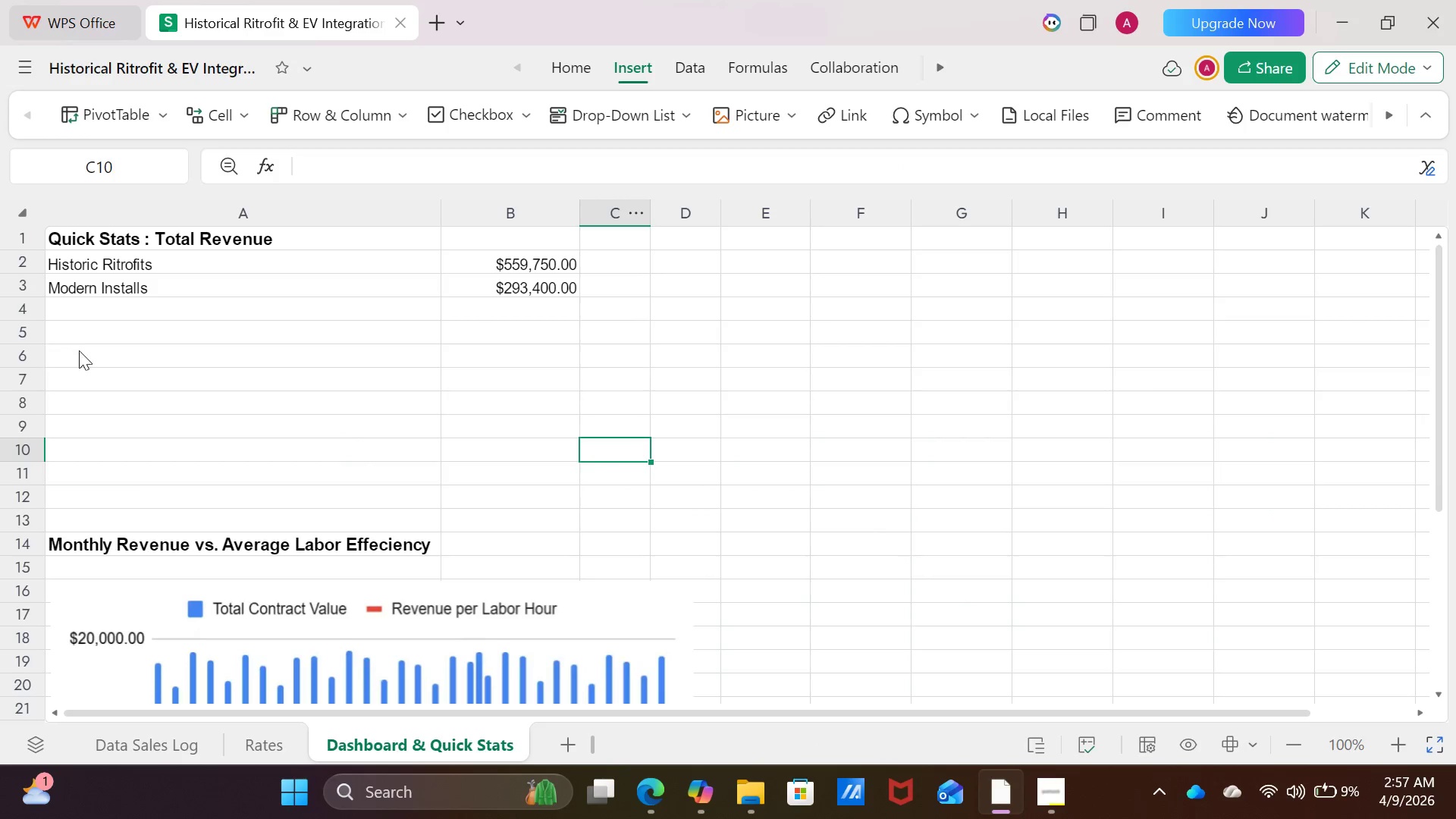 
left_click([85, 347])
 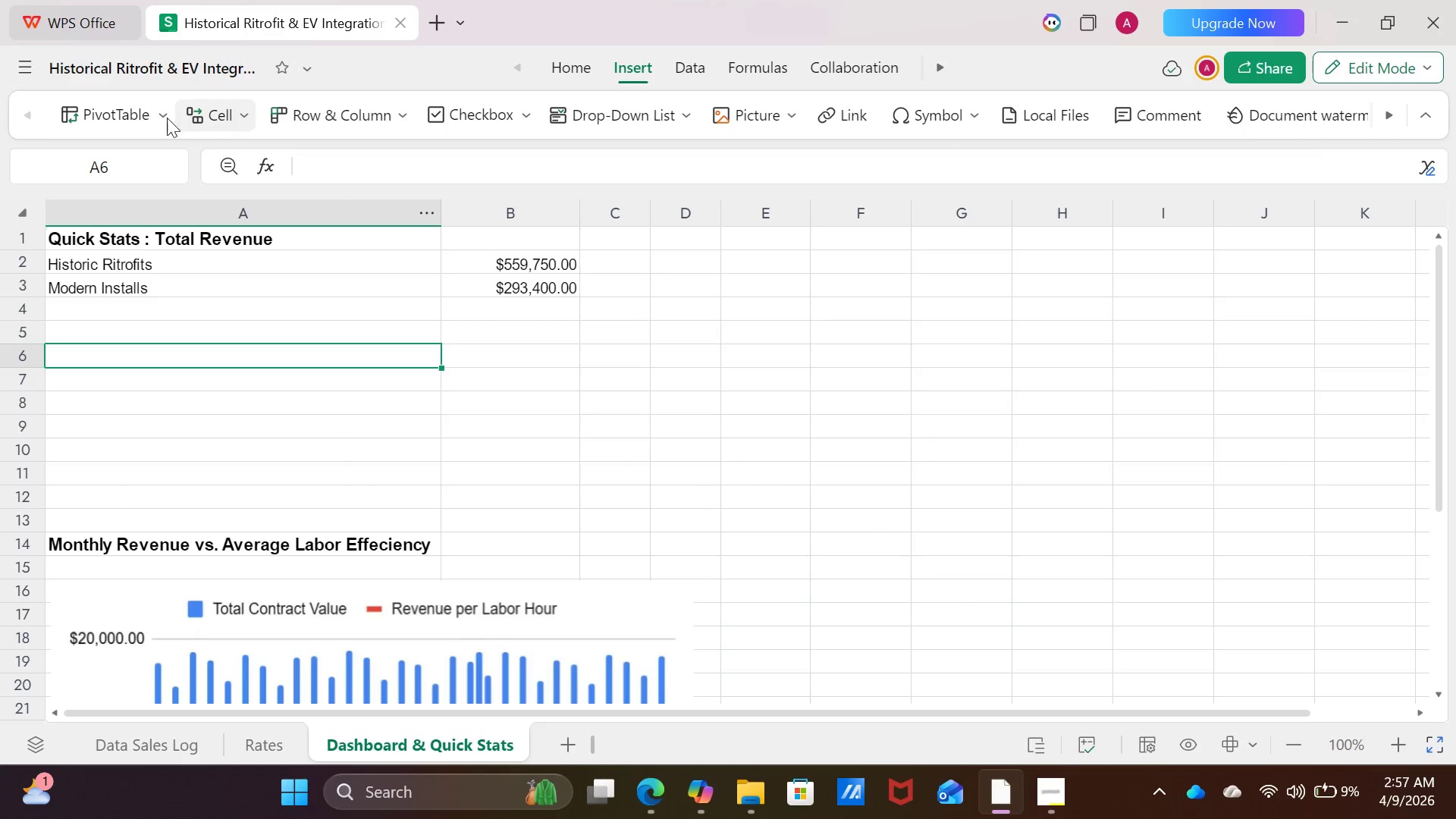 
left_click([134, 118])
 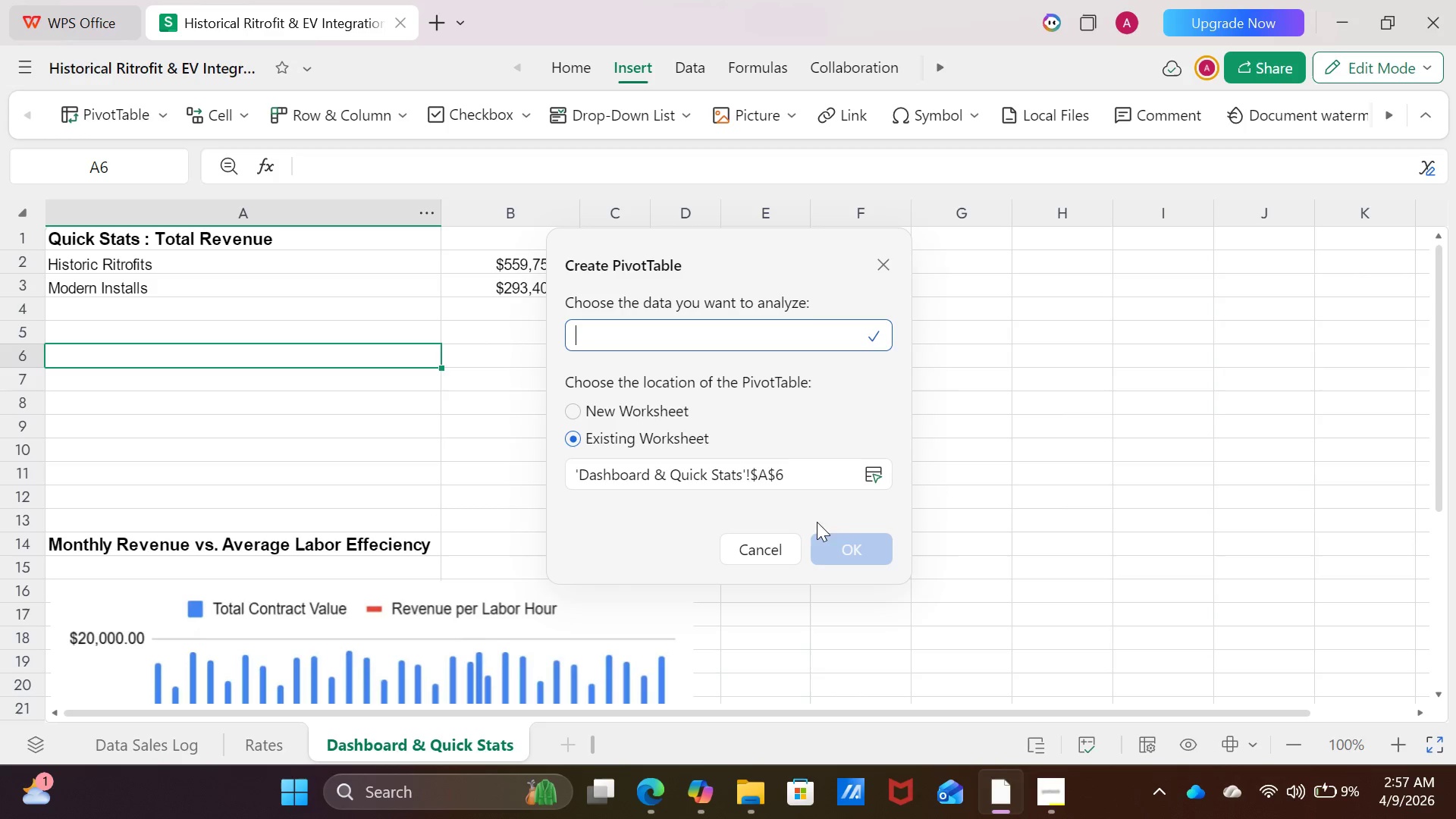 
wait(11.91)
 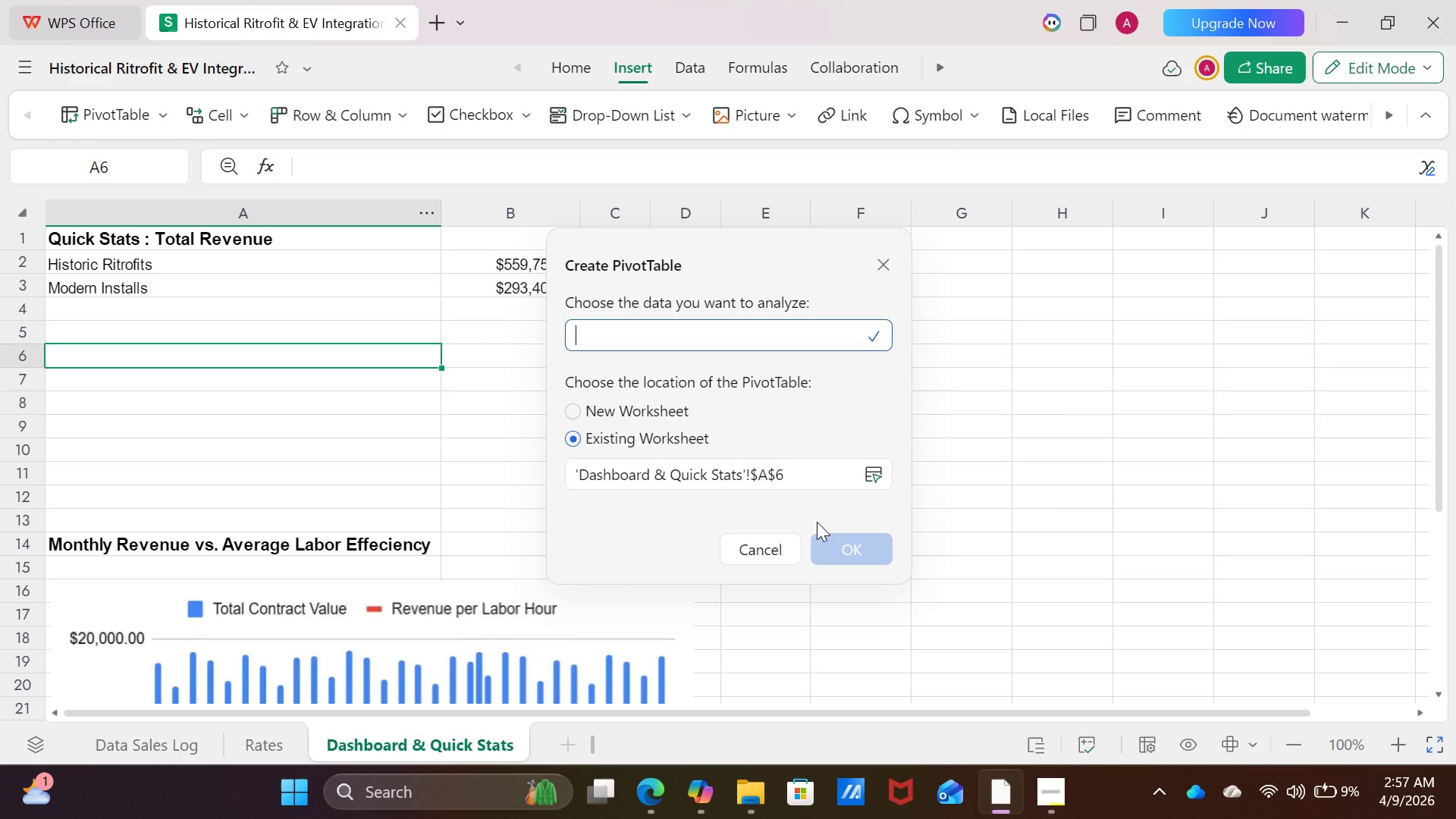 
left_click([847, 346])
 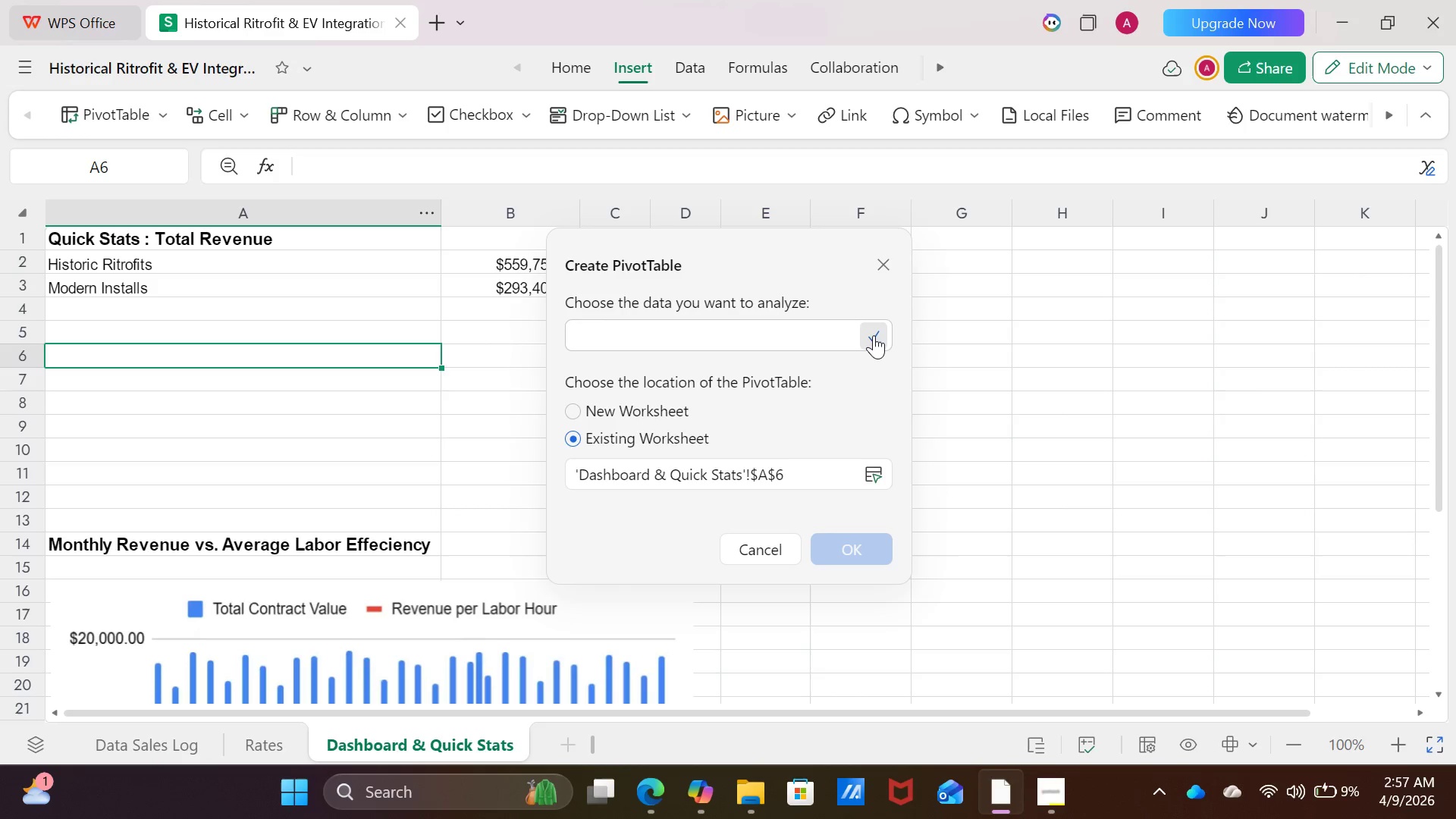 
left_click([874, 335])
 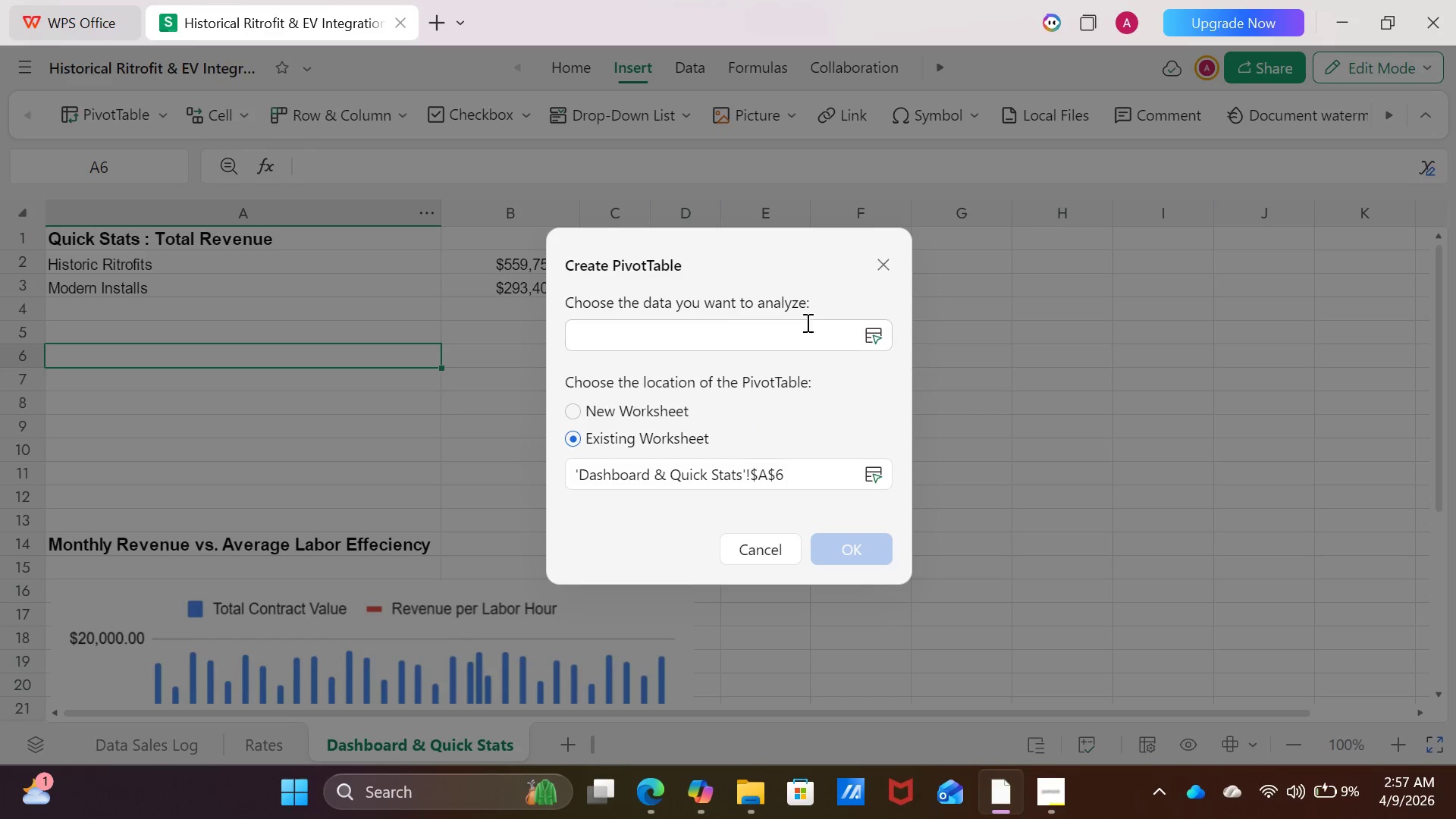 
left_click([870, 338])
 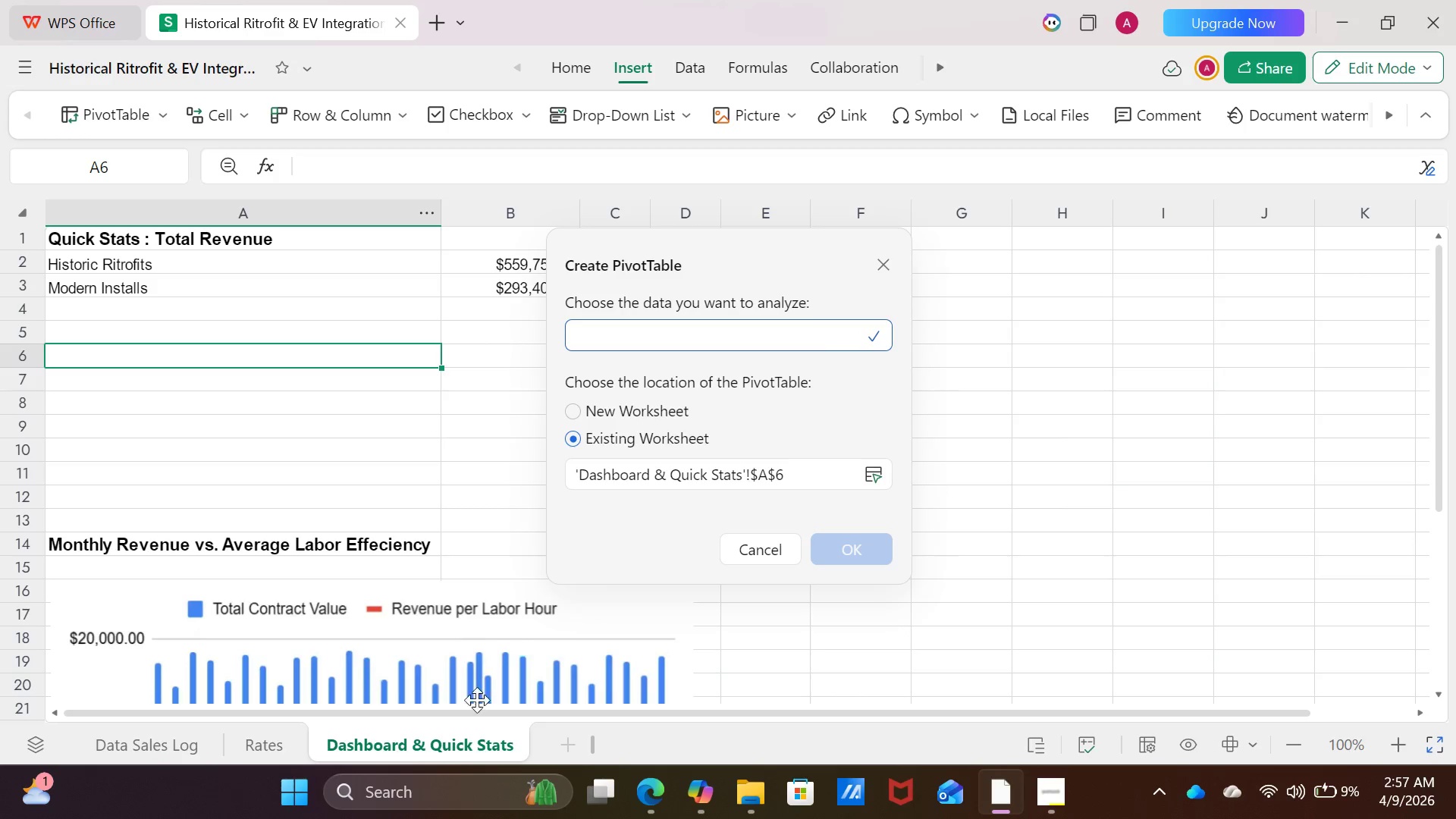 
left_click([168, 742])
 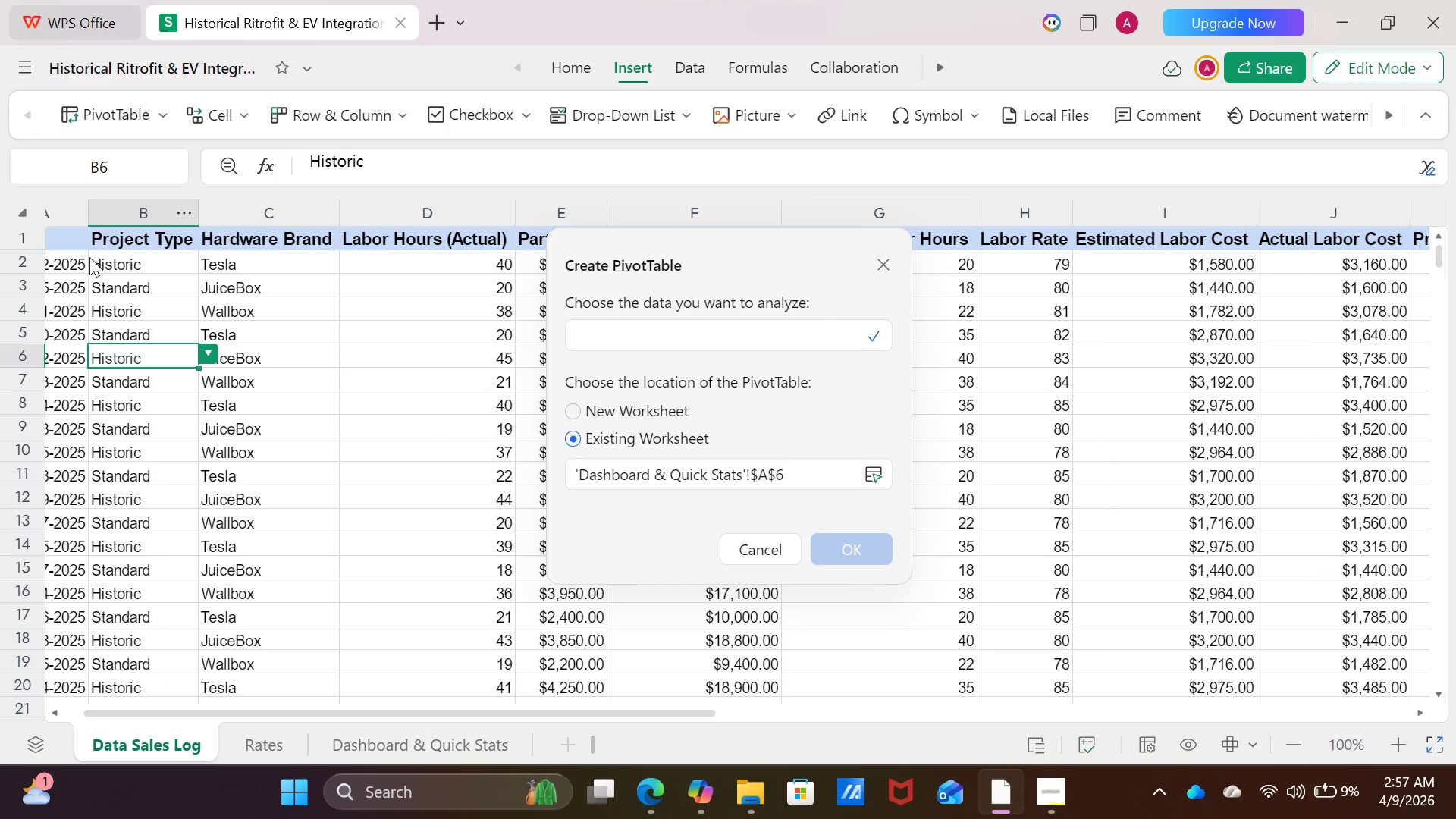 
left_click([24, 212])
 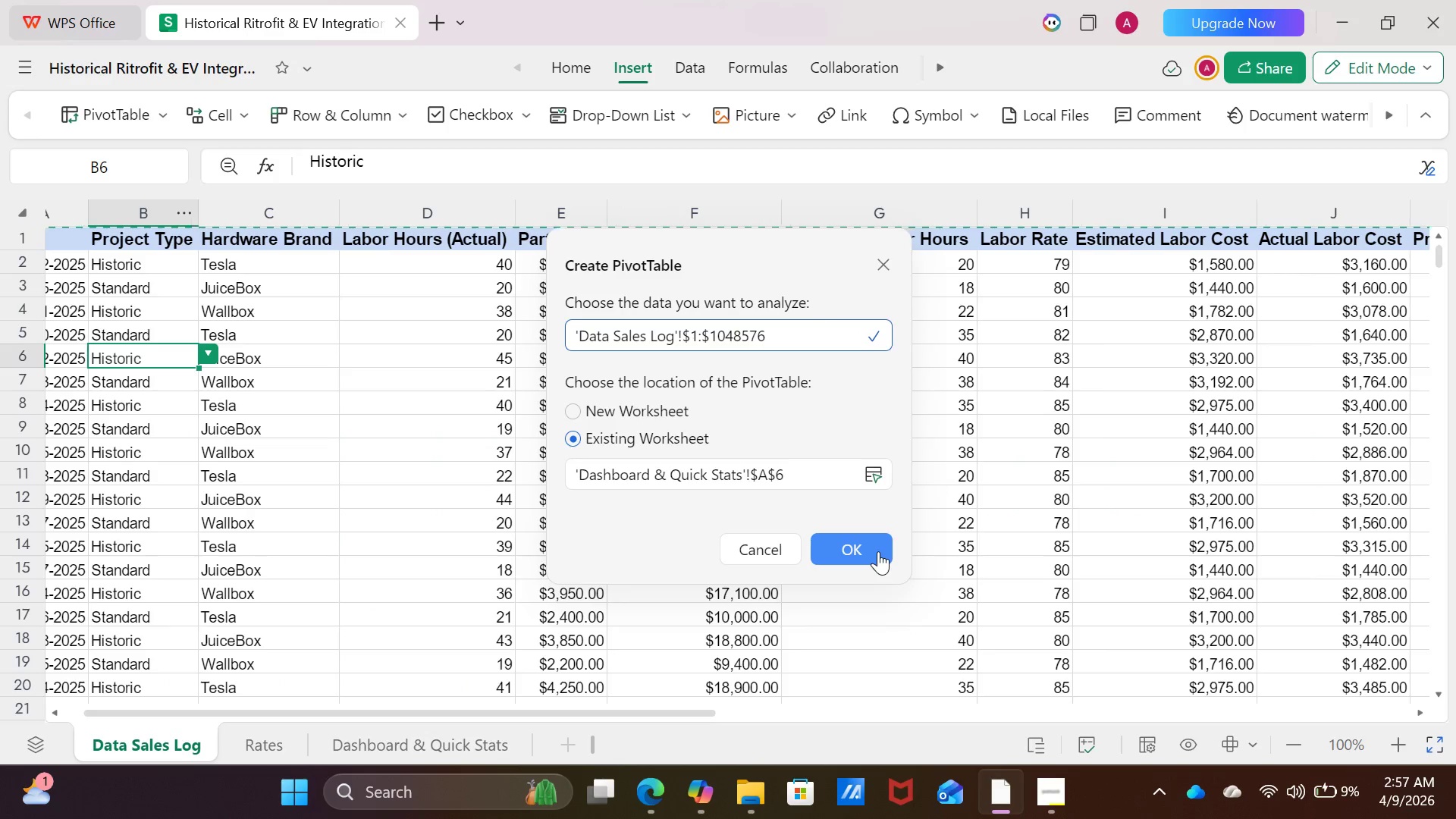 
left_click([878, 551])
 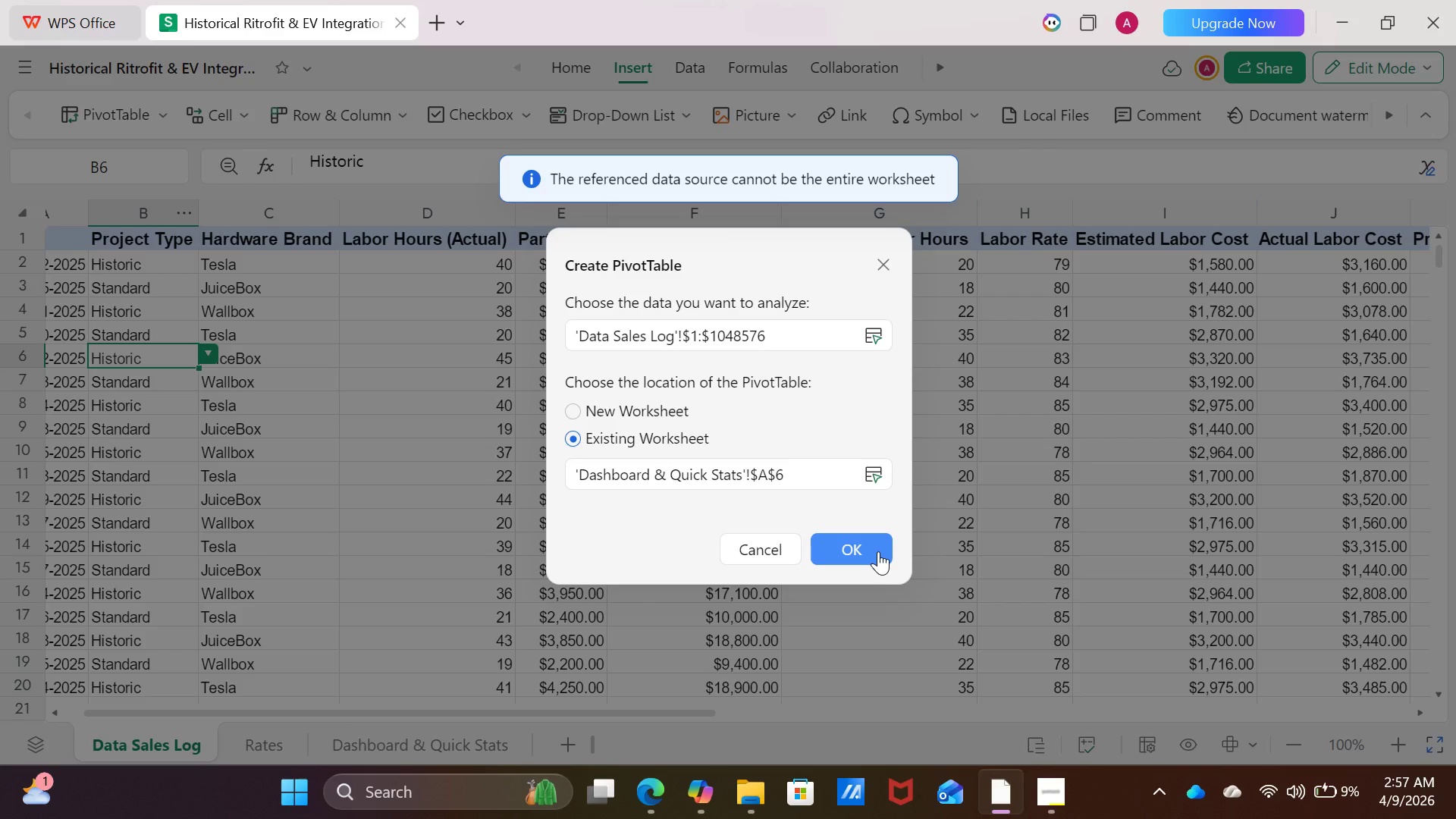 
left_click([878, 551])
 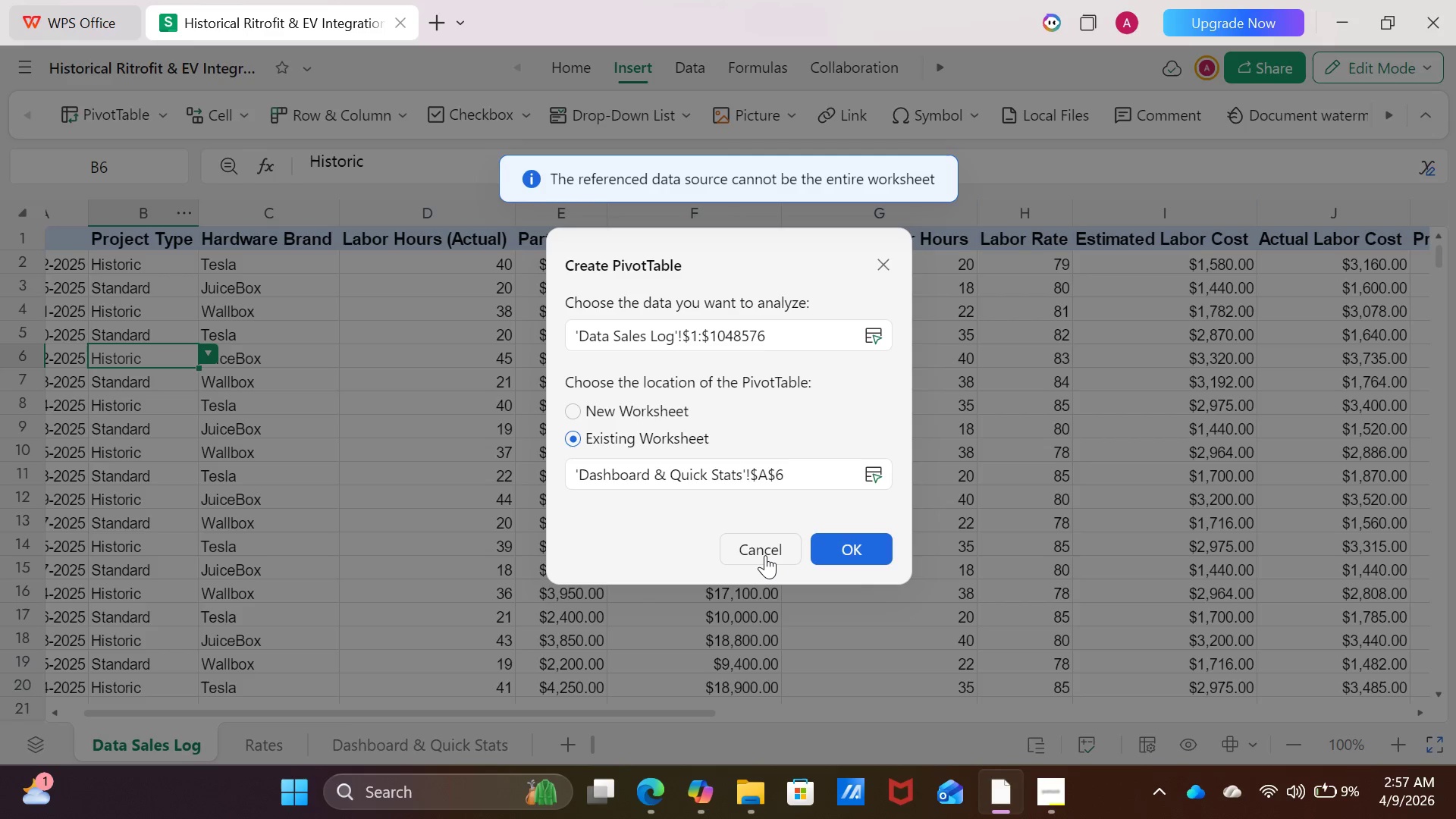 
left_click([765, 556])
 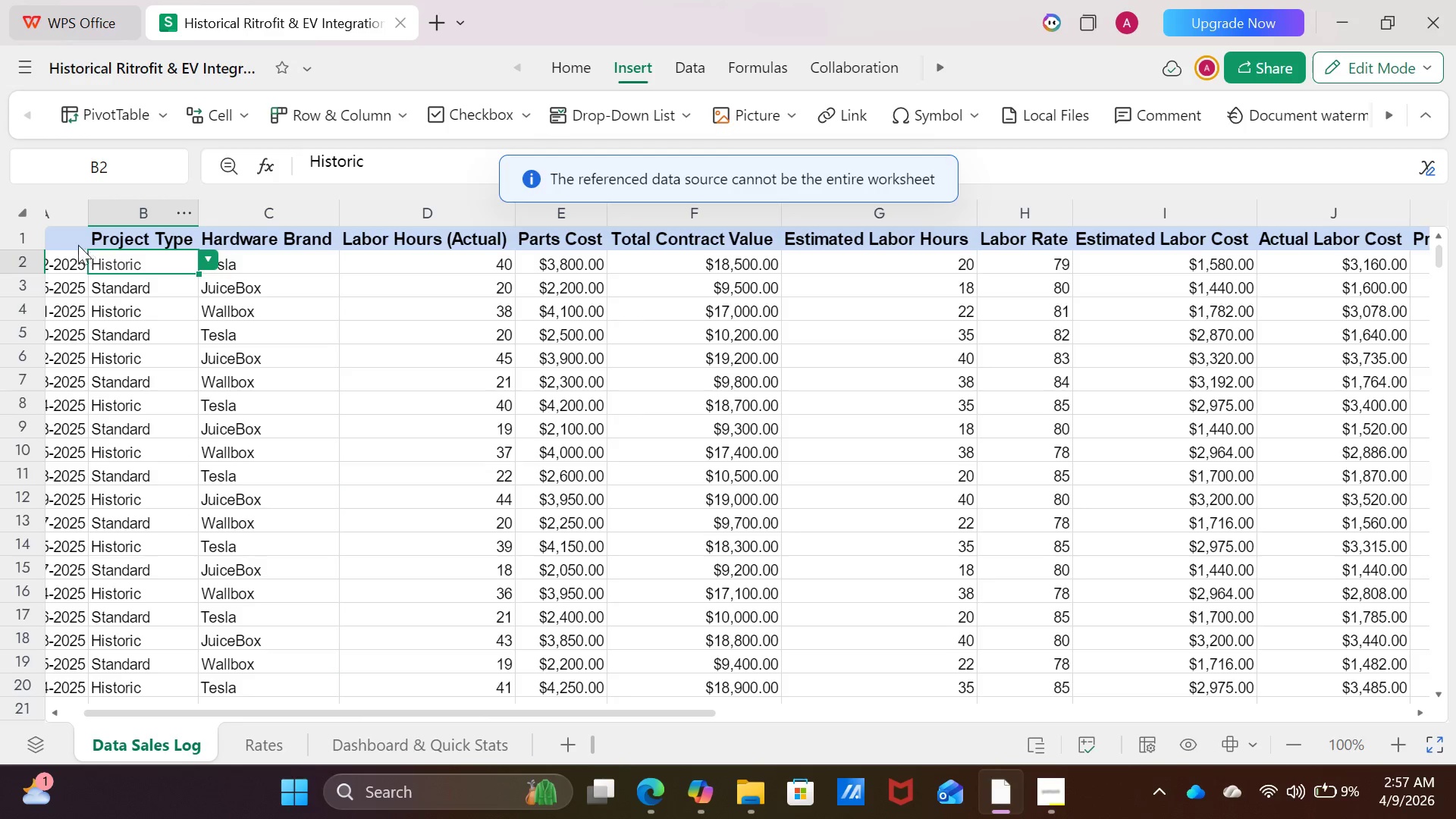 
left_click([71, 240])
 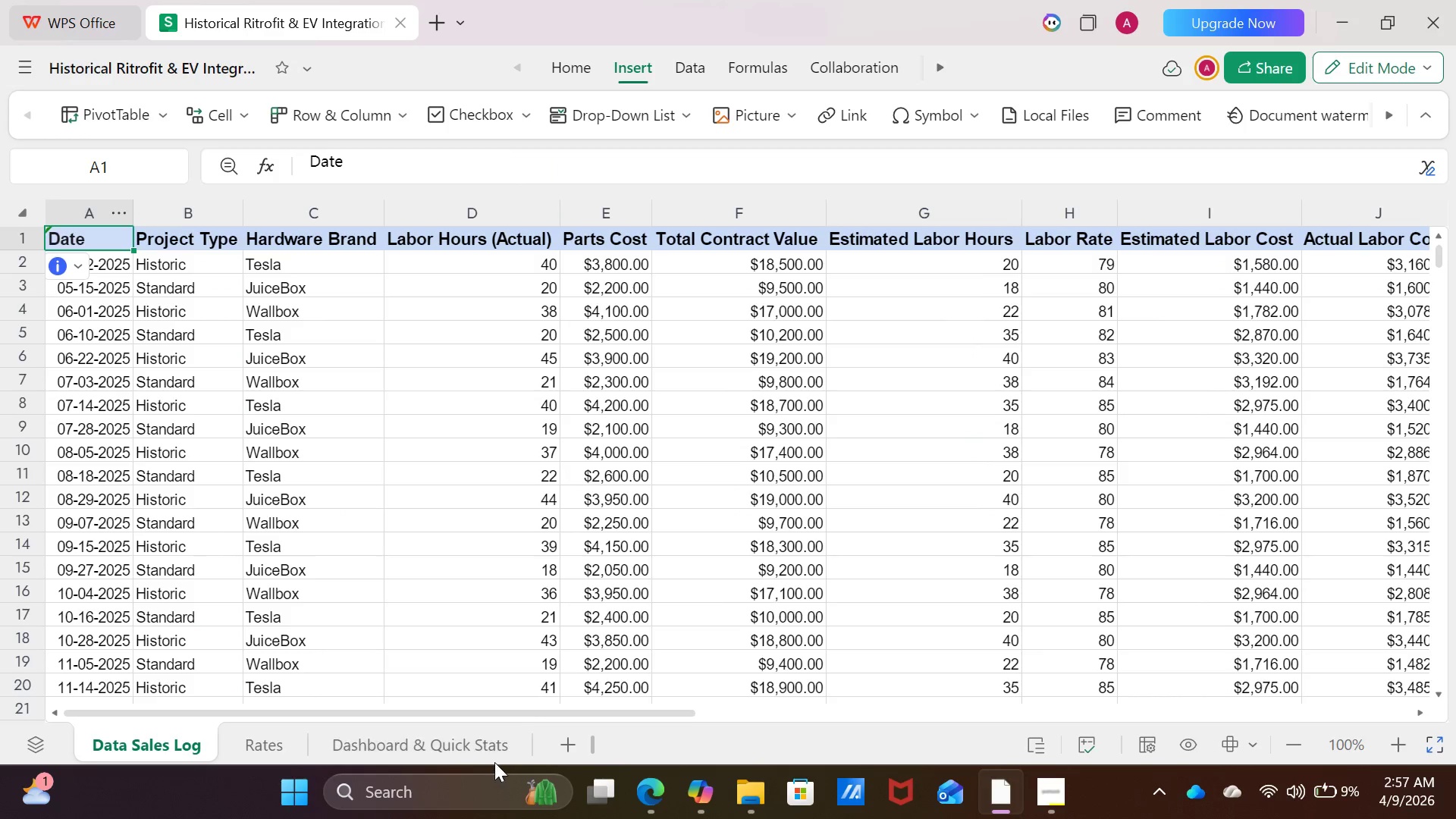 
left_click([489, 748])
 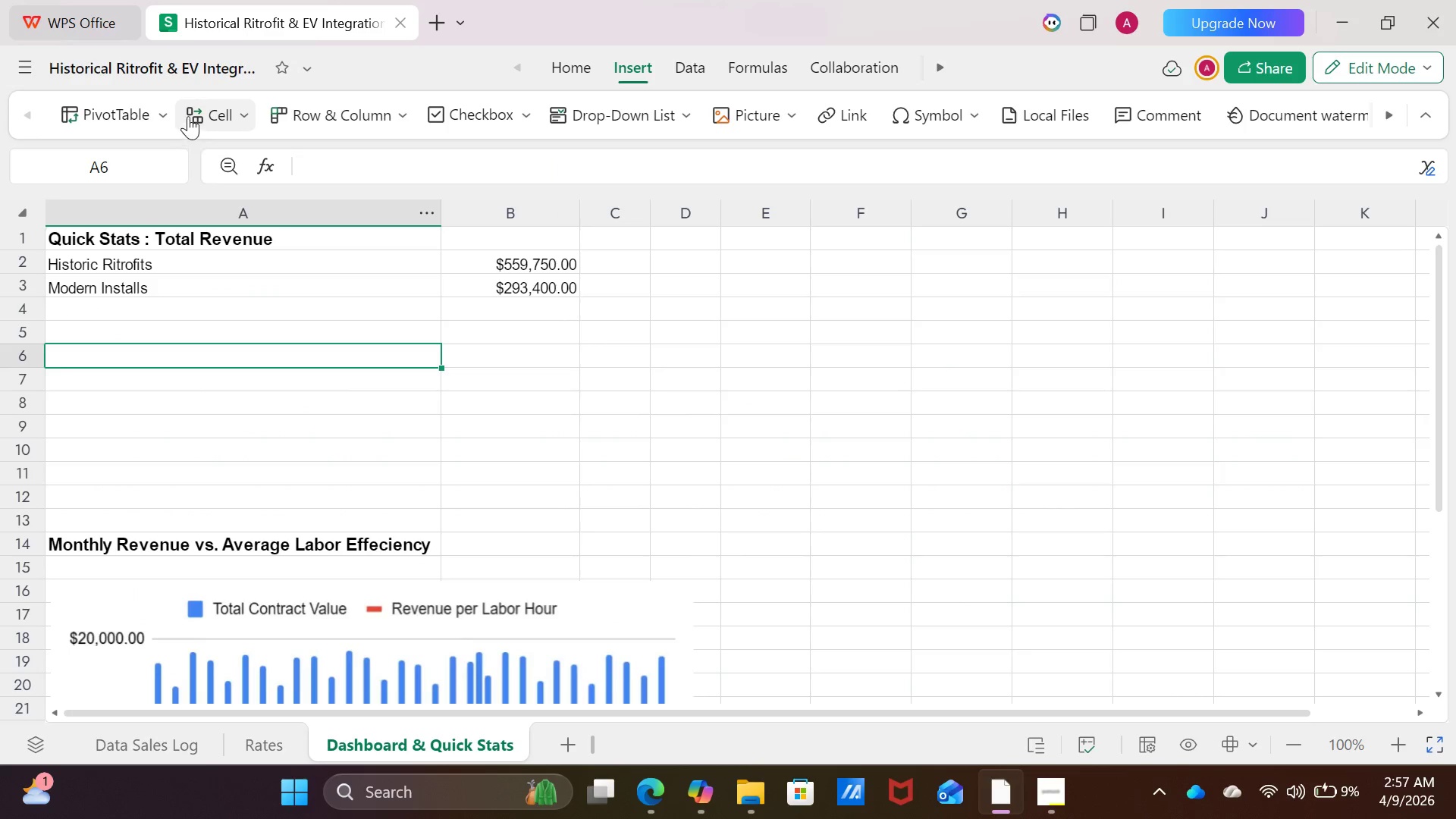 
left_click([172, 113])
 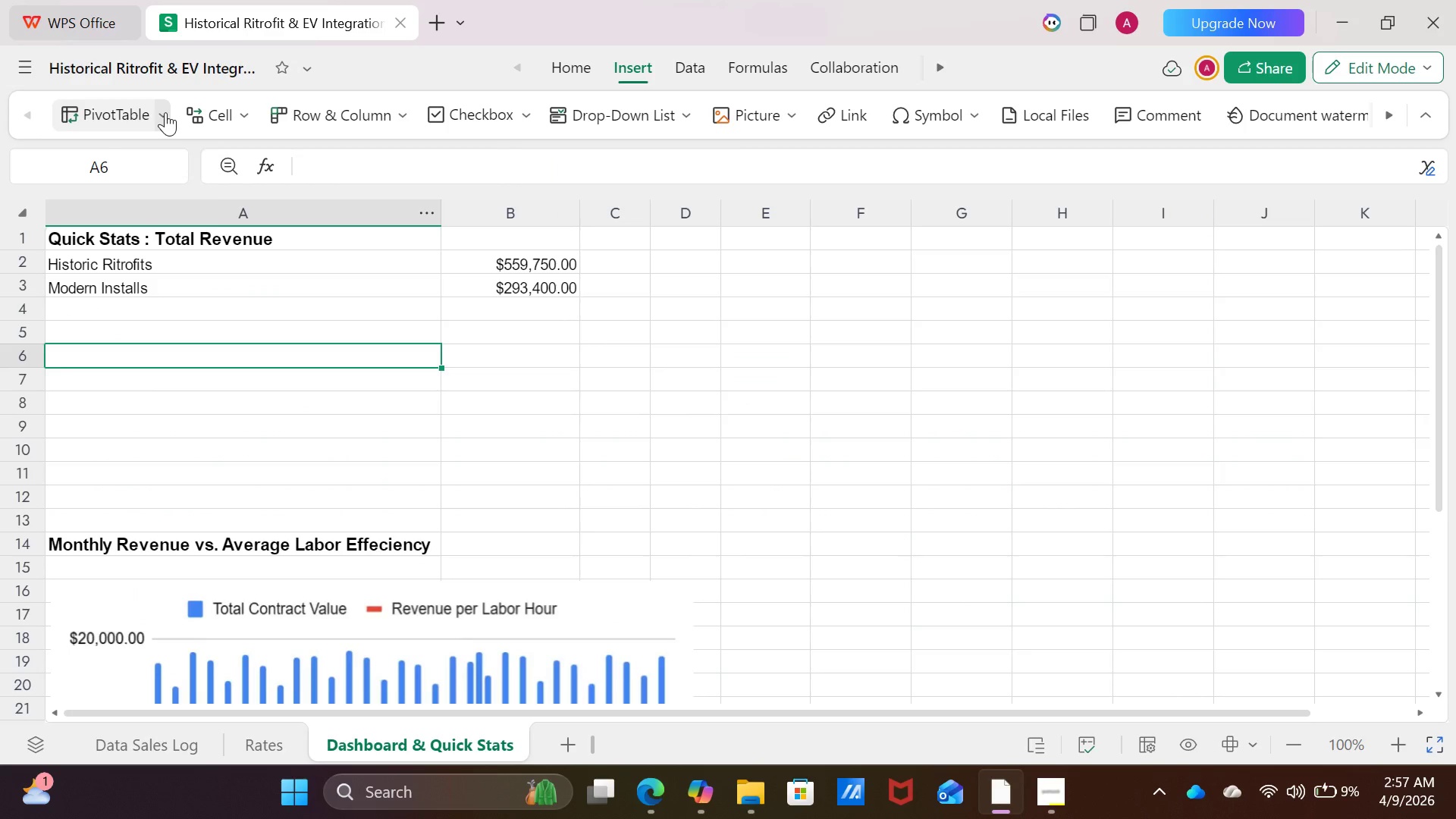 
left_click([165, 112])
 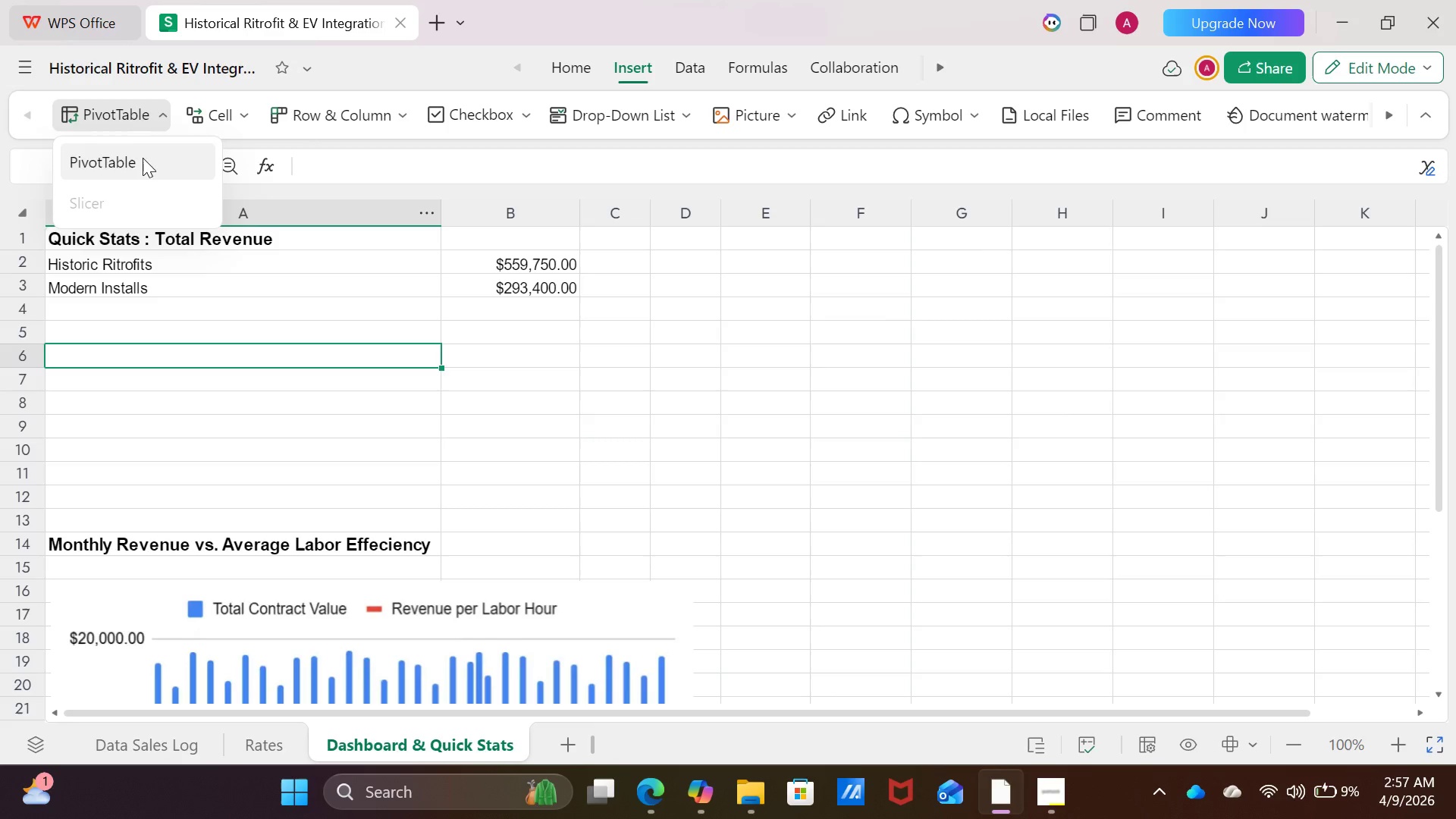 
left_click([140, 168])
 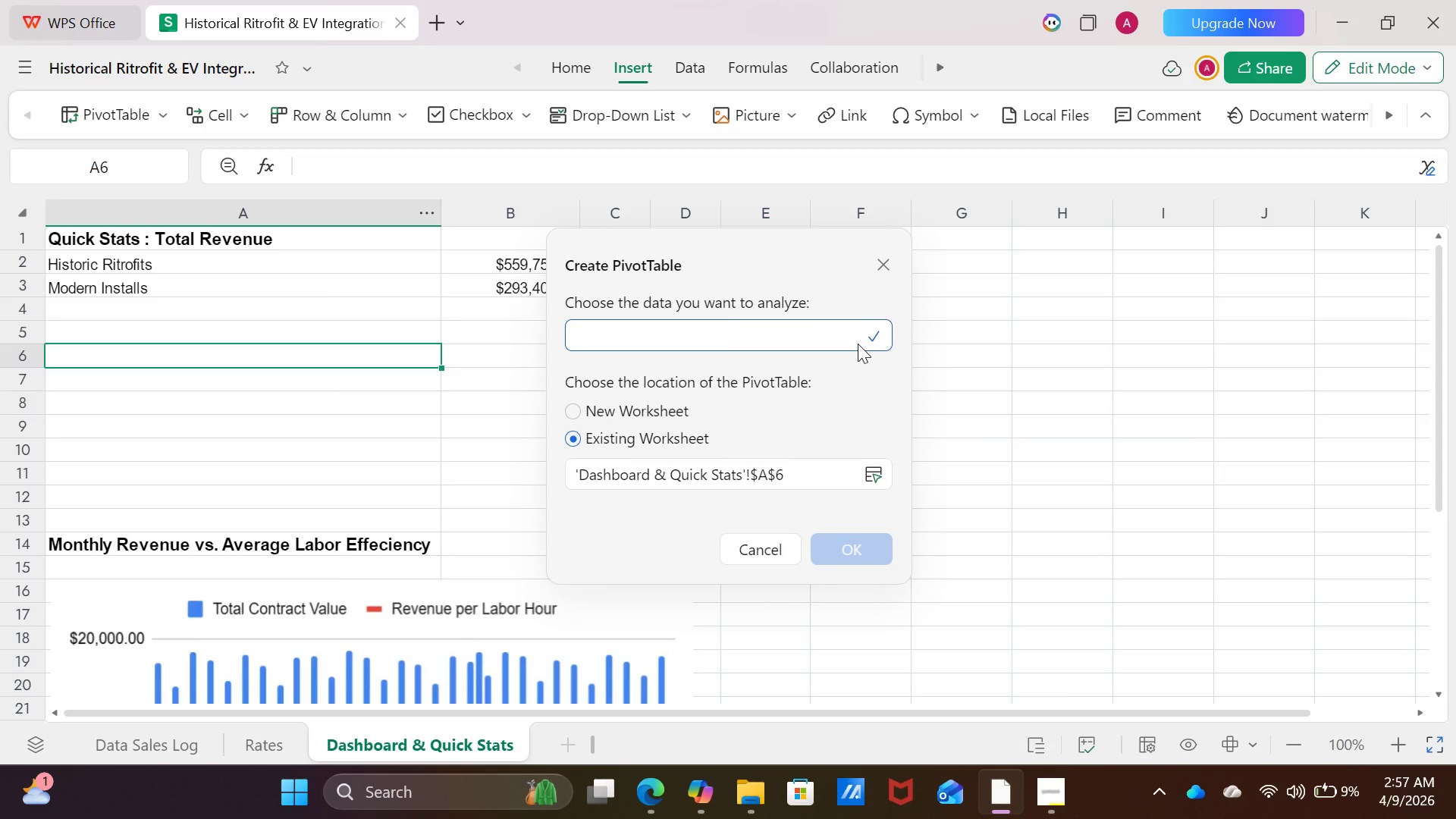 
left_click([870, 334])
 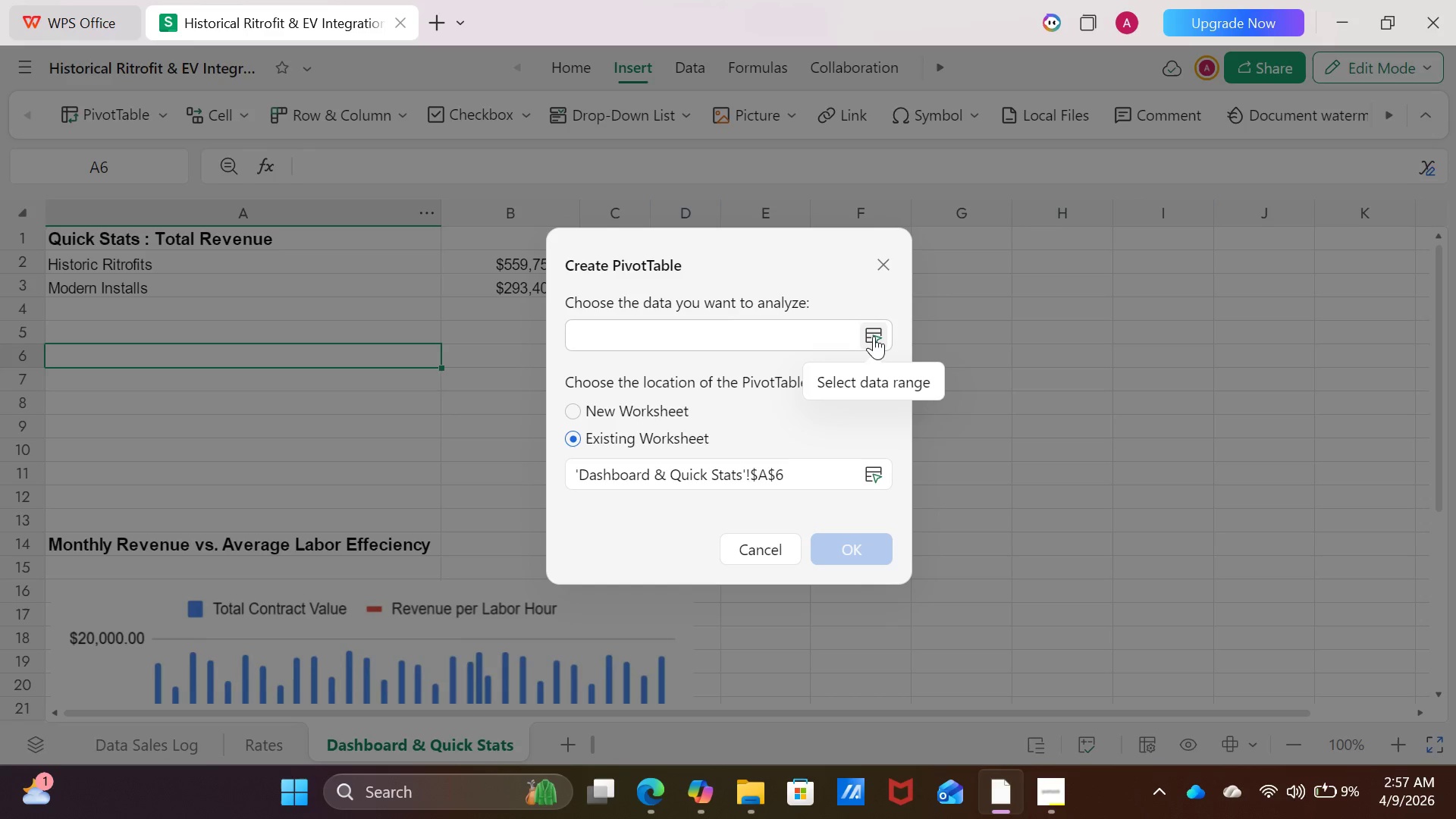 
left_click([874, 336])
 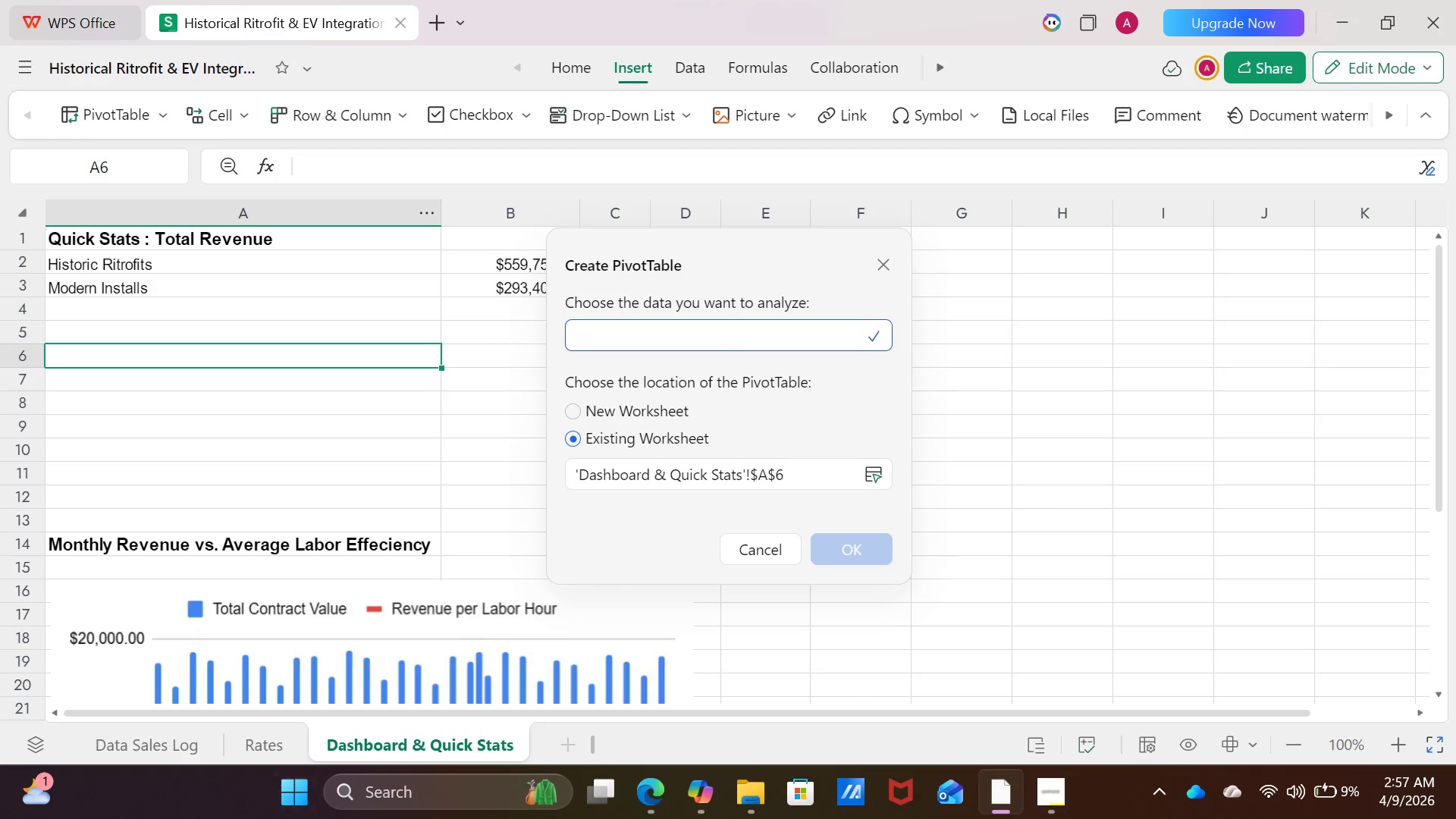 
left_click([168, 747])
 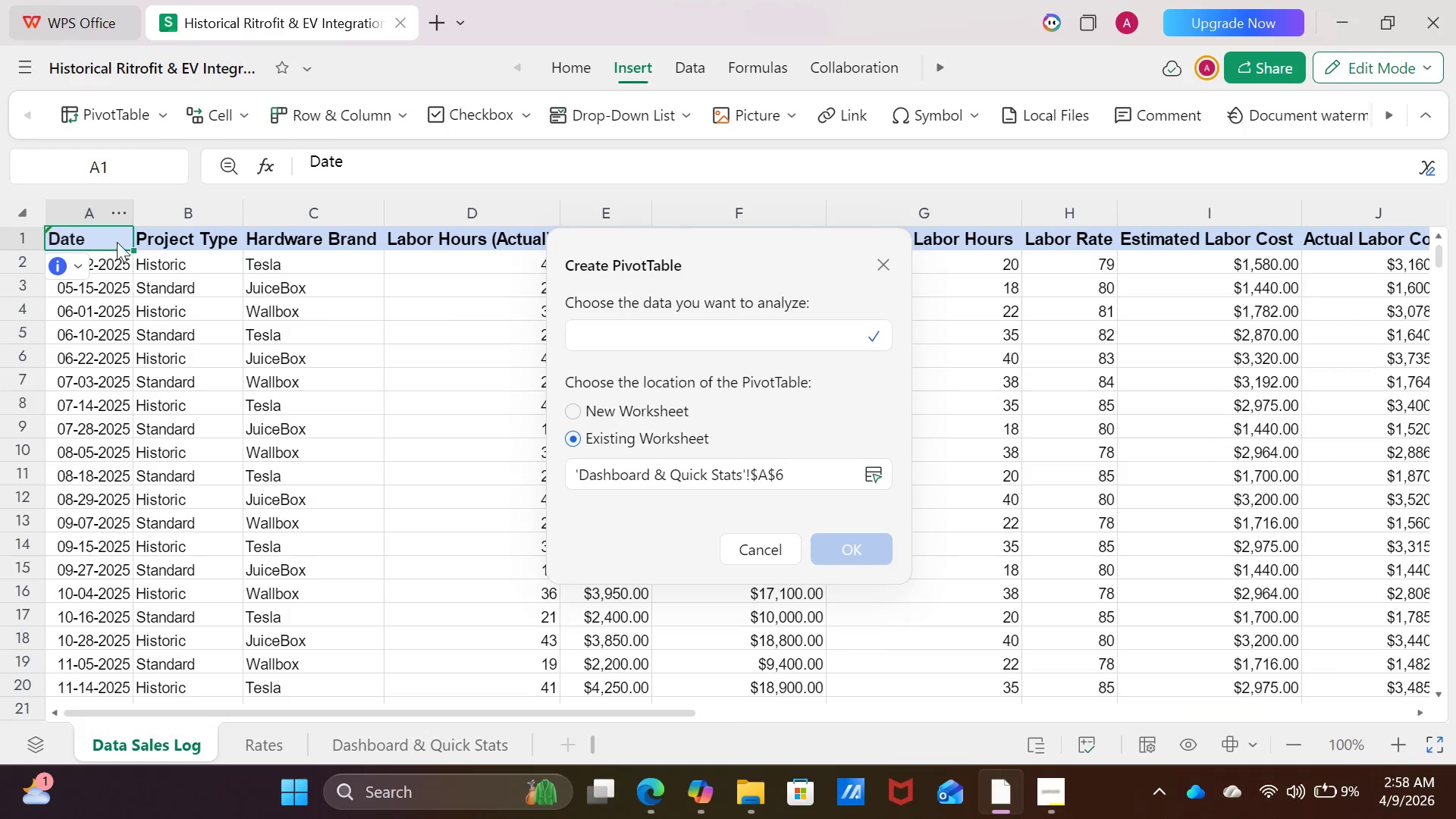 
left_click_drag(start_coordinate=[117, 241], to_coordinate=[1294, 610])
 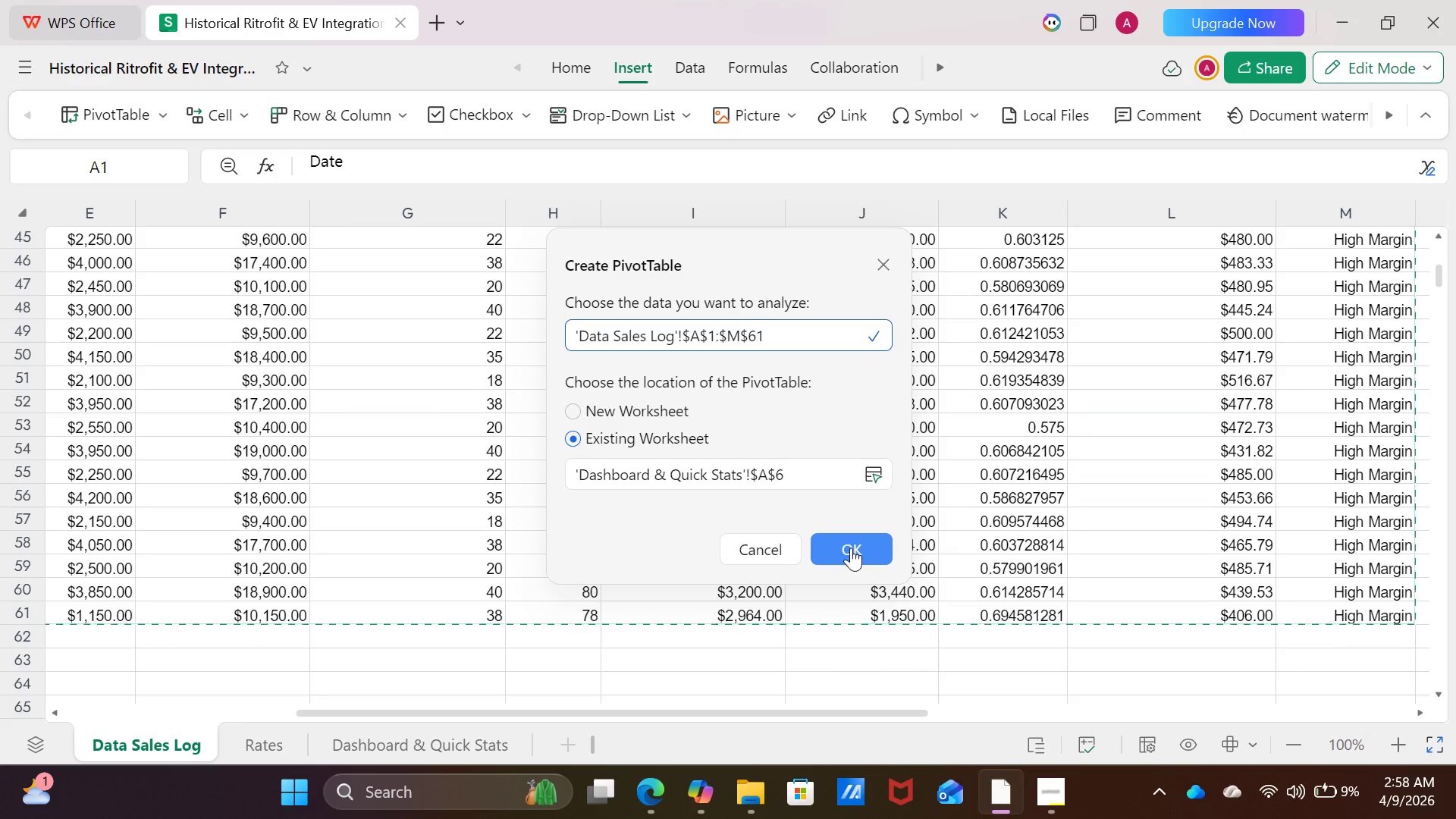 
left_click([851, 548])
 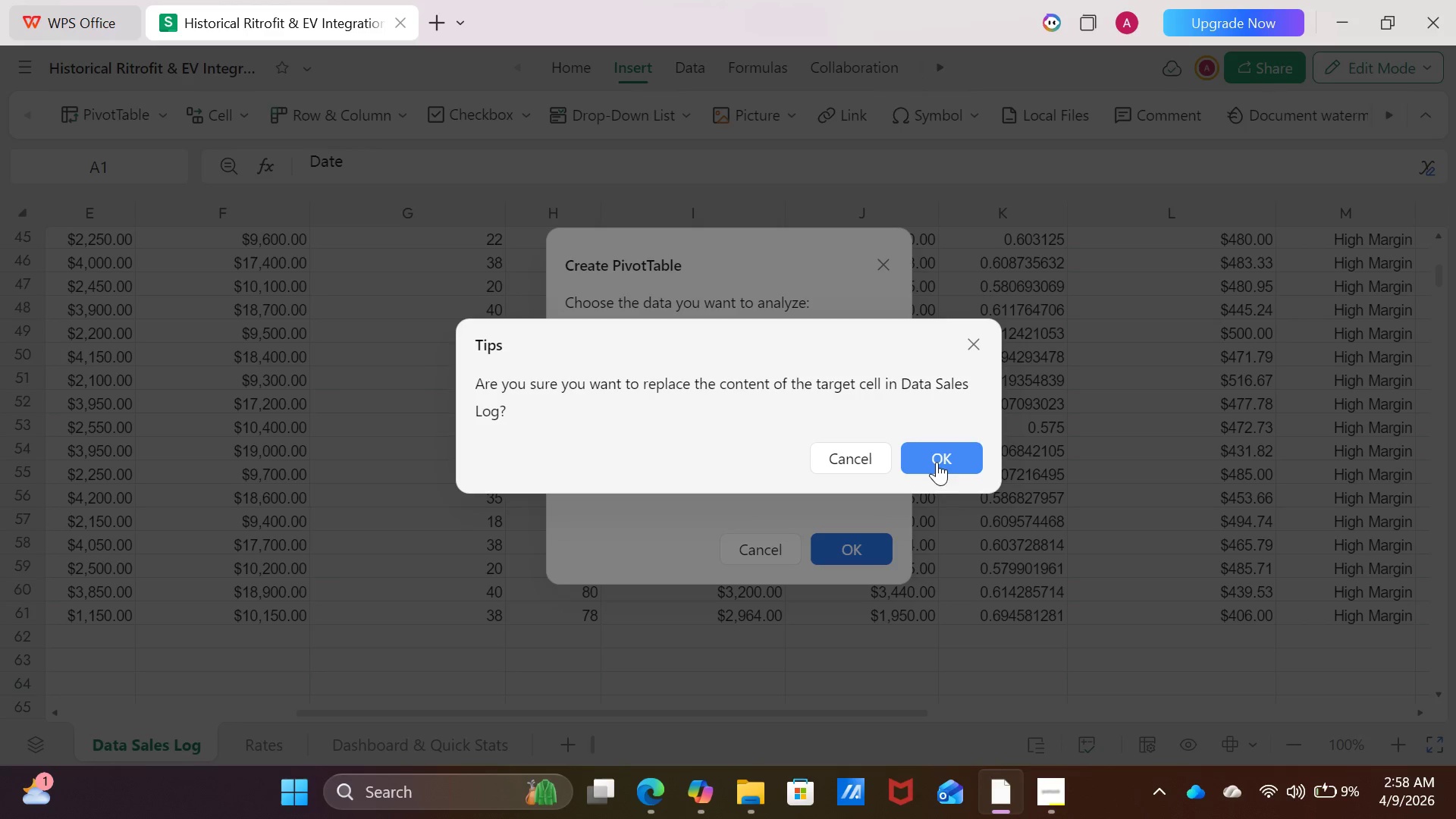 
left_click([943, 459])
 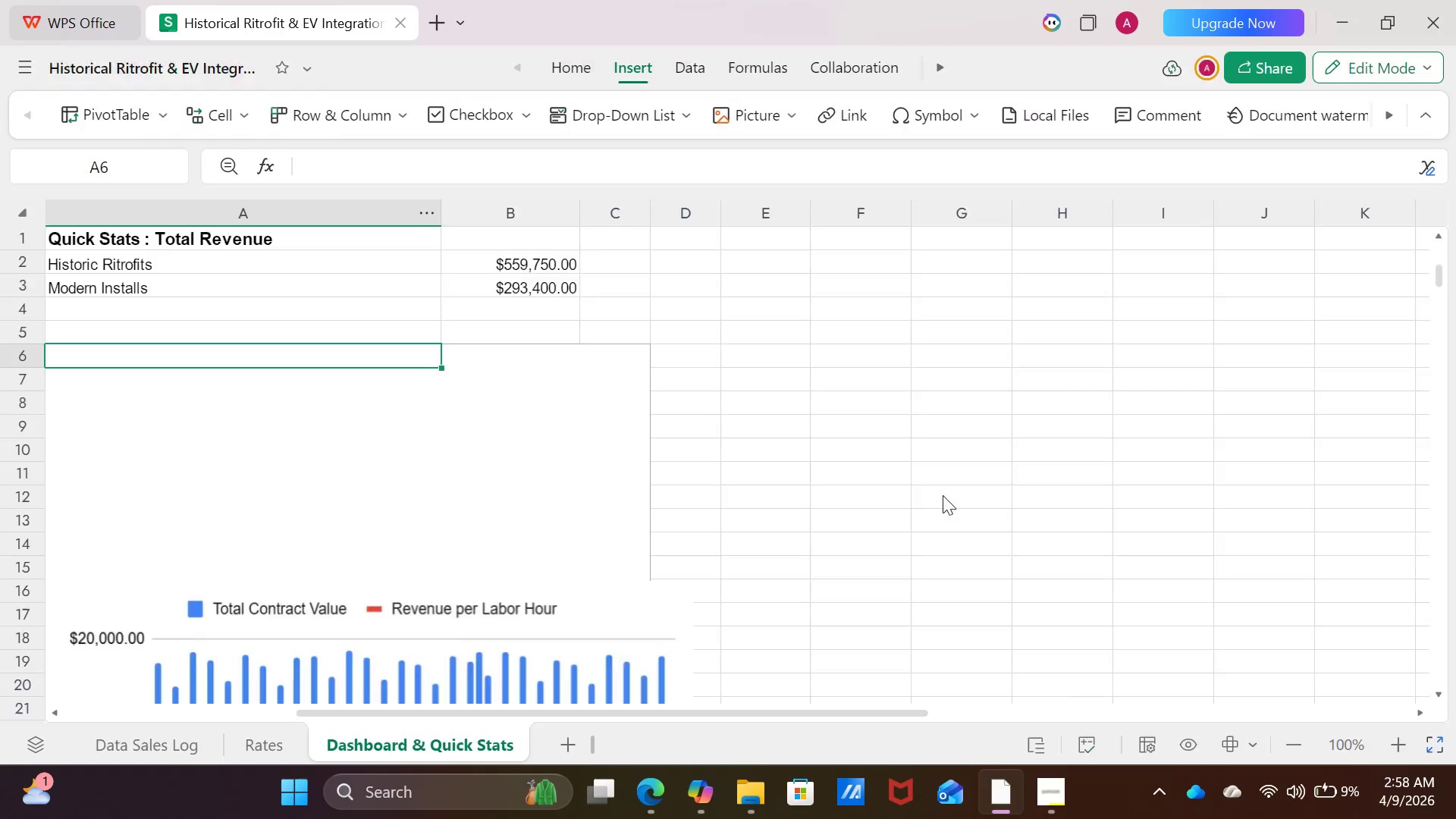 
mouse_move([962, 491])
 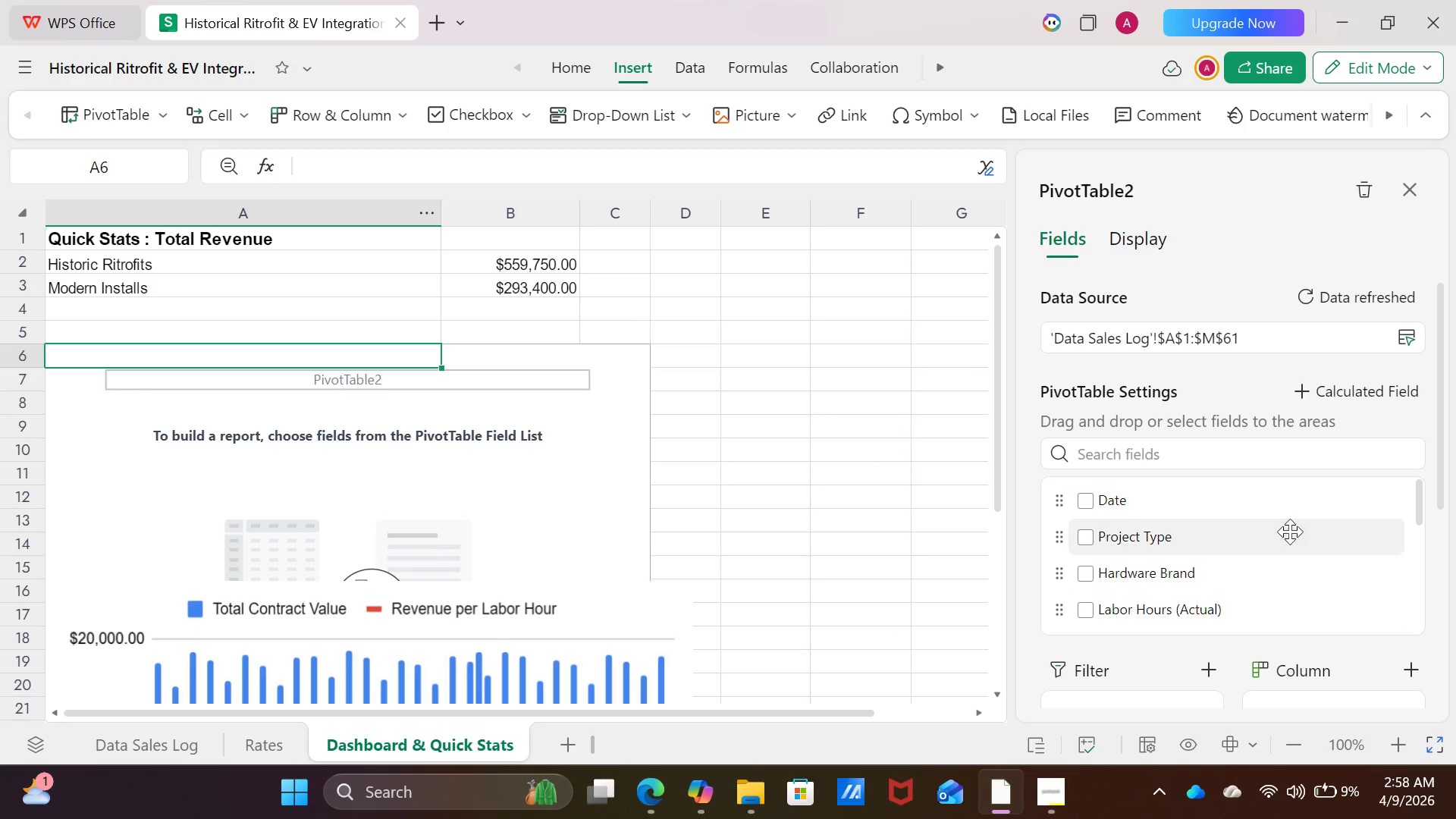 
wait(5.48)
 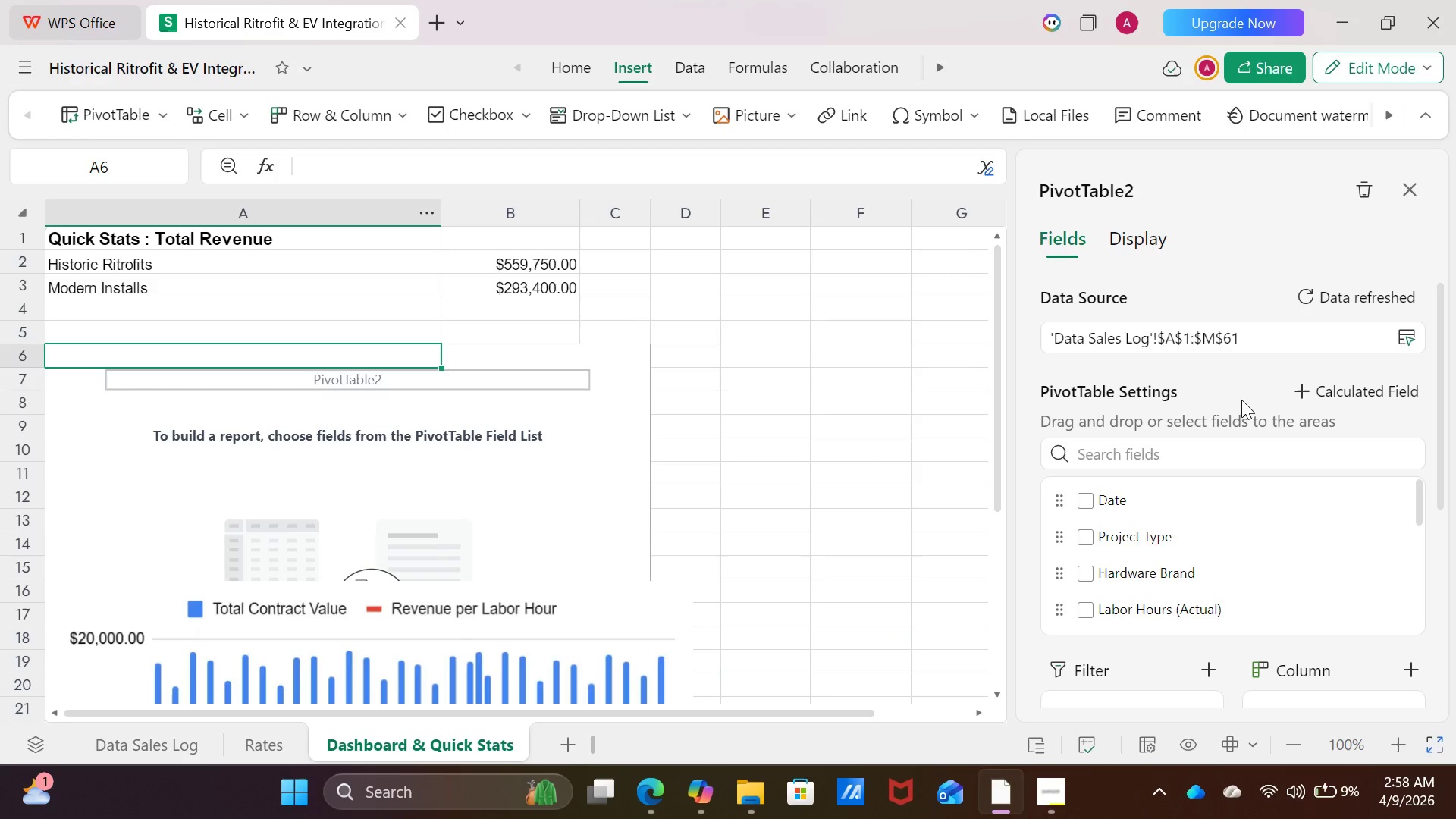 
scroll: coordinate [1290, 538], scroll_direction: down, amount: 1.0
 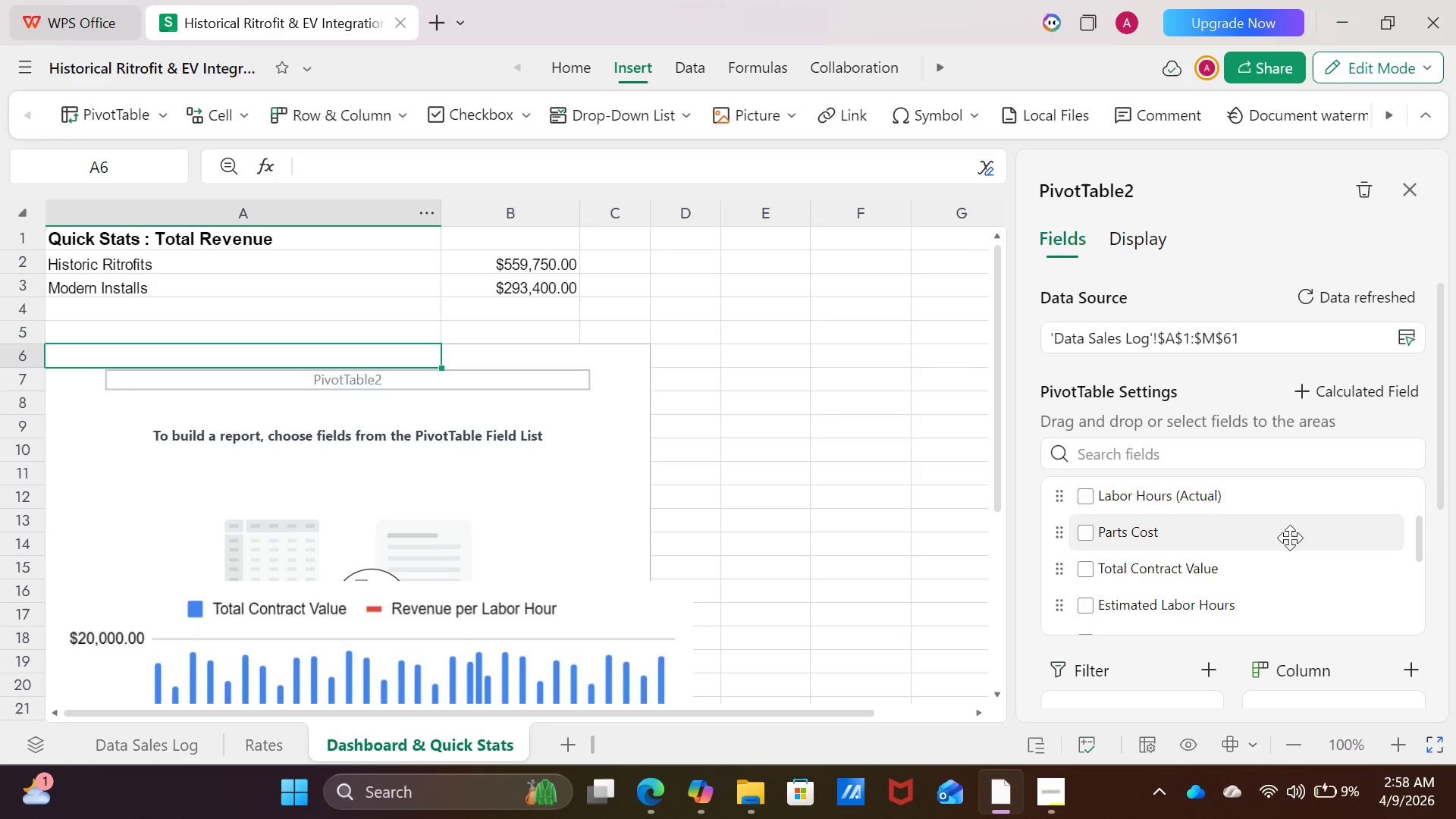 
scroll: coordinate [1290, 538], scroll_direction: up, amount: 1.0
 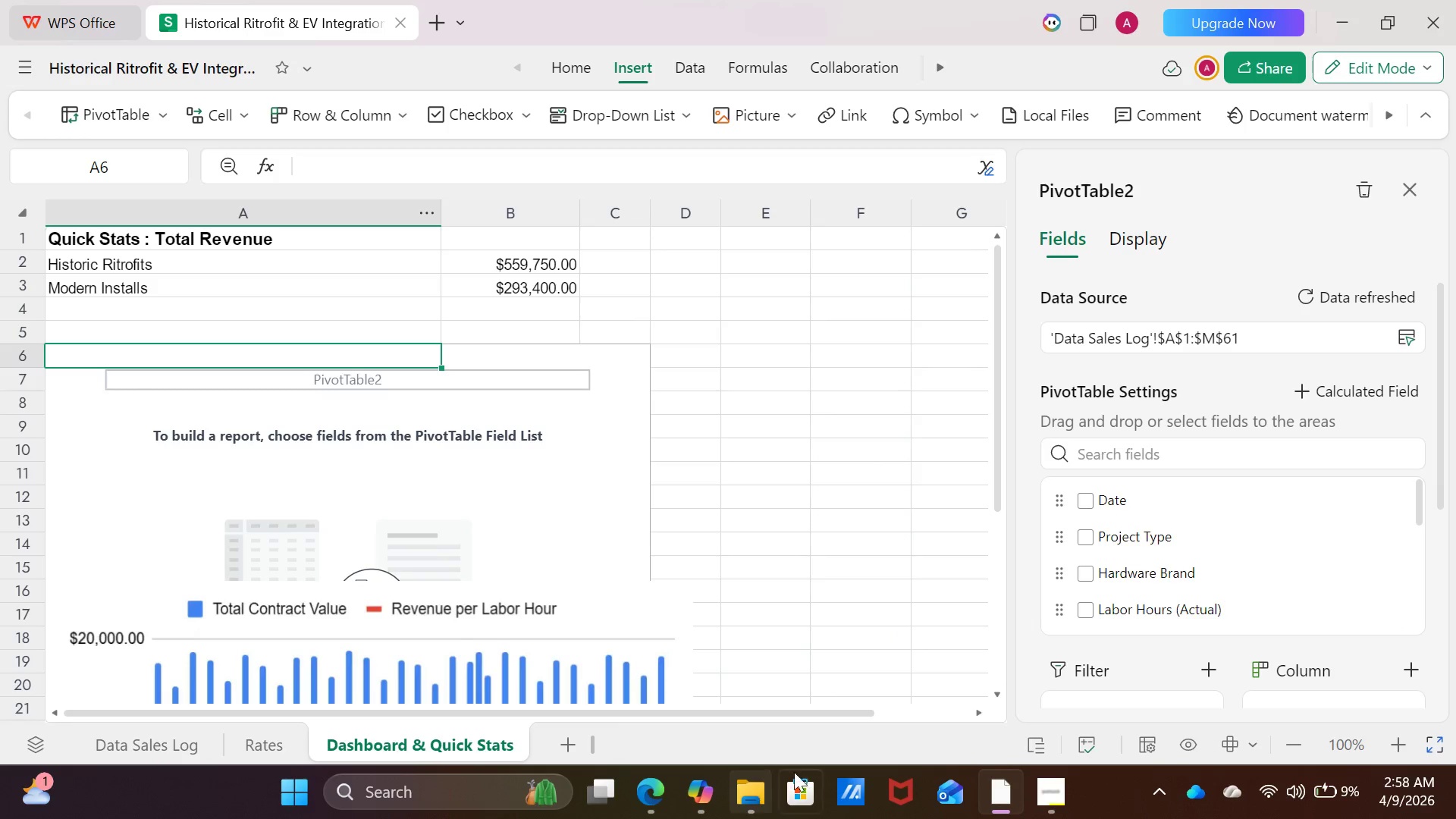 
wait(5.18)
 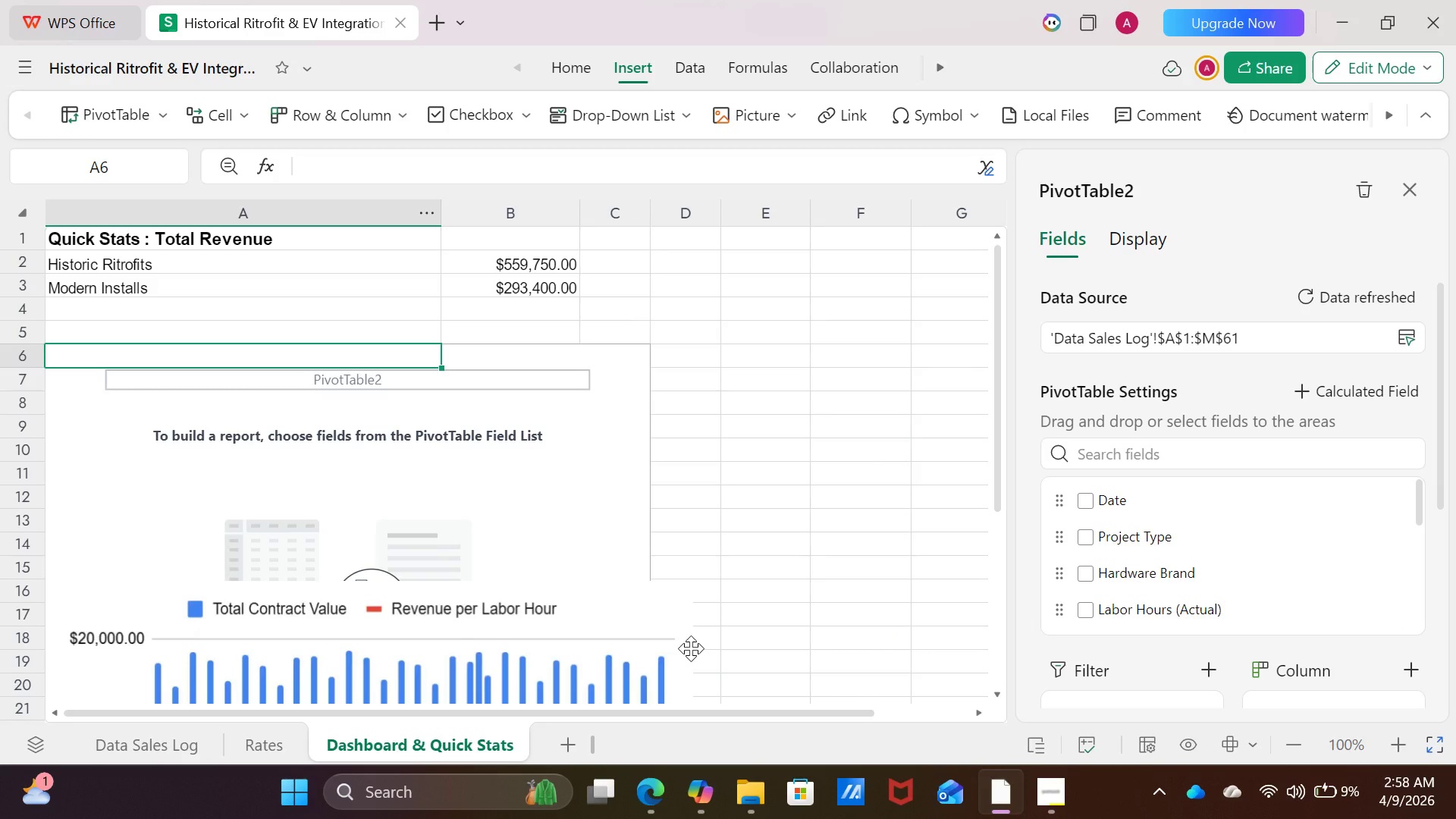 
left_click([646, 801])
 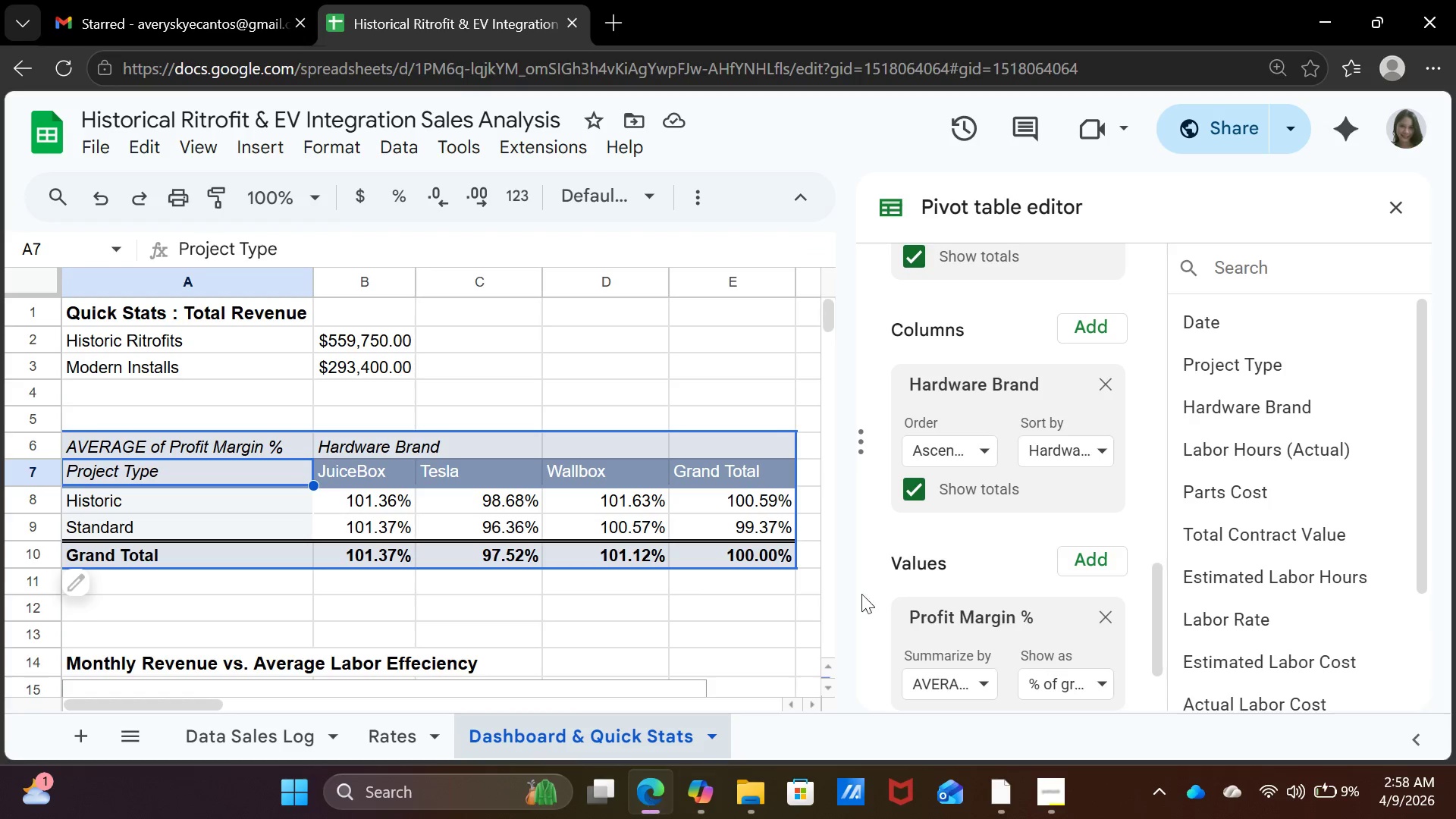 
scroll: coordinate [1053, 513], scroll_direction: up, amount: 3.0
 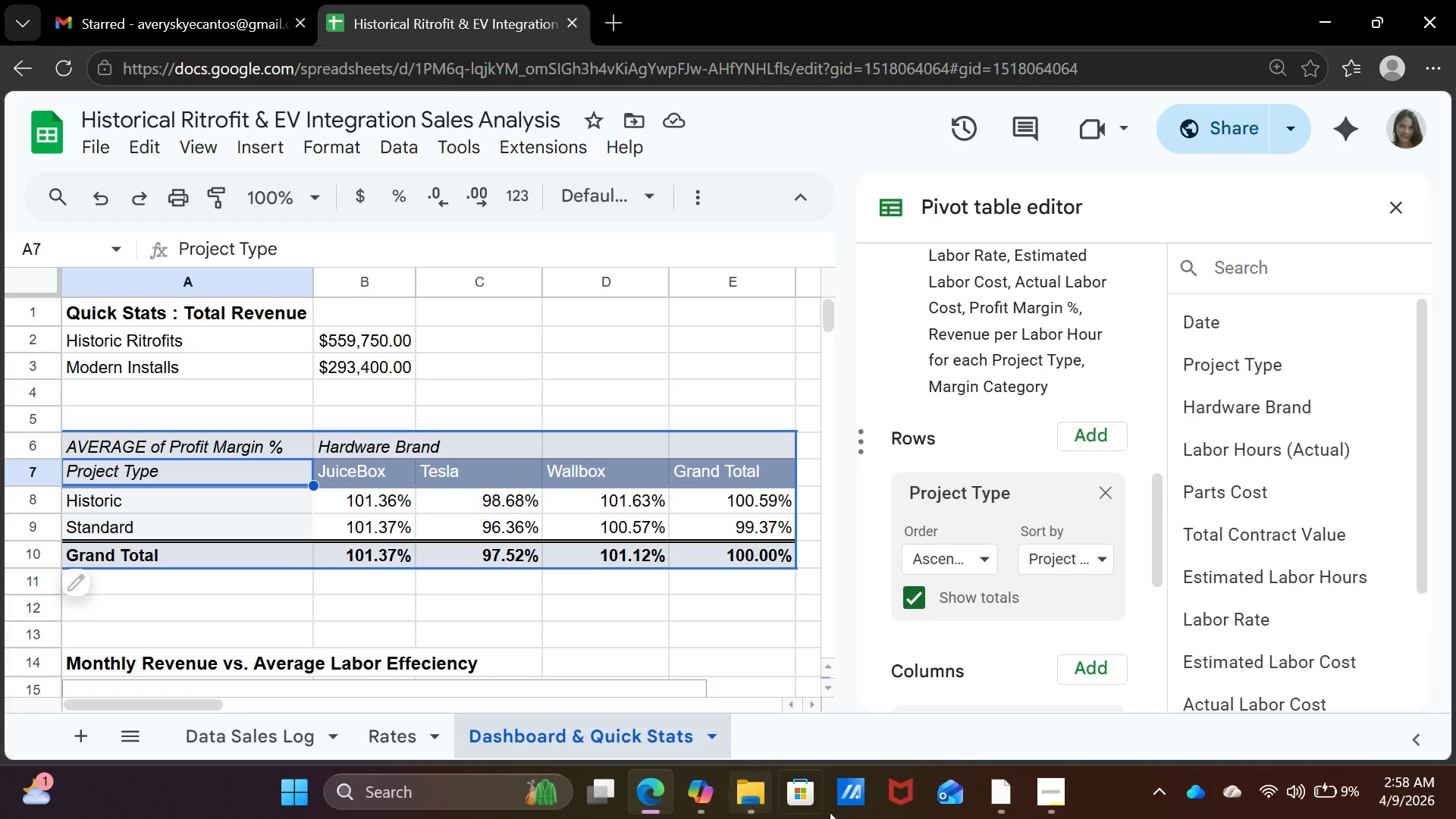 
left_click([990, 801])
 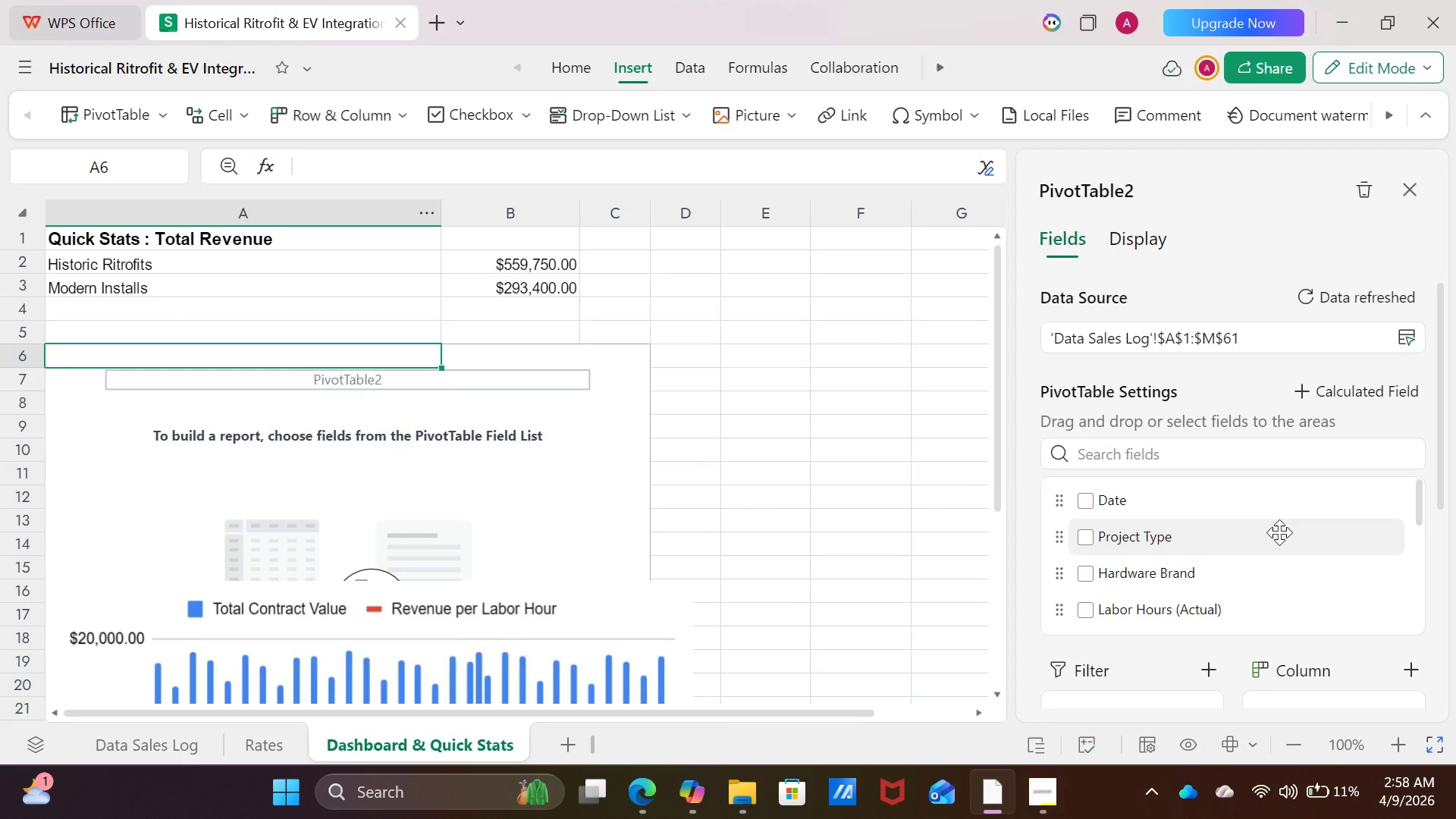 
scroll: coordinate [1279, 532], scroll_direction: up, amount: 2.0
 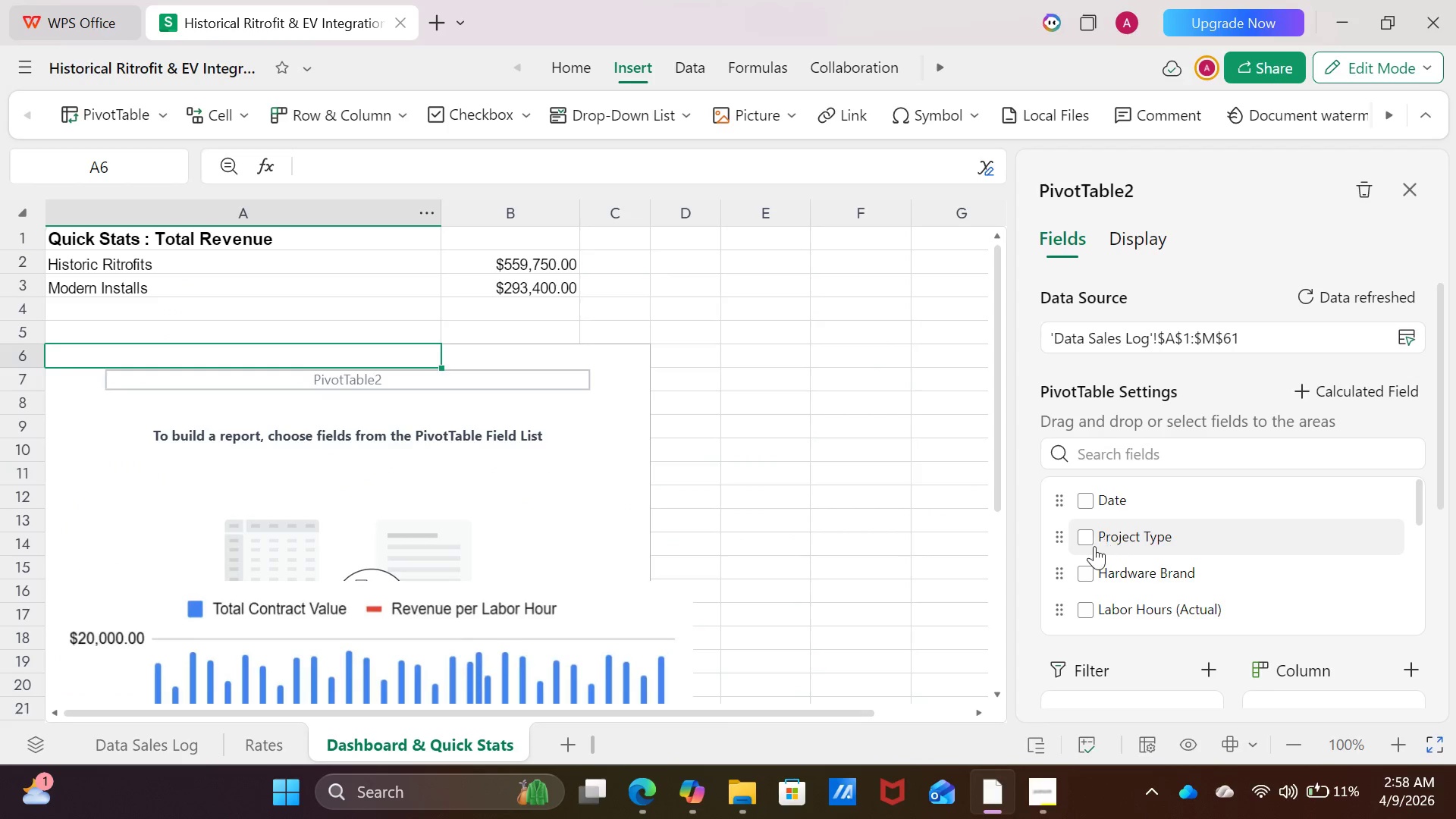 
left_click([1084, 535])
 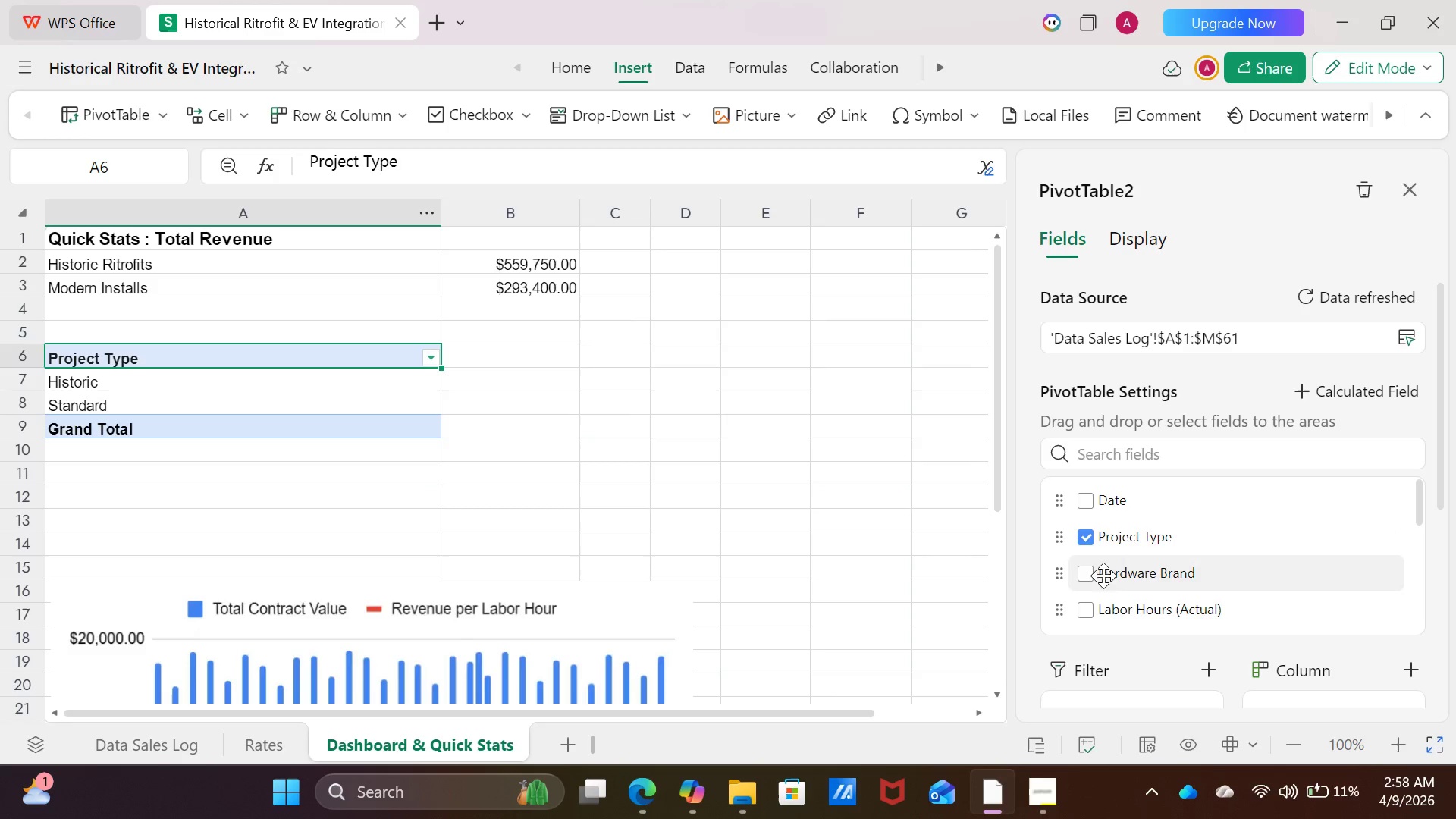 
scroll: coordinate [1148, 635], scroll_direction: down, amount: 3.0
 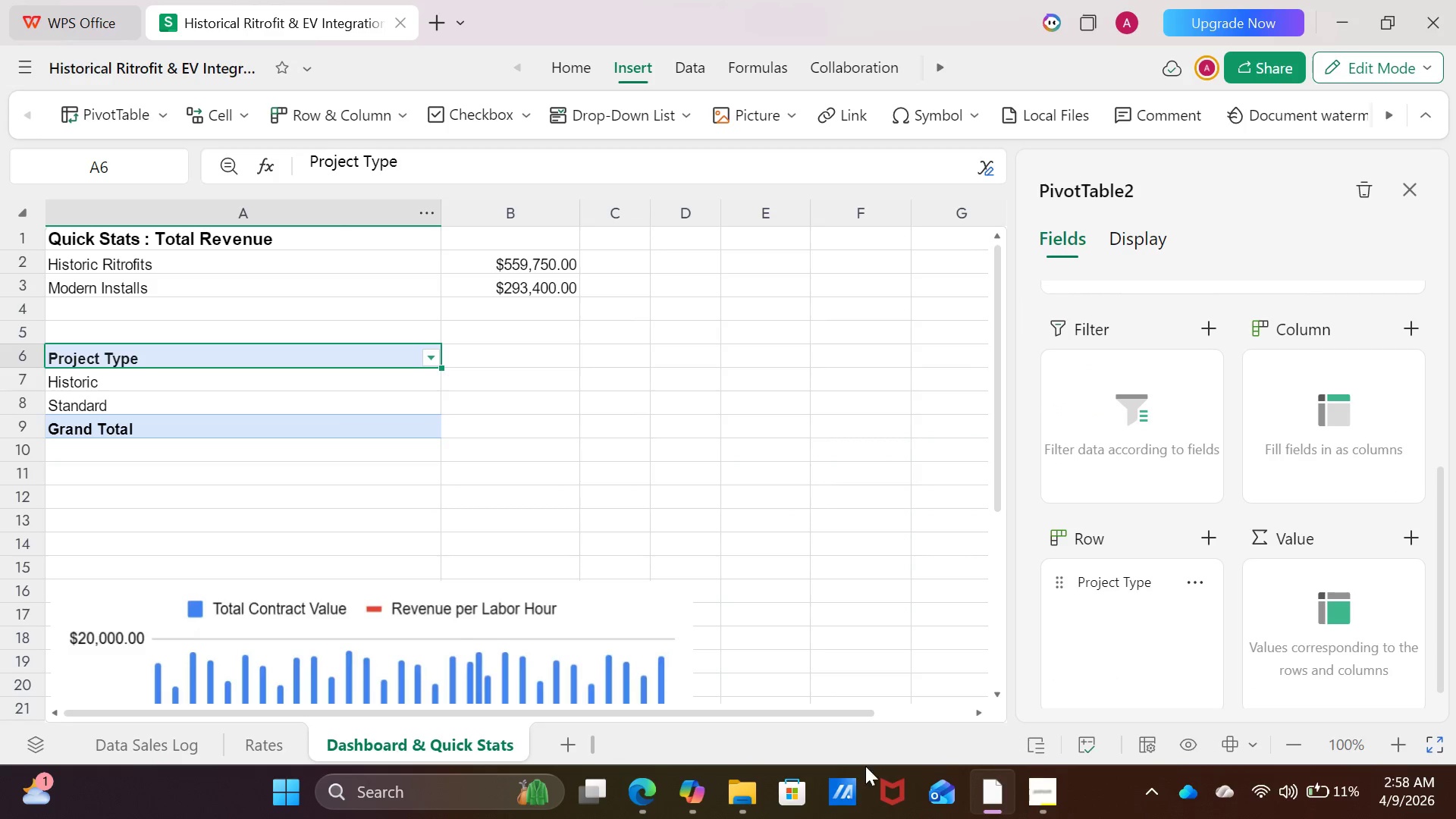 
left_click([657, 799])
 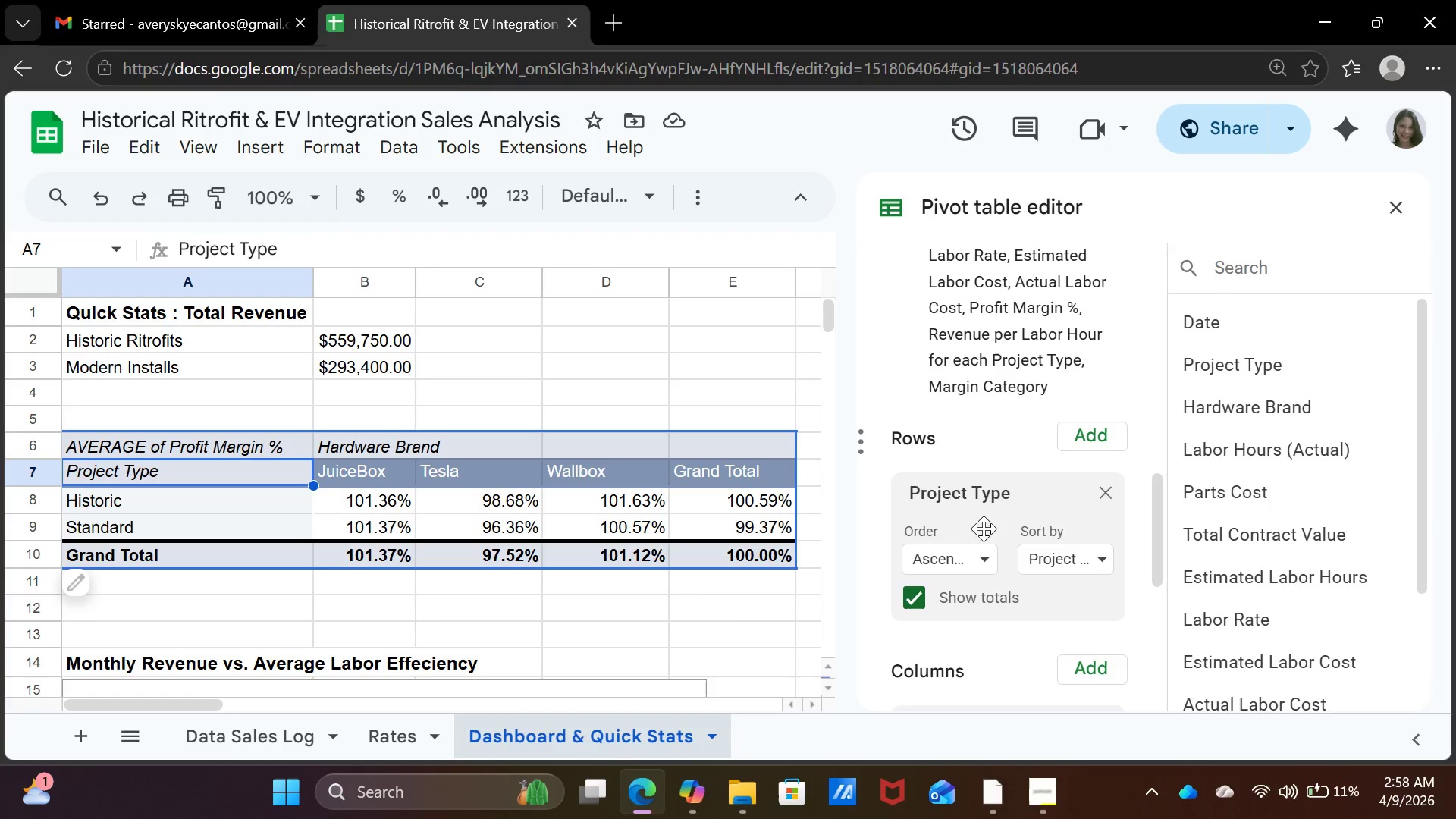 
scroll: coordinate [987, 538], scroll_direction: none, amount: 0.0
 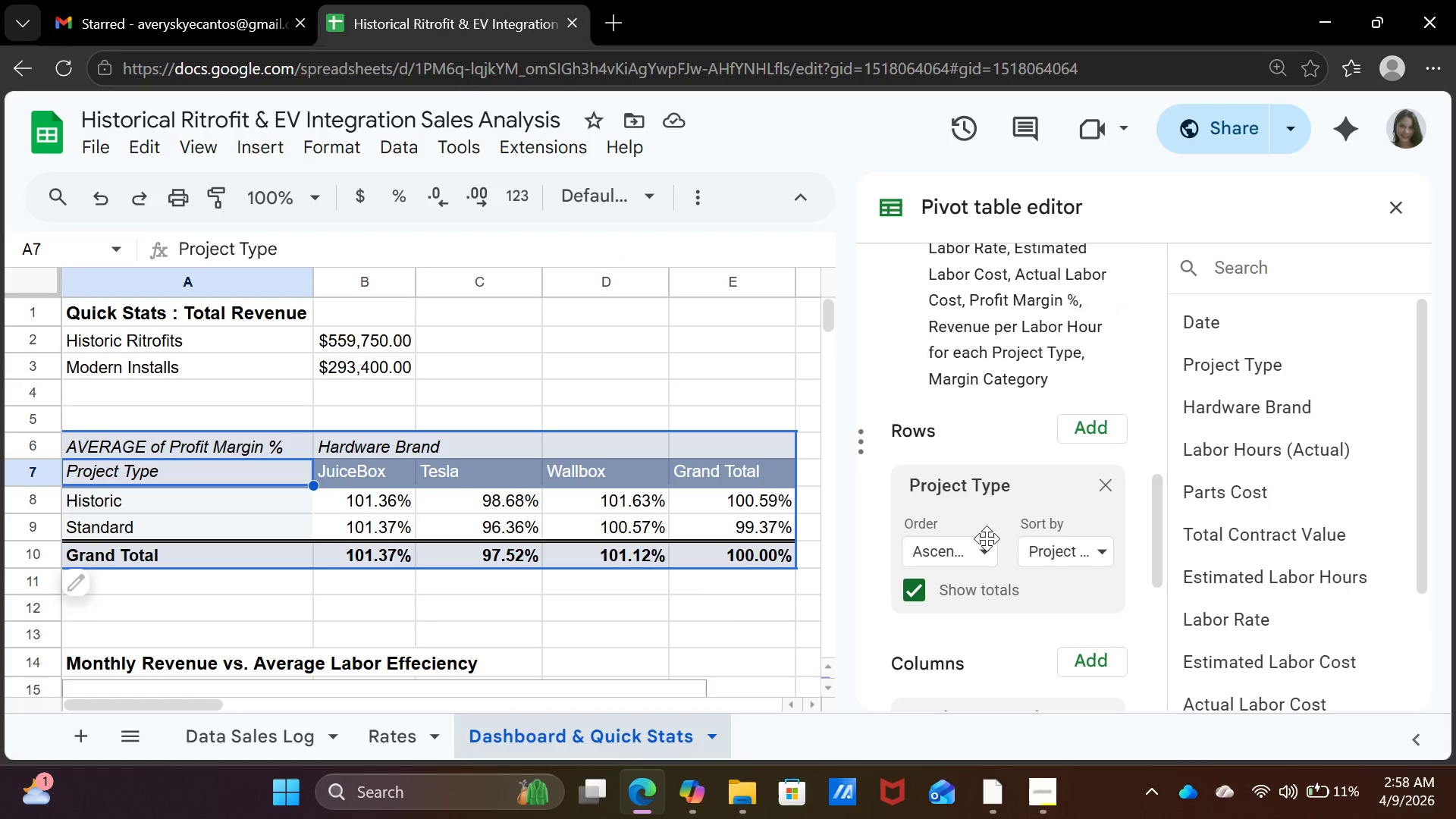 
scroll: coordinate [987, 540], scroll_direction: down, amount: 3.0
 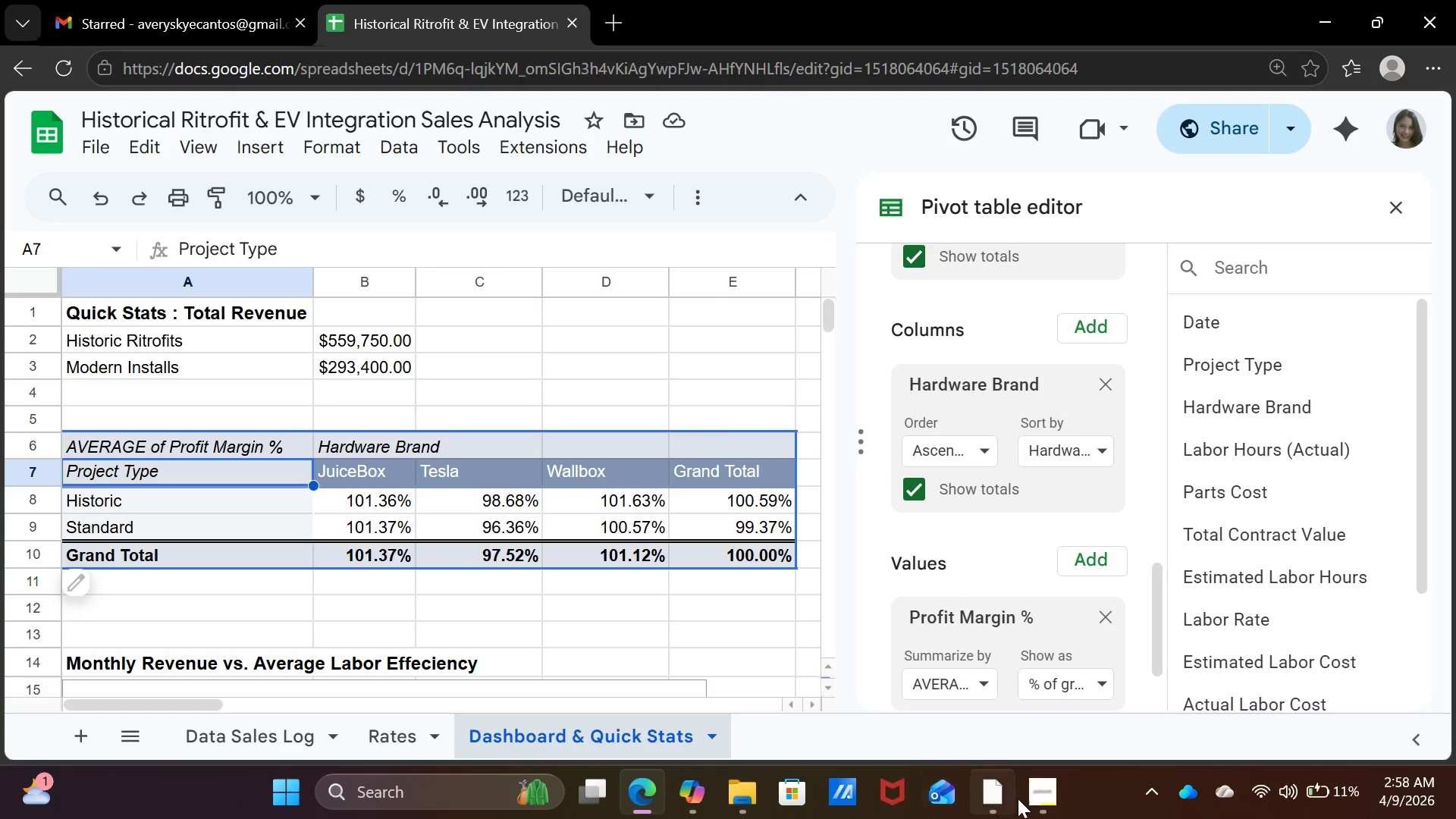 
left_click([990, 788])
 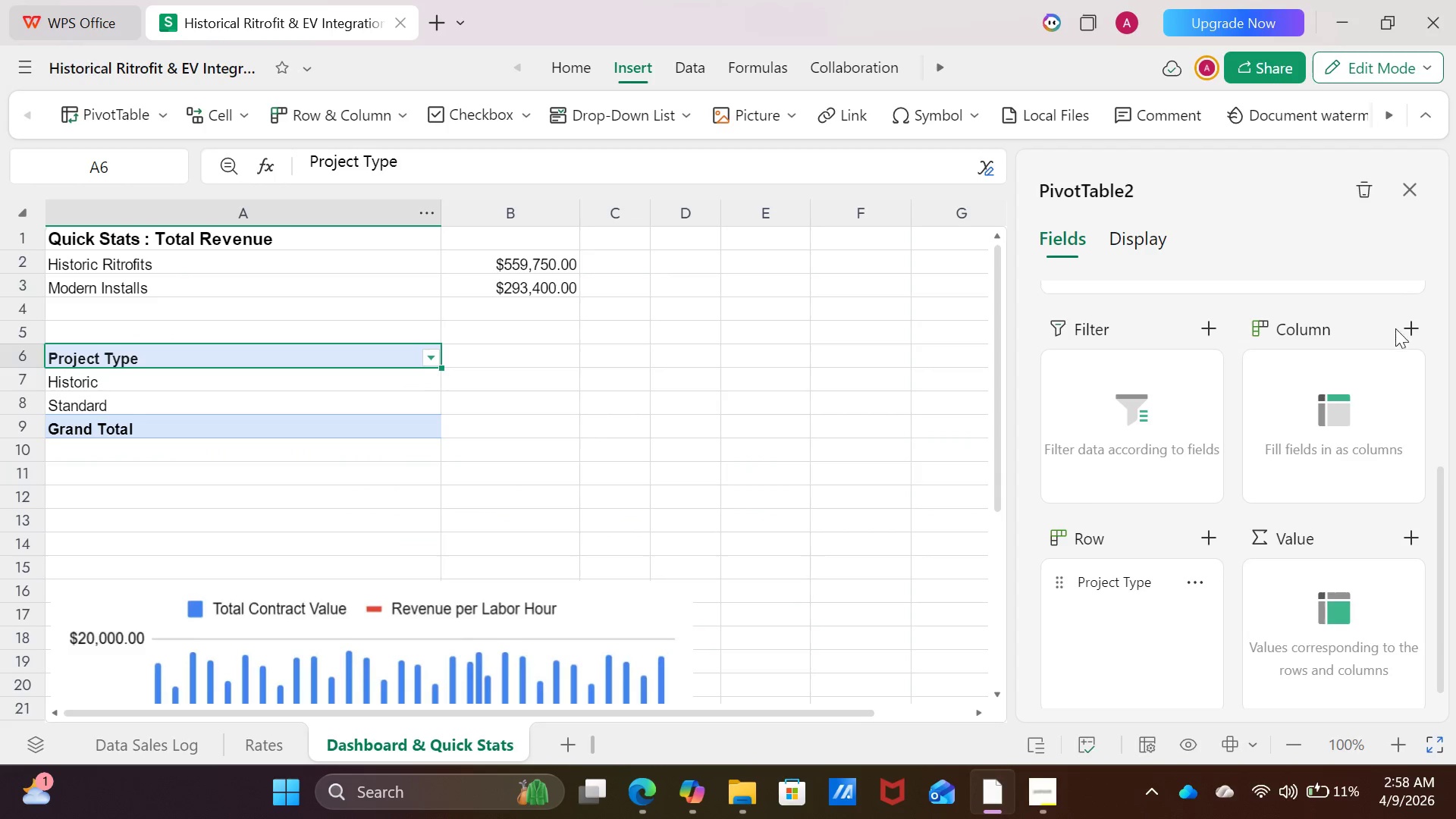 
left_click([1410, 325])
 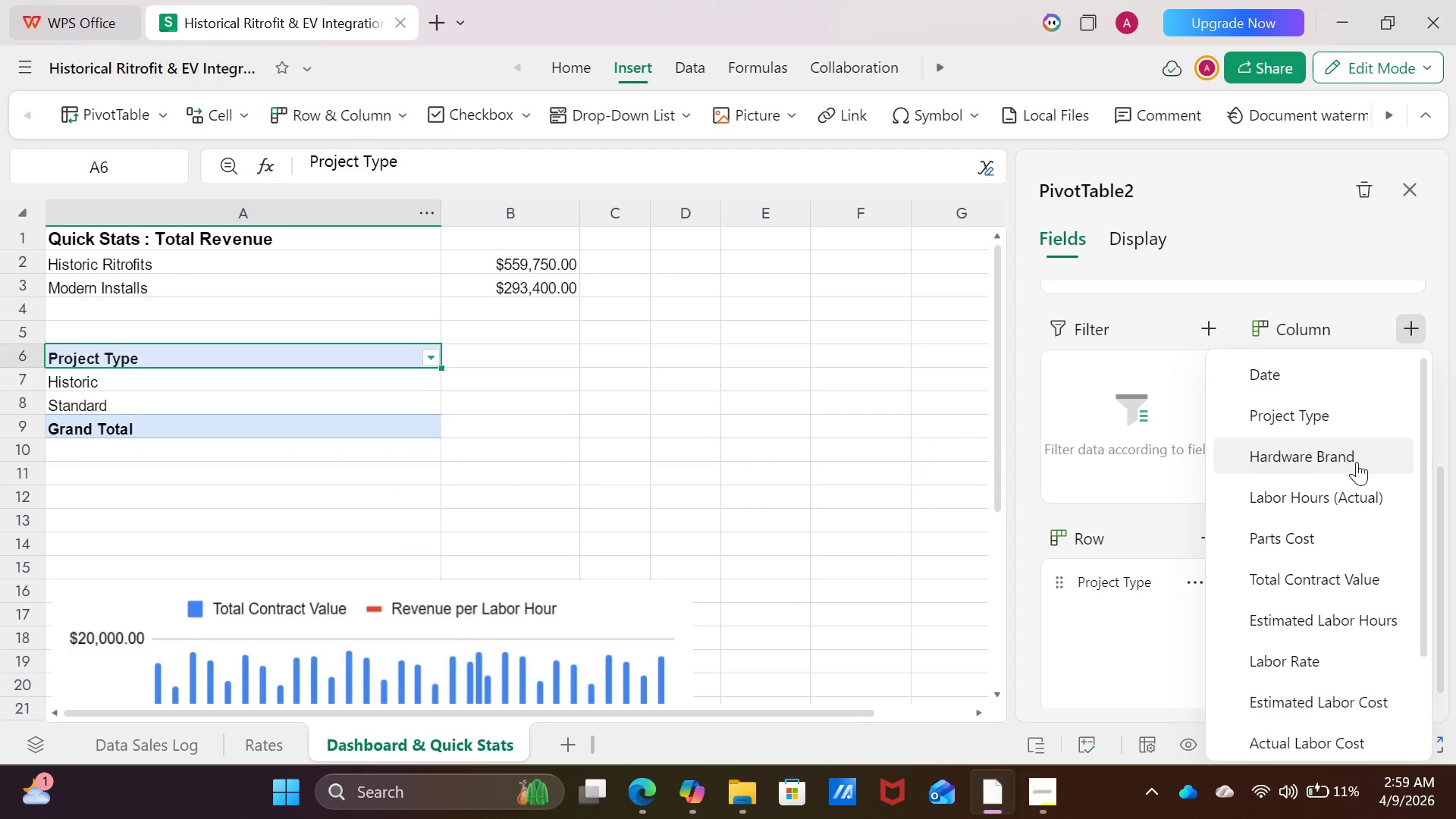 
left_click([1356, 464])
 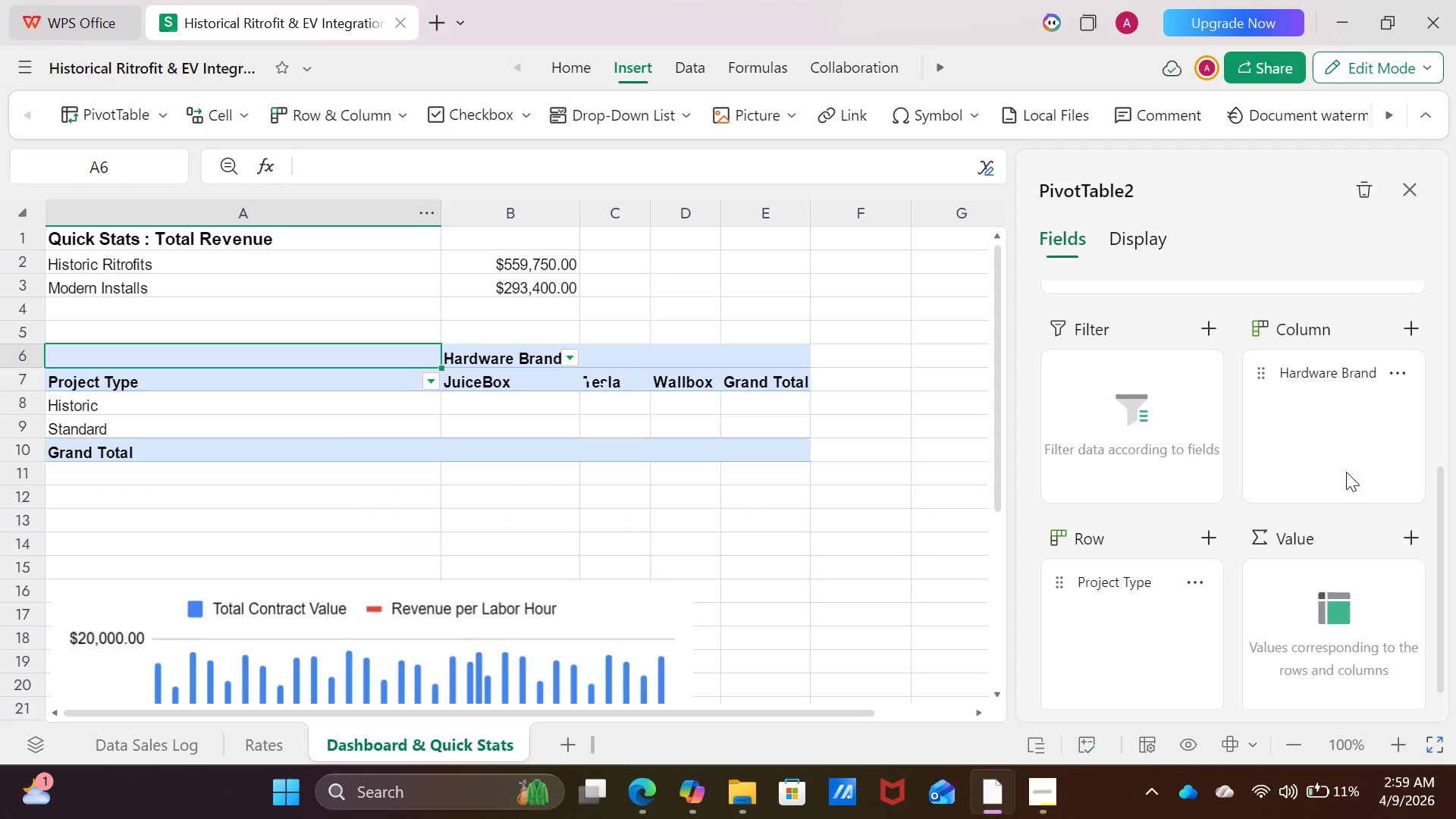 
scroll: coordinate [1098, 563], scroll_direction: down, amount: 4.0
 